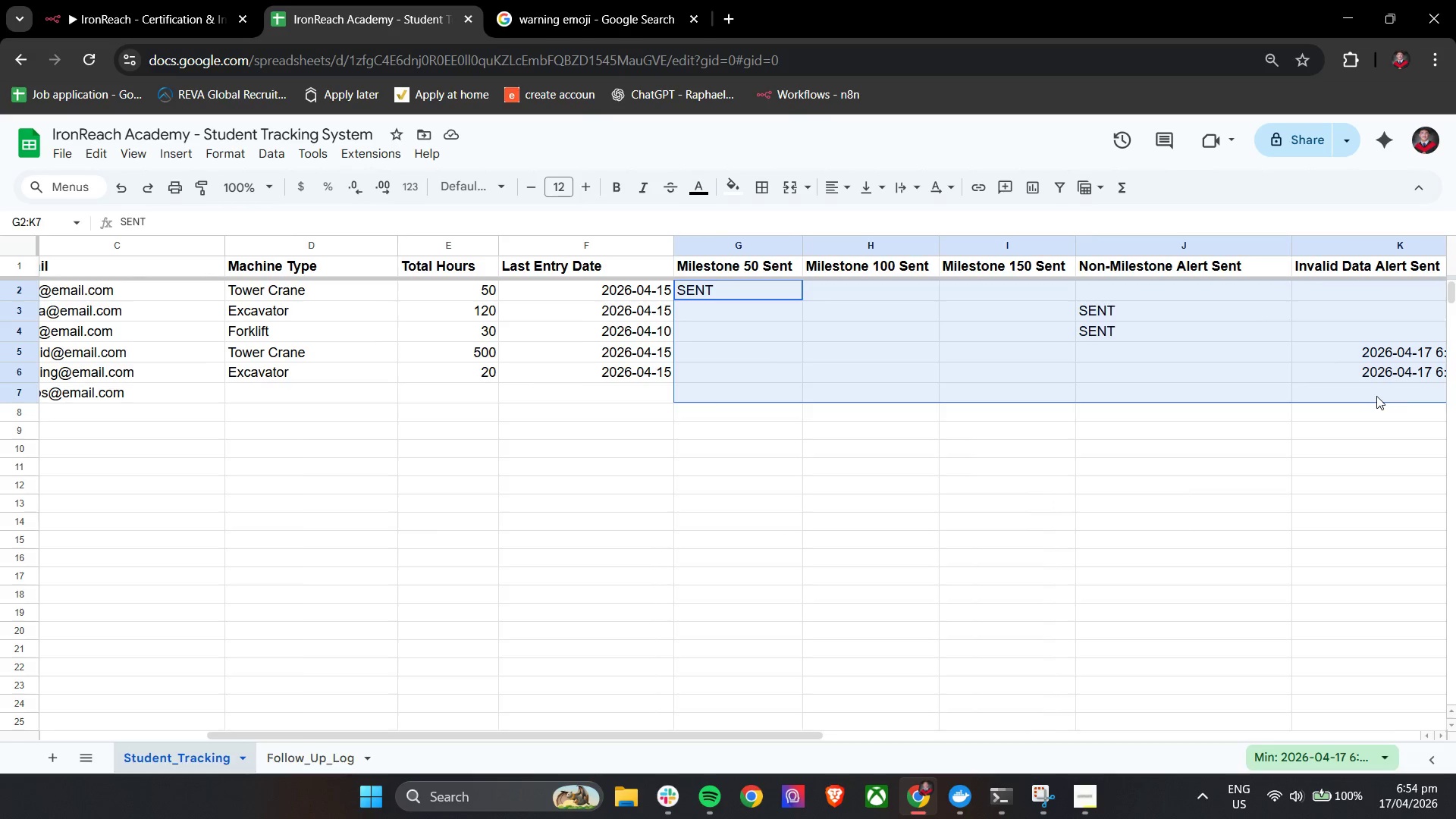 
hold_key(key=ShiftLeft, duration=0.42)
scroll: coordinate [1376, 396], scroll_direction: down, amount: 4.0
 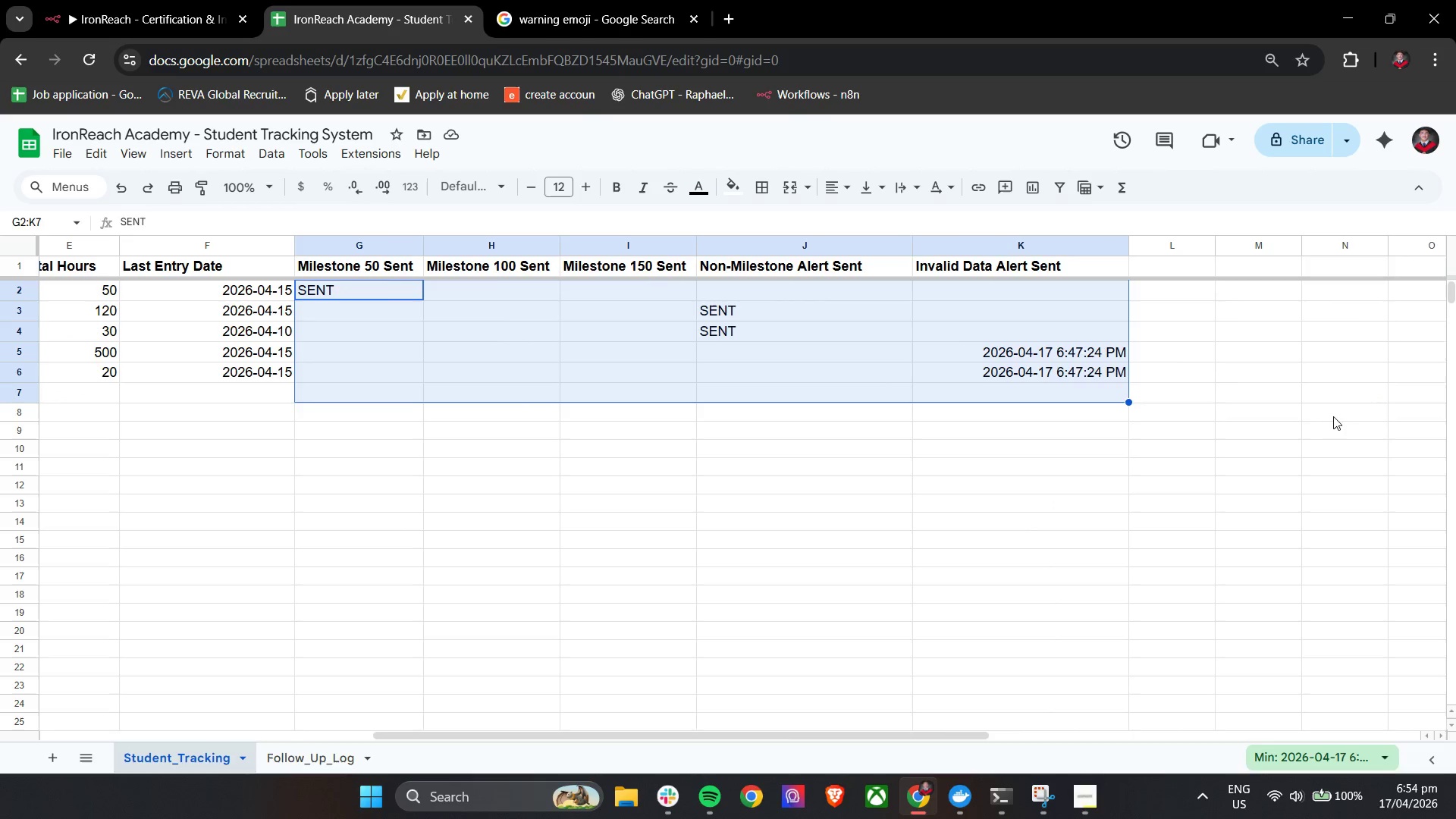 
key(Backspace)
 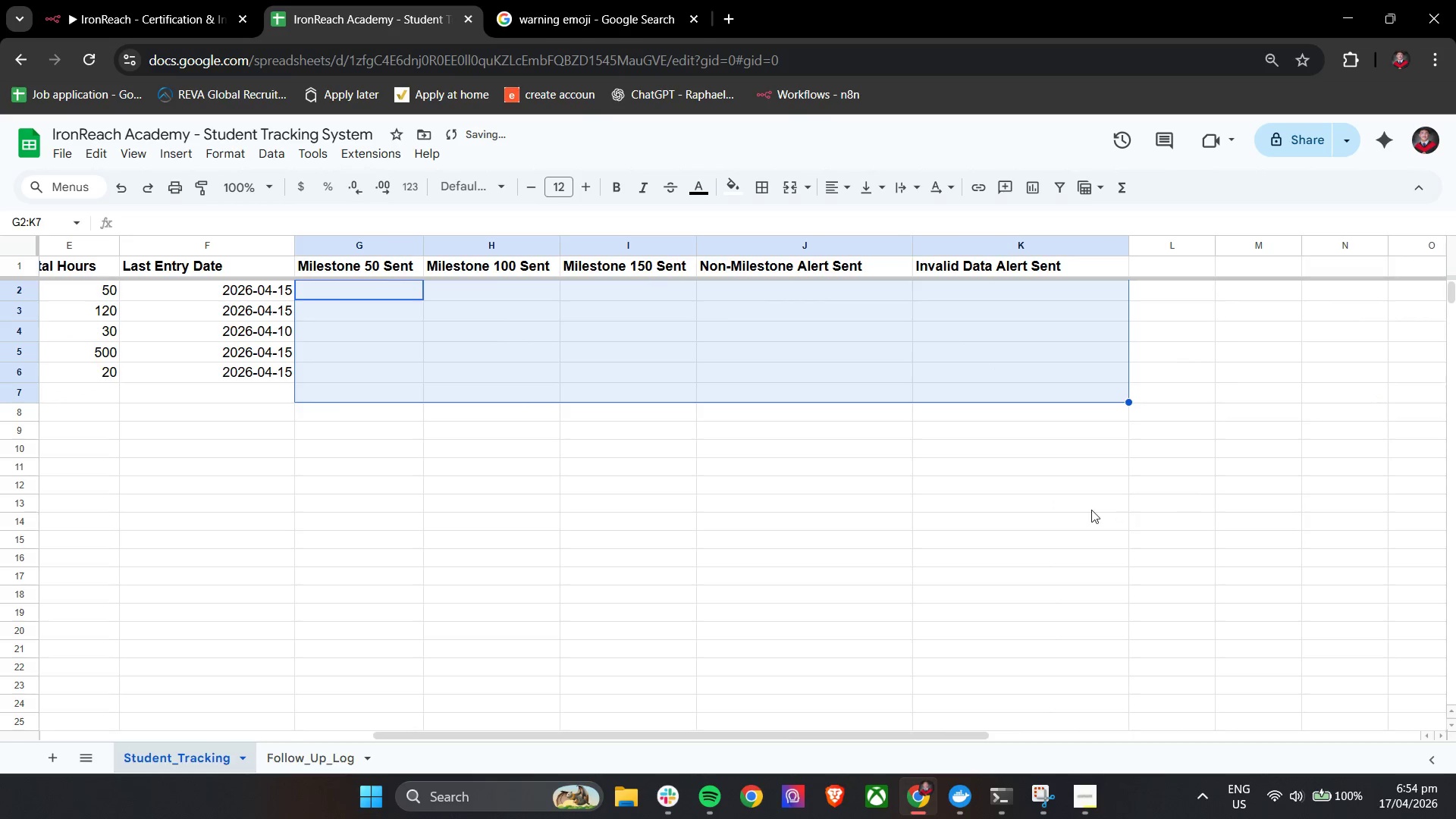 
hold_key(key=ShiftLeft, duration=1.2)
 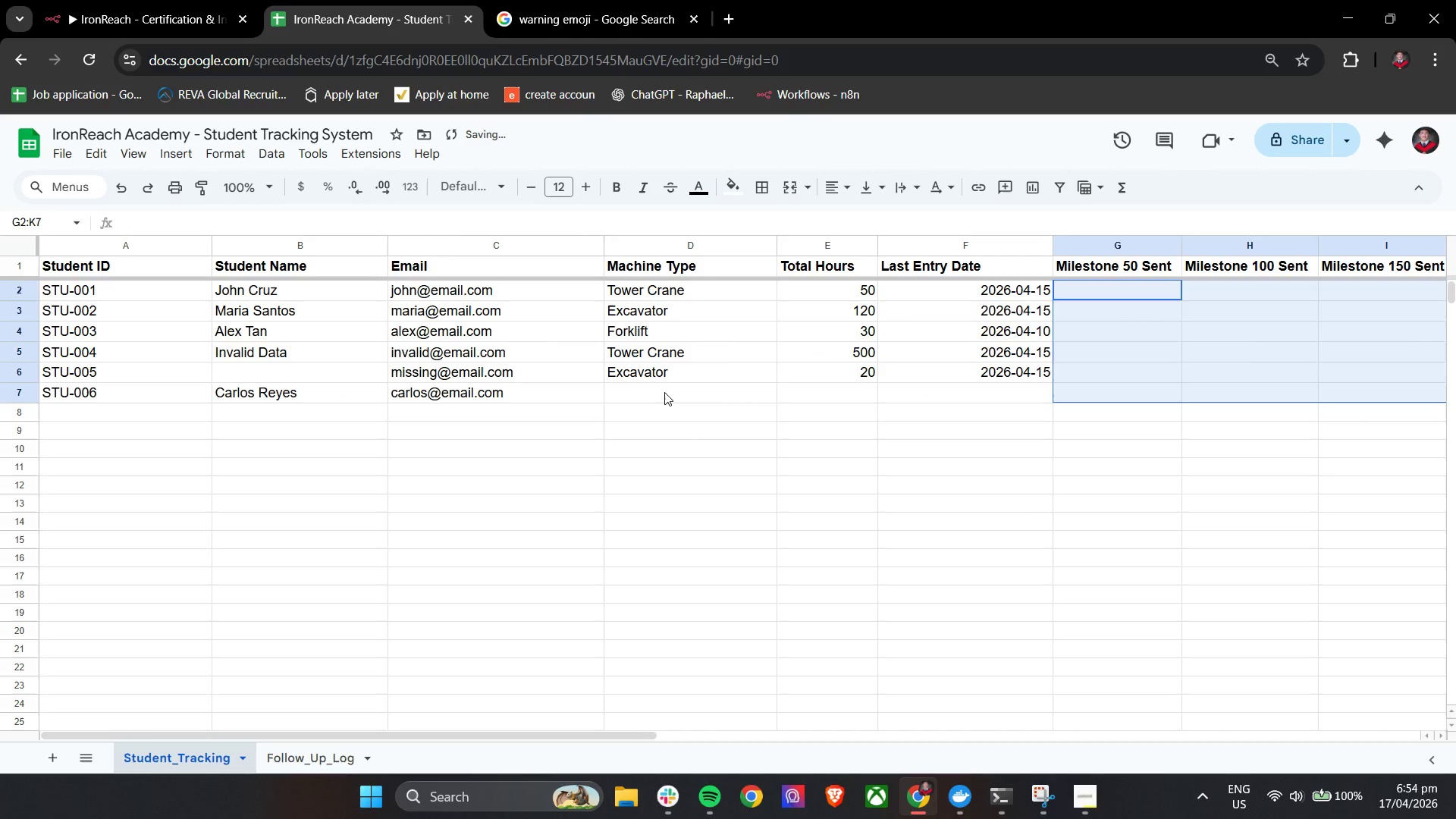 
left_click([664, 392])
 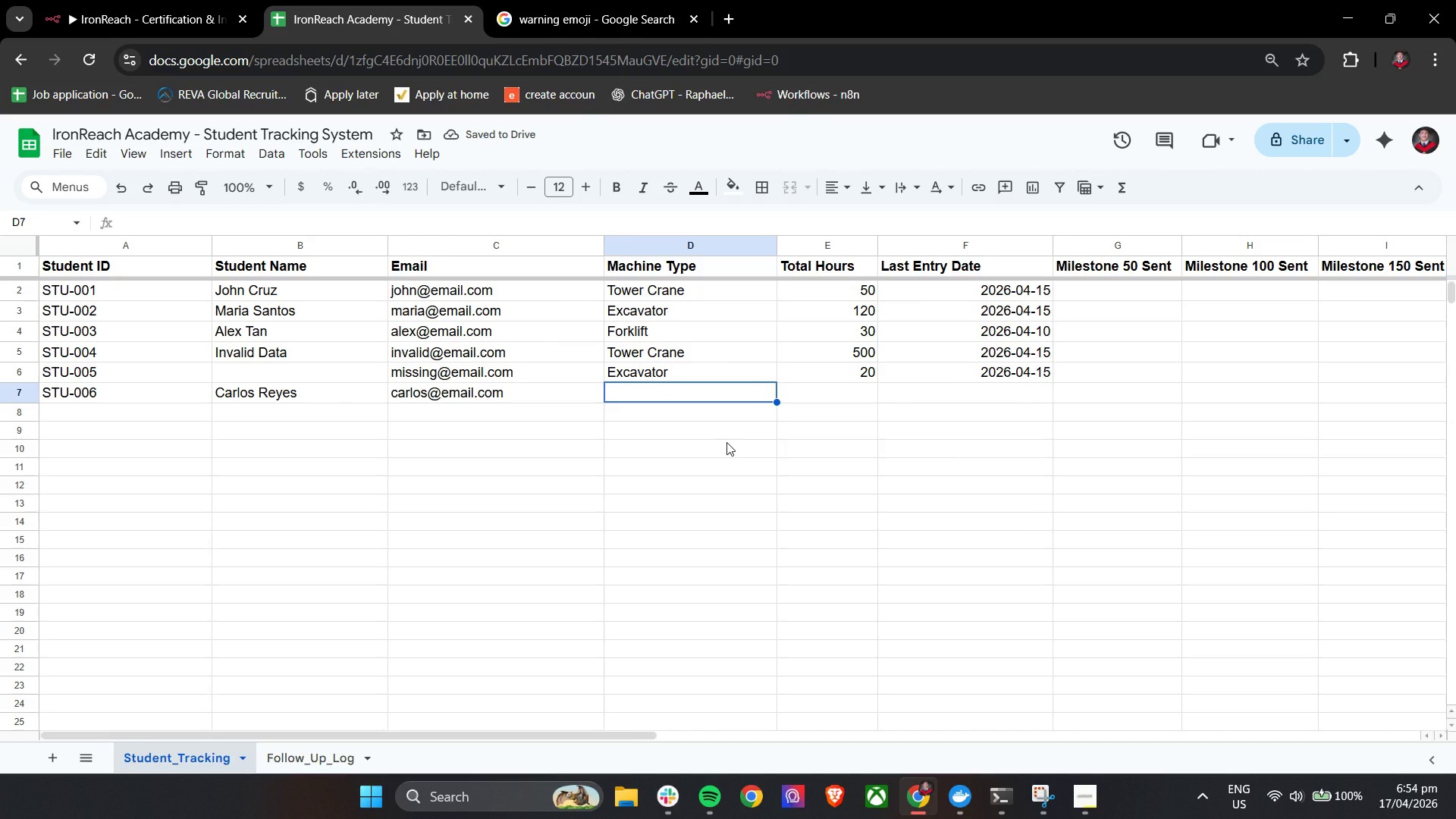 
scroll: coordinate [835, 482], scroll_direction: up, amount: 16.0
 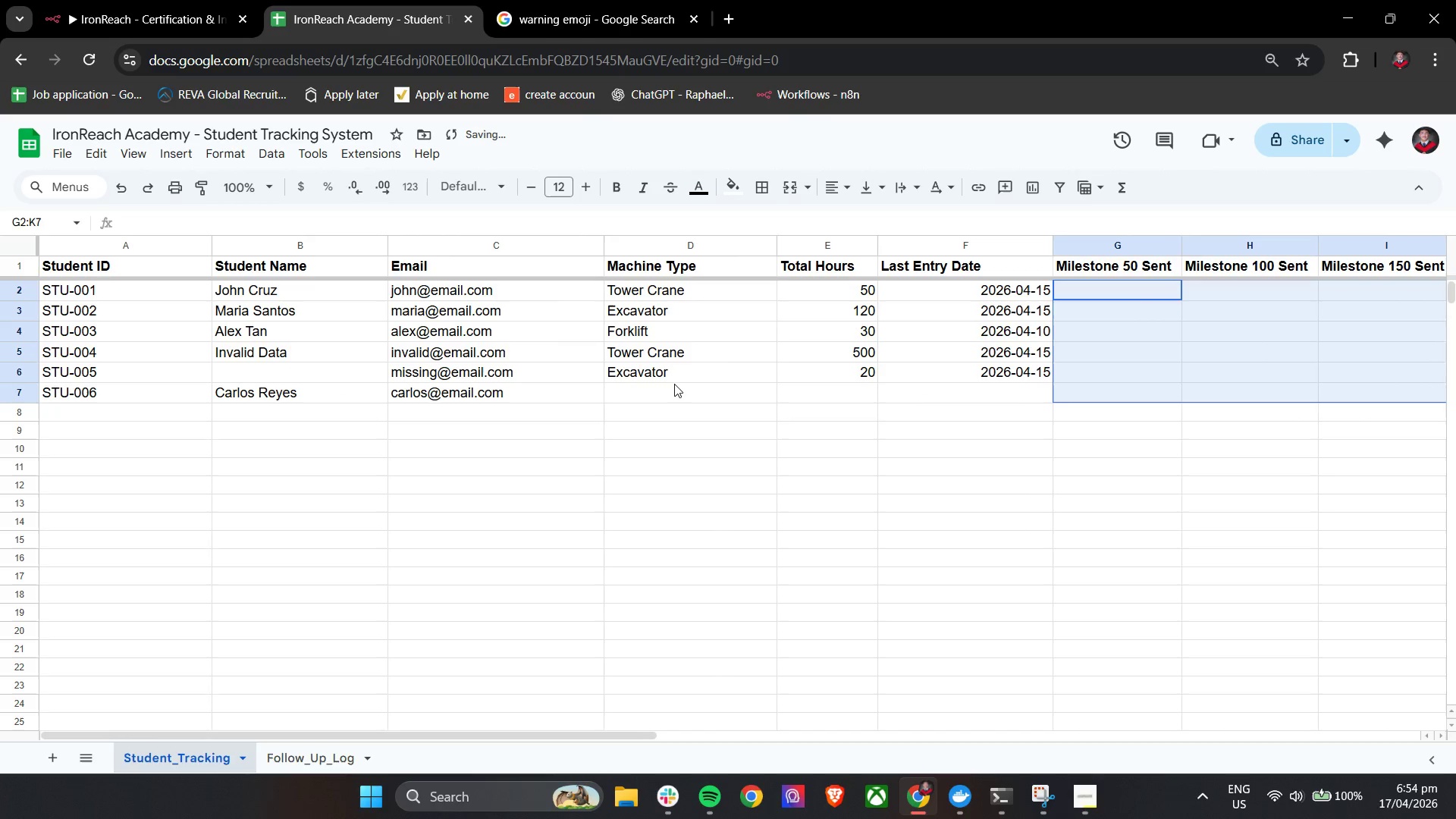 
type(Ex)
key(Tab)
type(50)
key(Tab)
type(2026-04-17)
 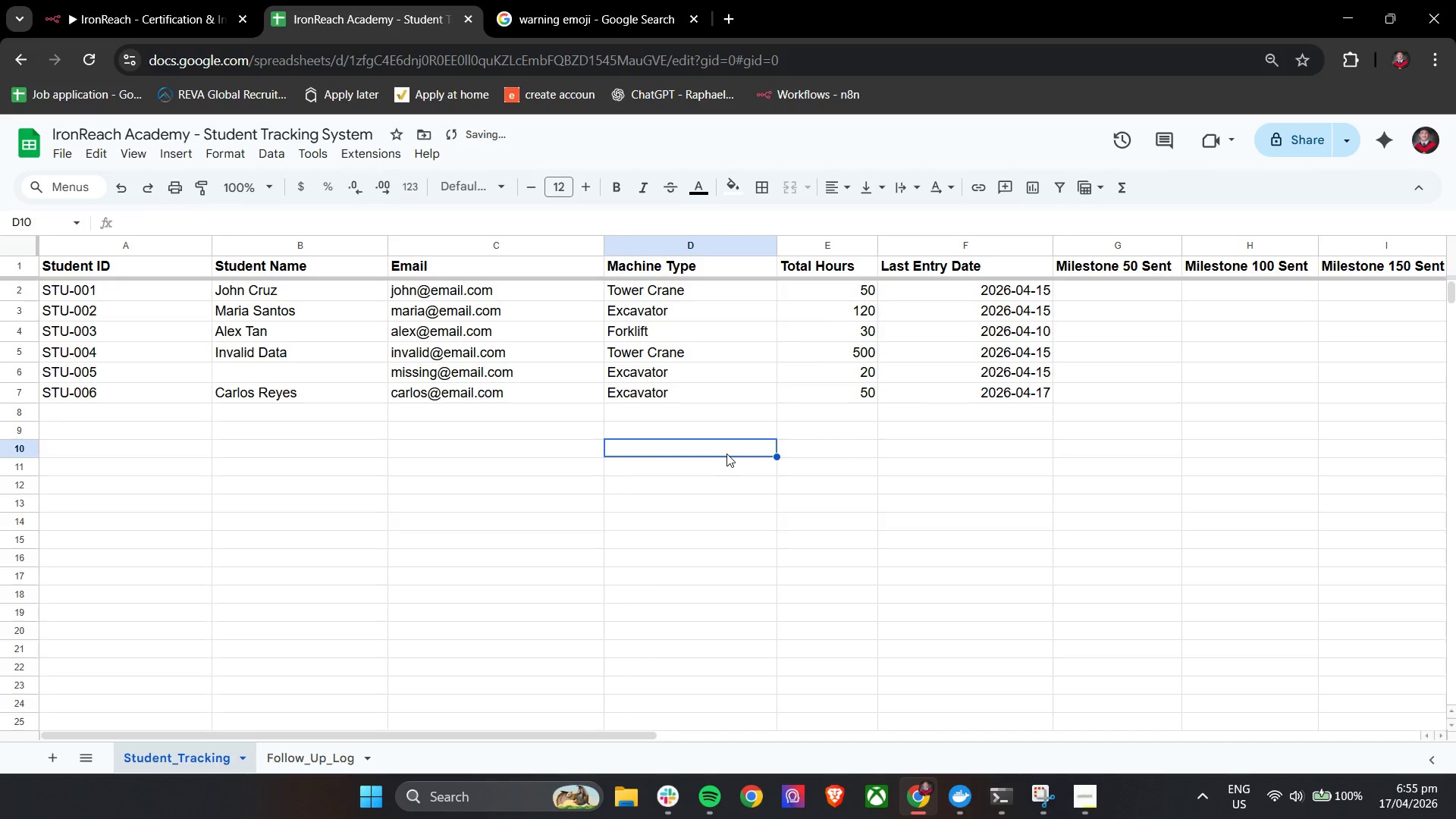 
hold_key(key=ShiftLeft, duration=0.61)
 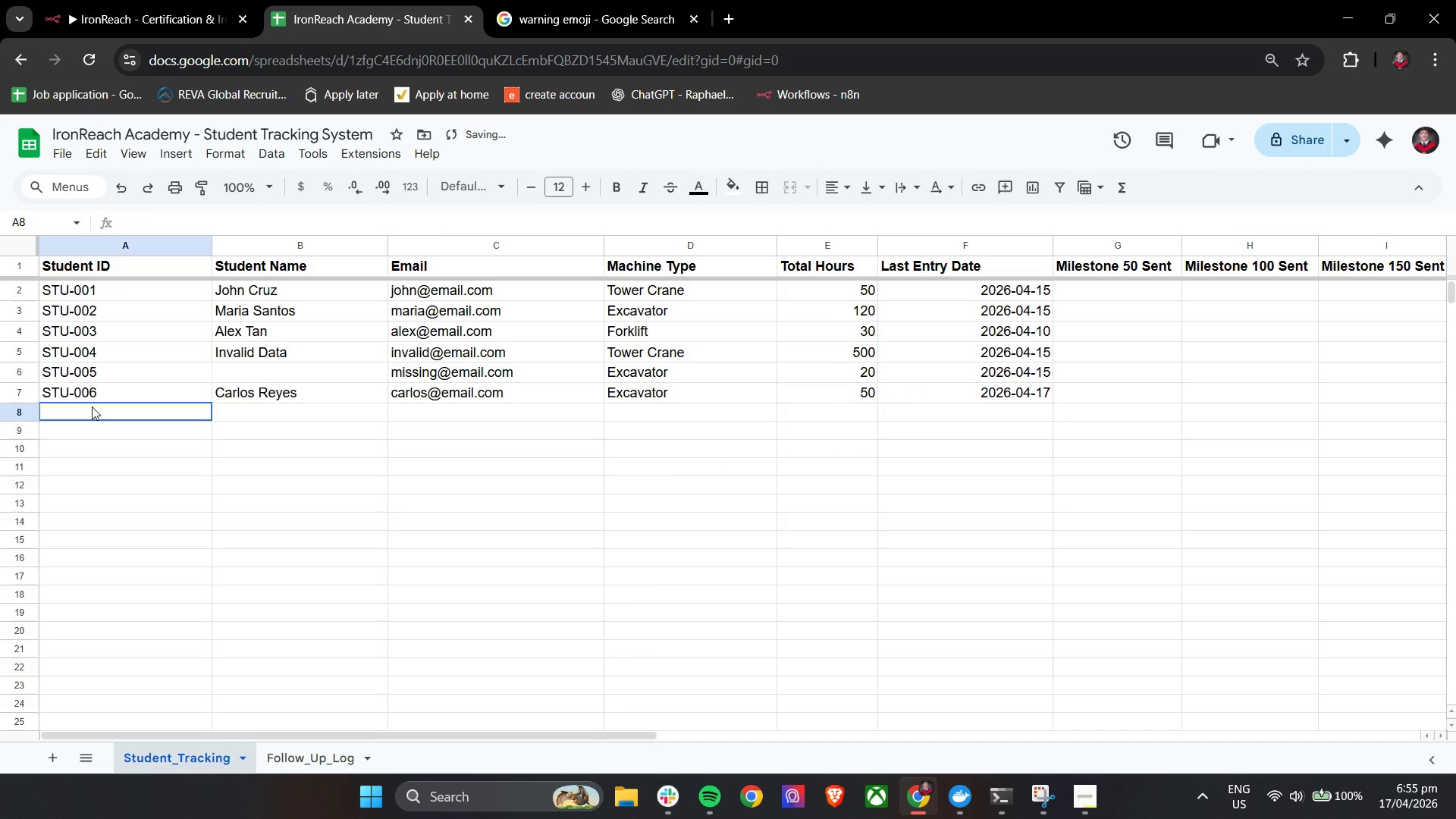 
left_click([92, 406])
 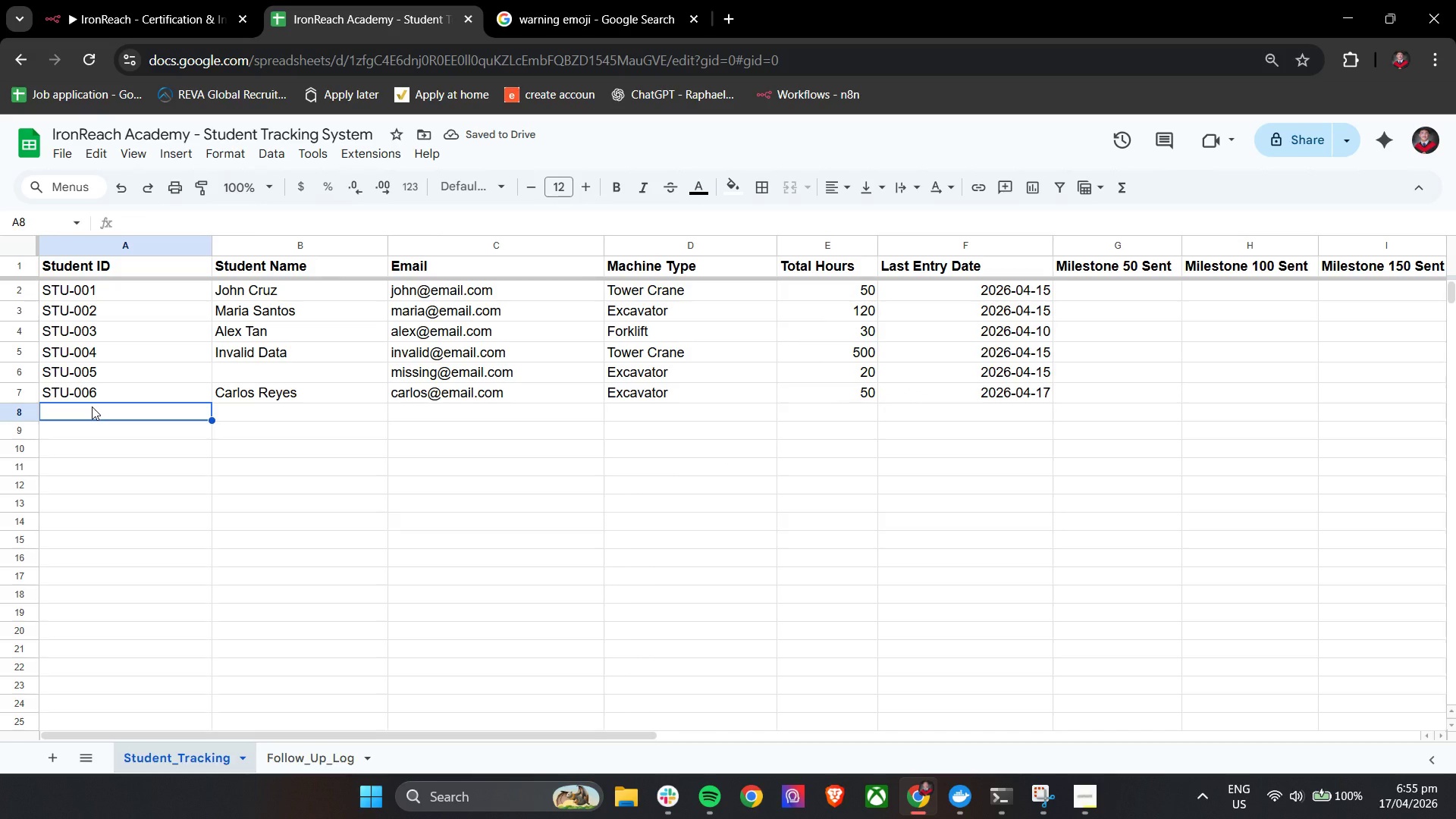 
scroll: coordinate [138, 344], scroll_direction: up, amount: 6.0
 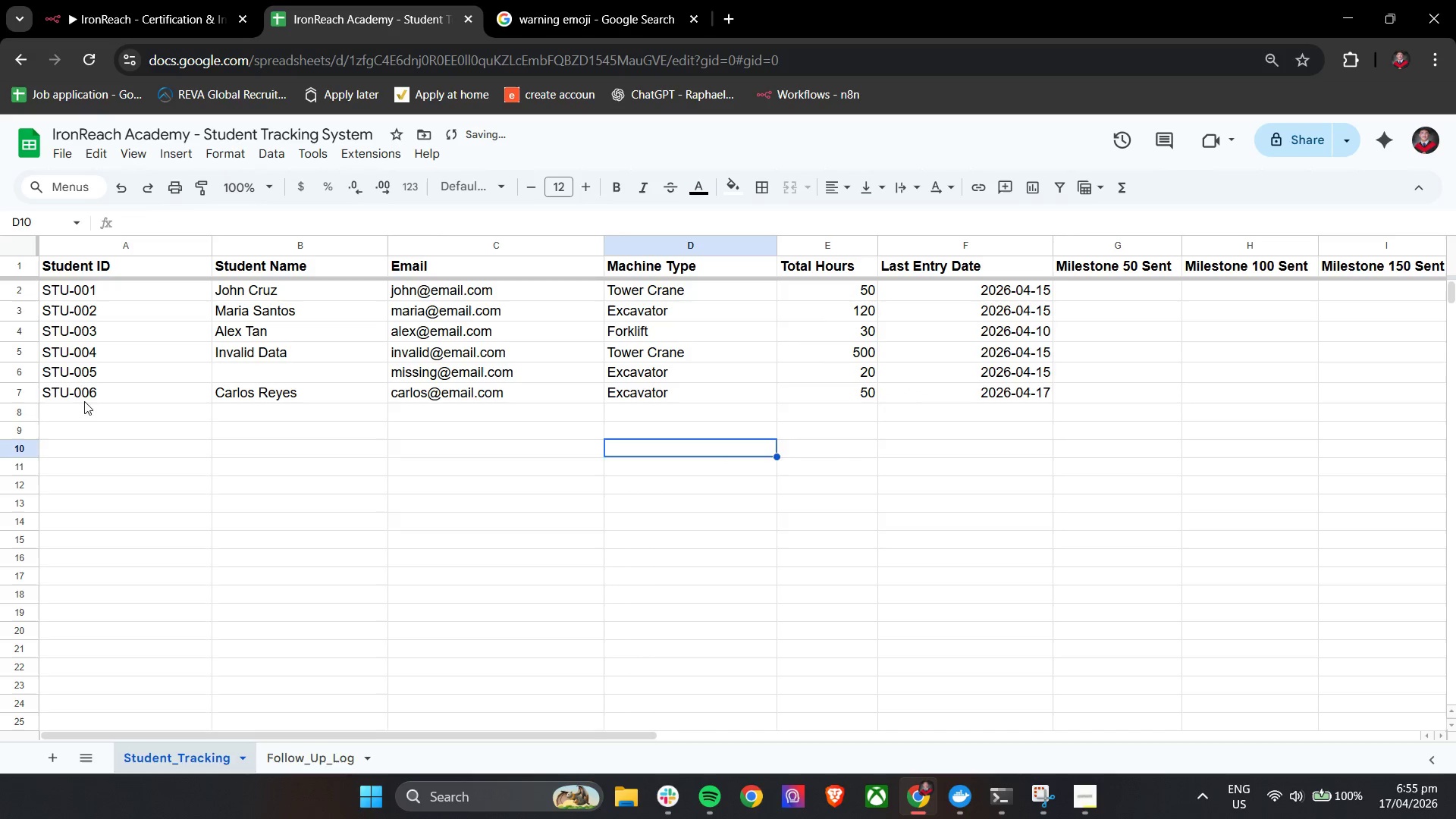 
type(STU-07)
key(Backspace)
type(07)
key(Tab)
 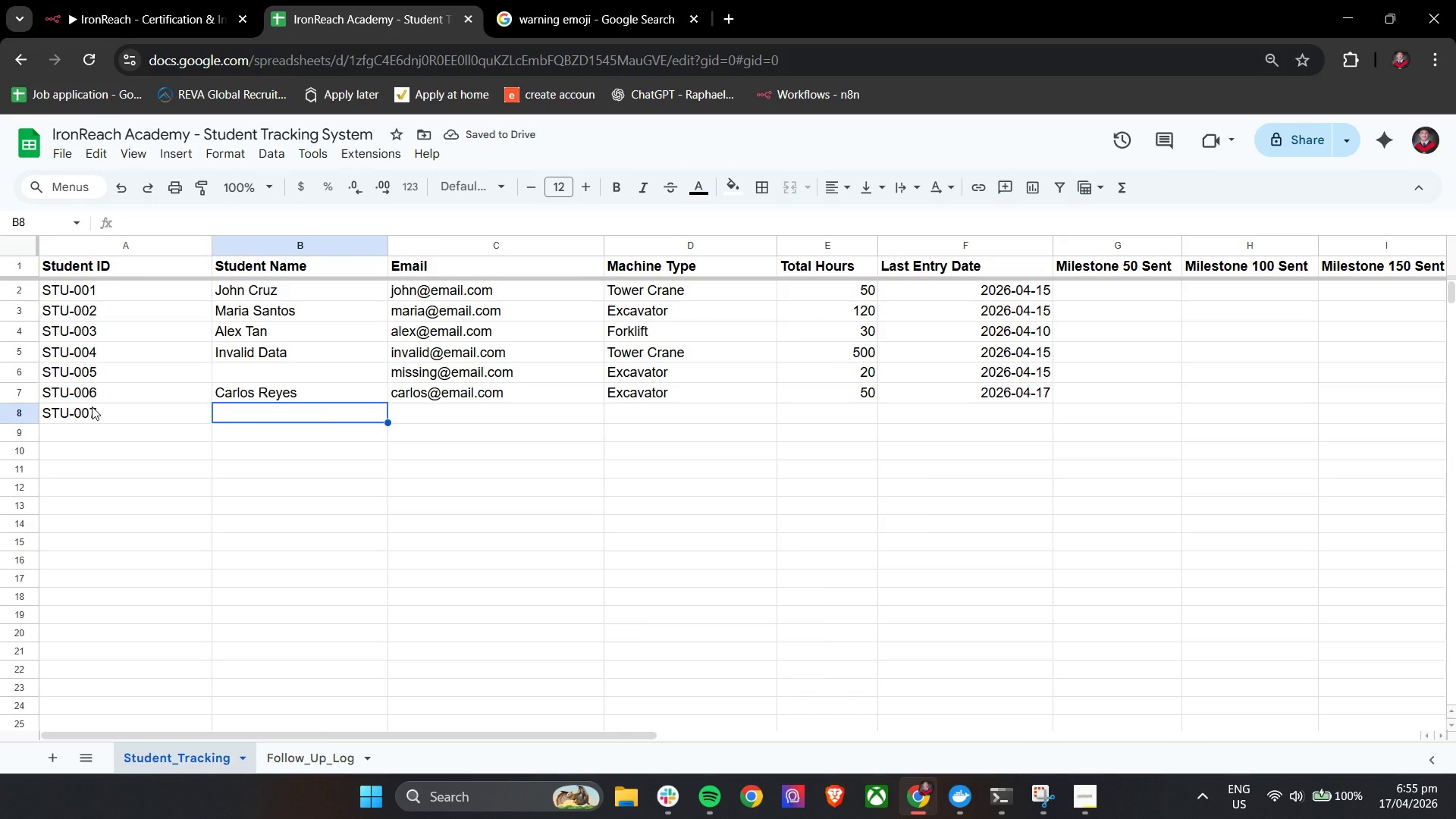 
type(Bea Lim)
key(Tab)
type(bea2e)
key(Backspace)
key(Backspace)
type(@email.com)
key(Tab)
type(Towe)
key(Tab)
type(100)
key(Tab)
 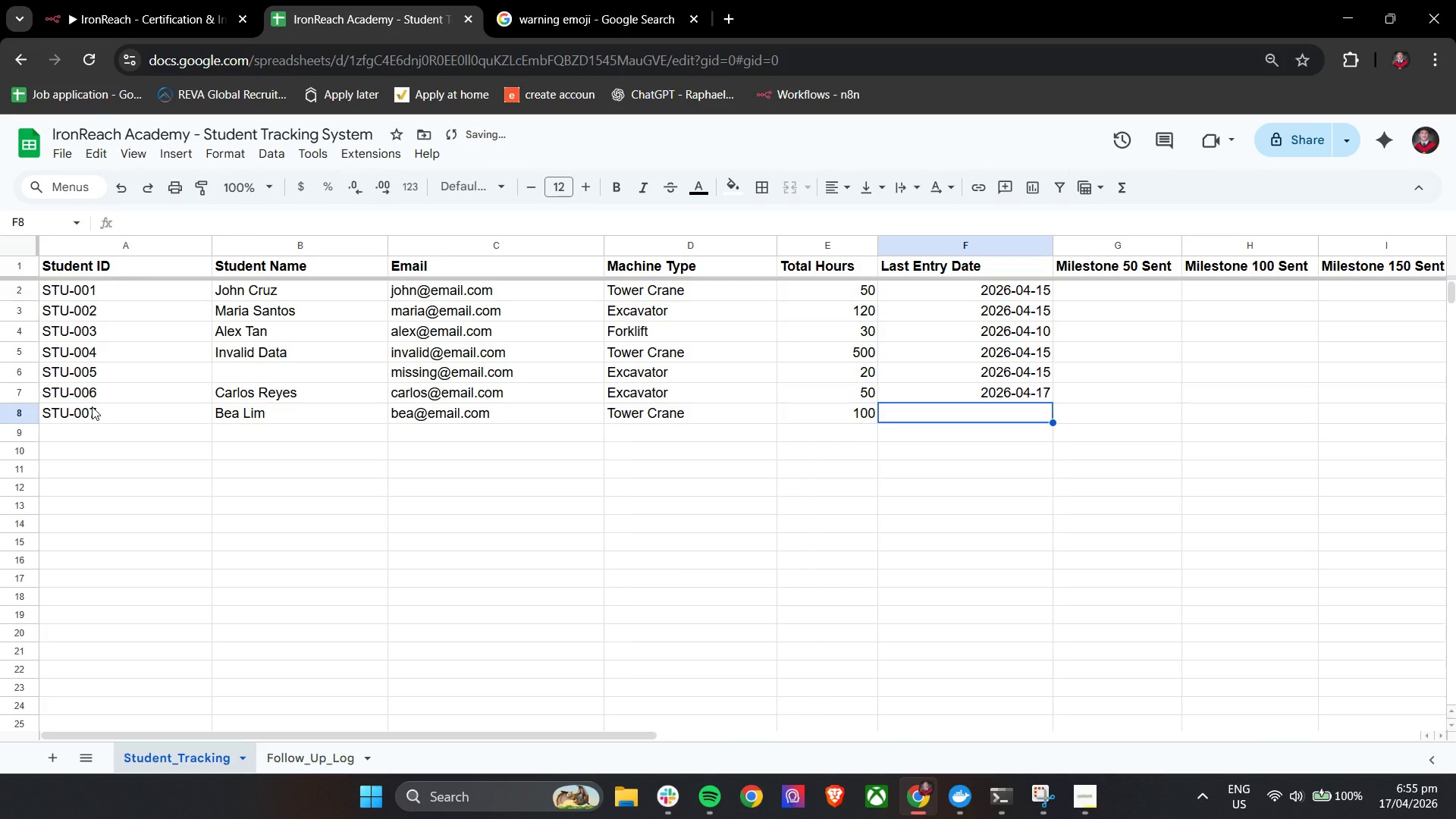 
scroll: coordinate [92, 406], scroll_direction: up, amount: 1.0
 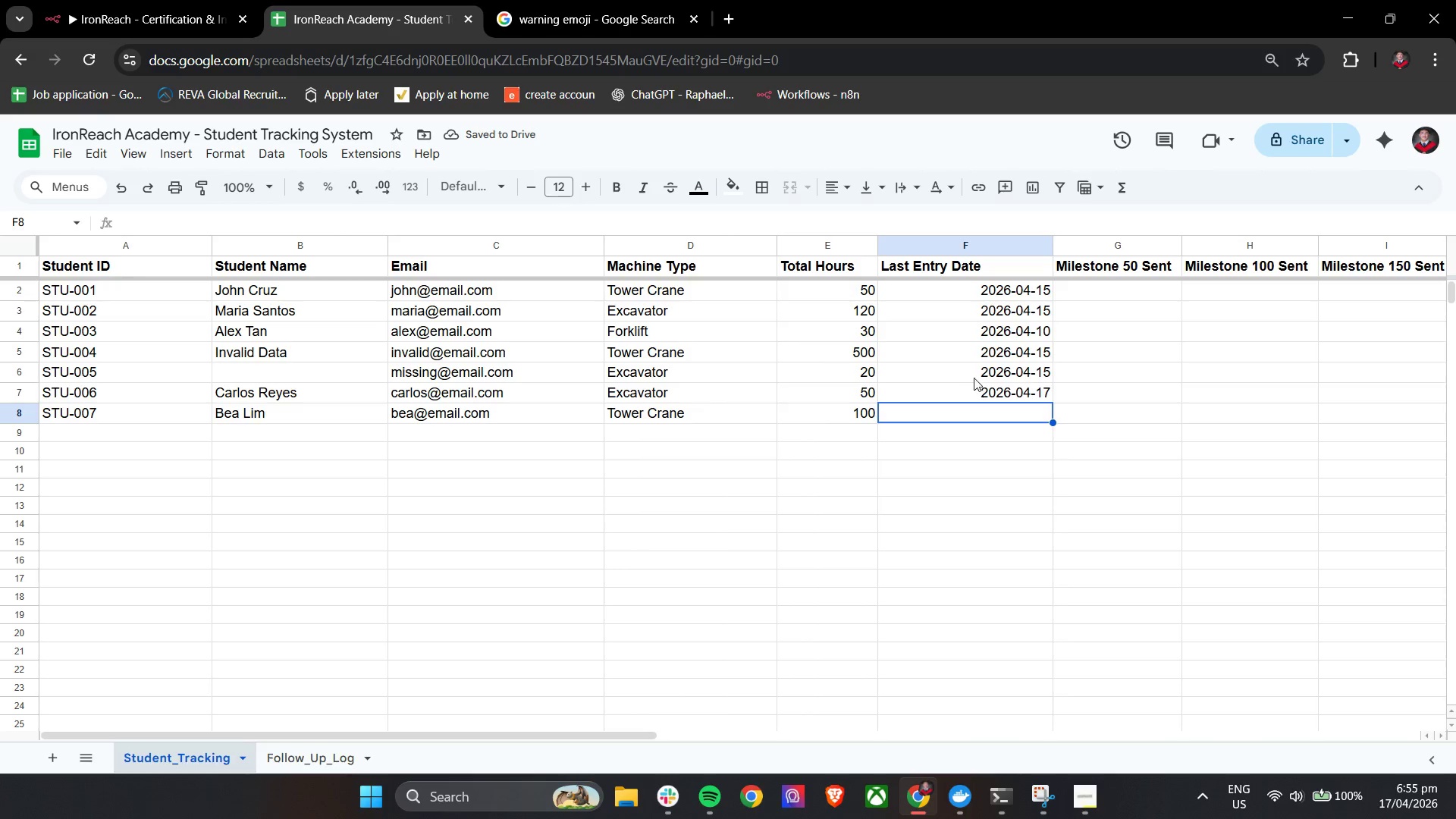 
left_click([972, 385])
 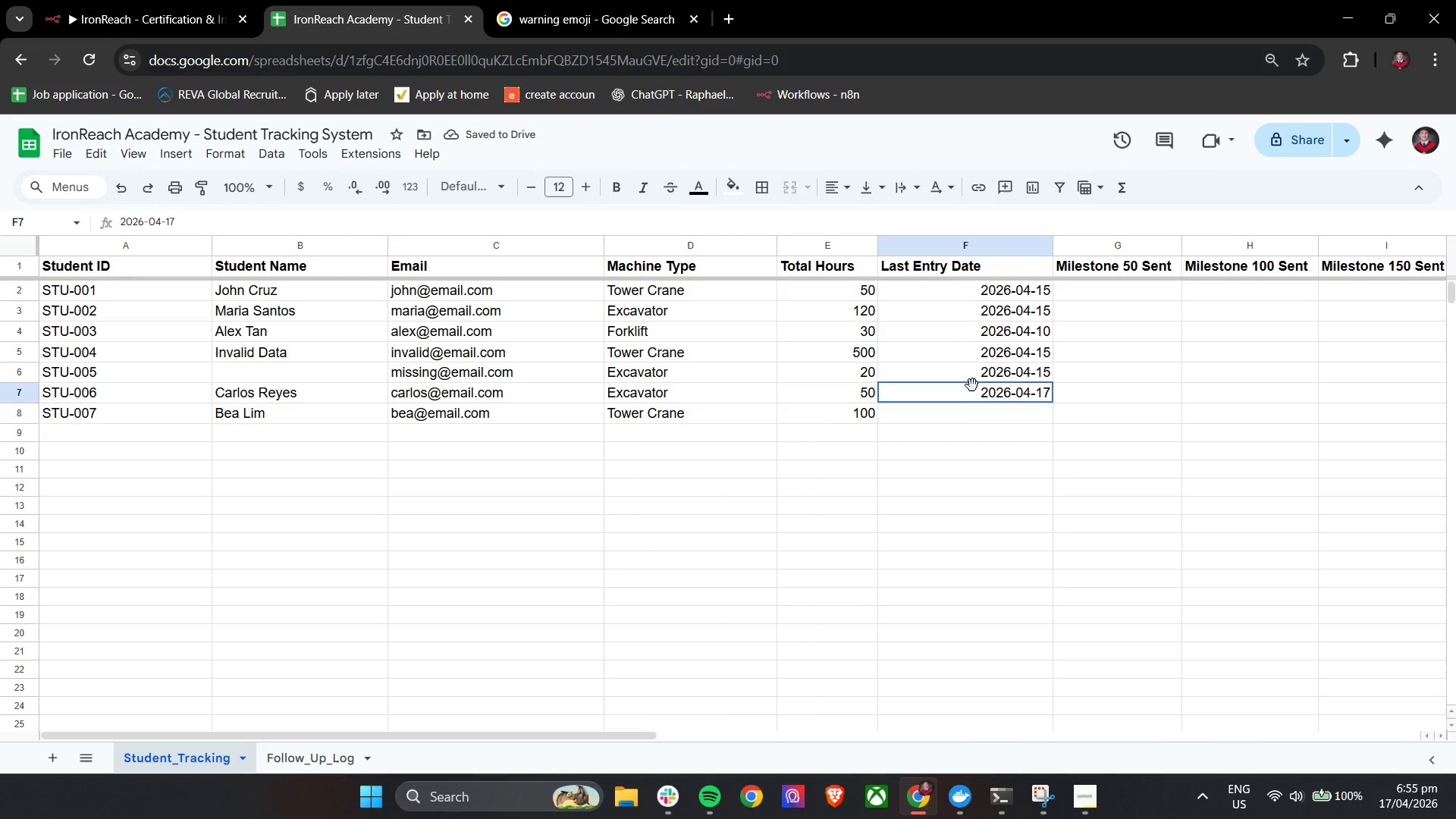 
key(Control+C)
 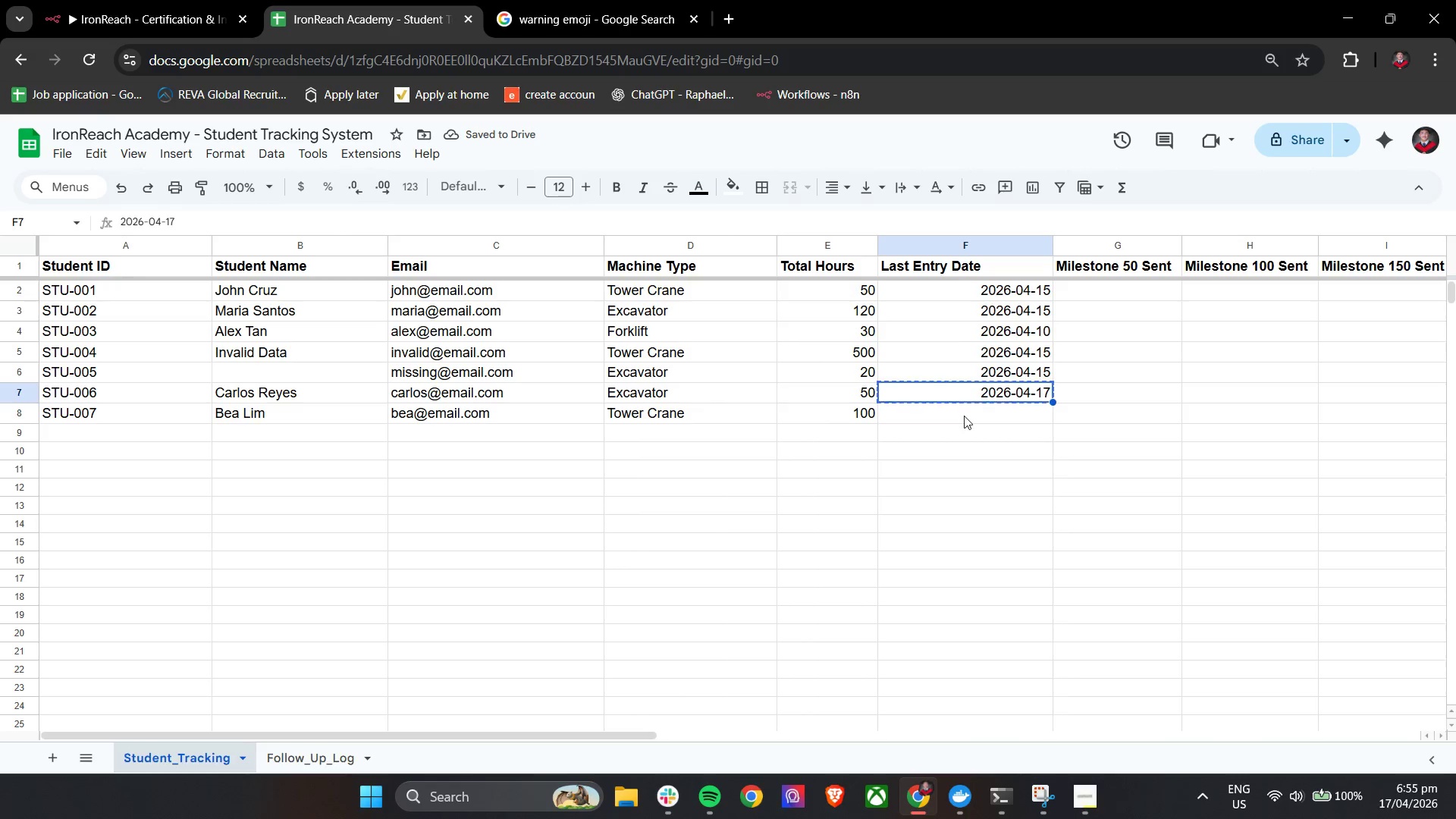 
double_click([964, 416])
 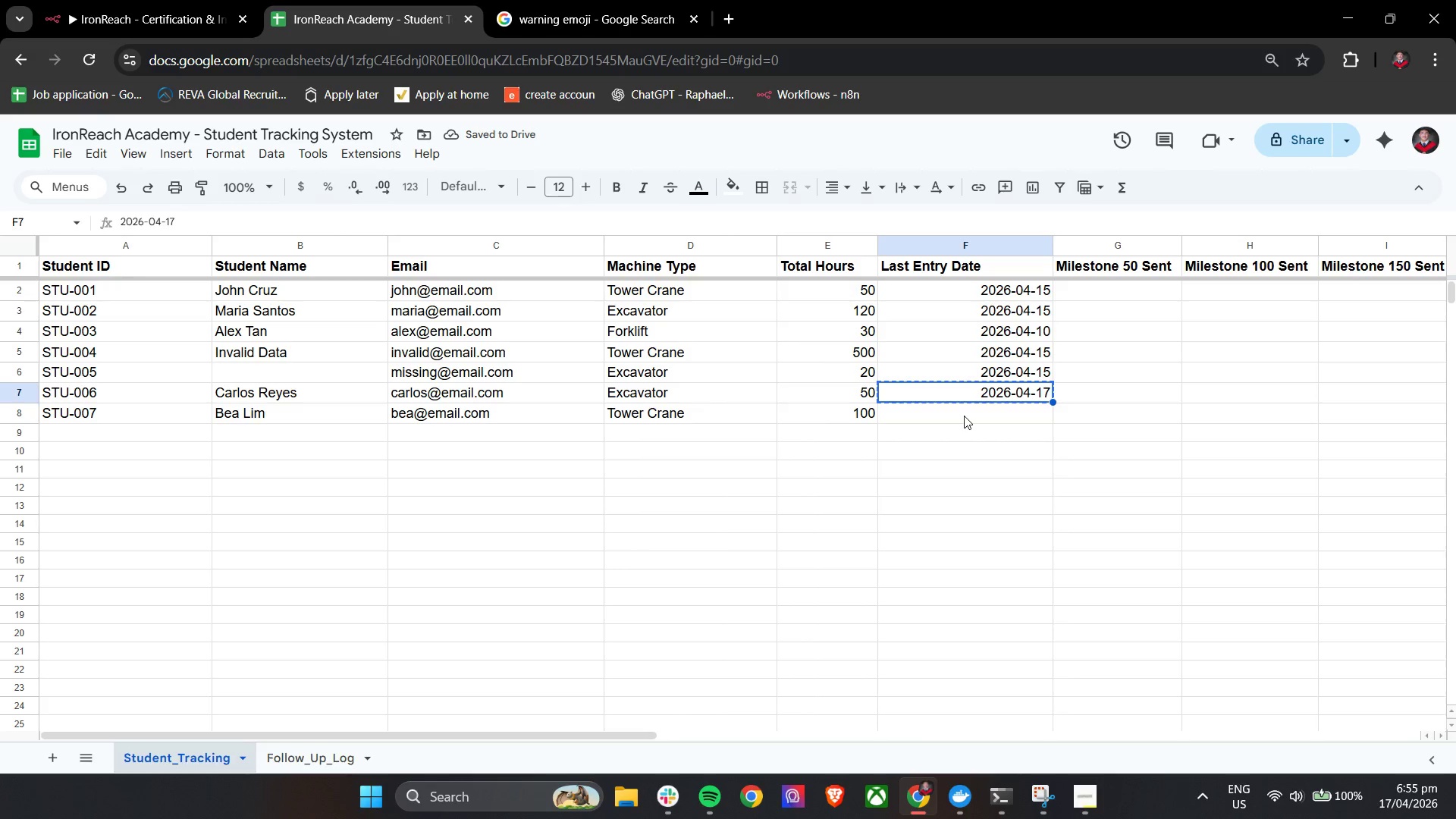 
key(Control+V)
 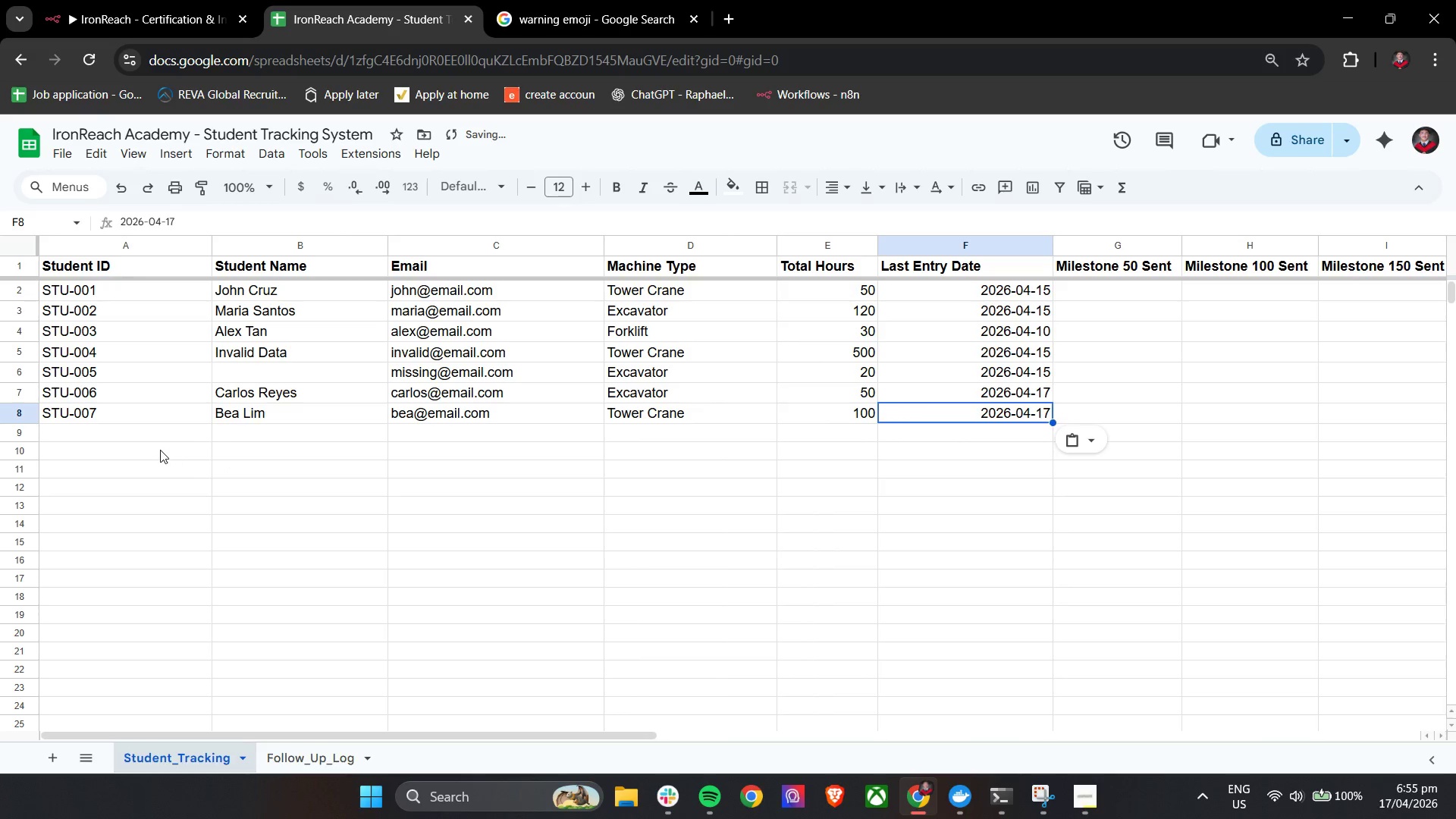 
left_click([155, 438])
 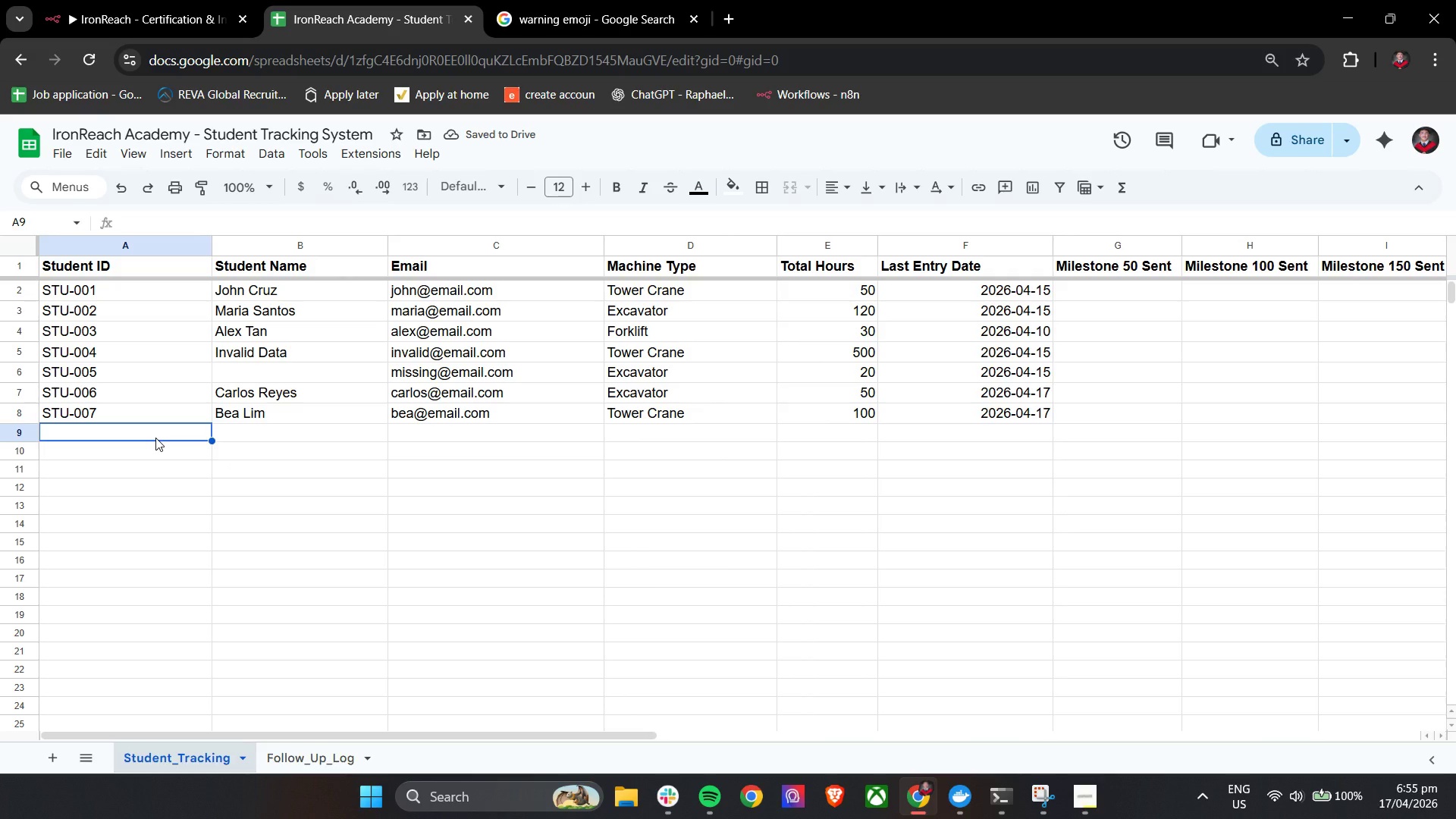 
type(STU-008)
key(Tab)
type(MArk)
key(Backspace)
key(Backspace)
key(Backspace)
type(ark Cruz)
key(Tab)
 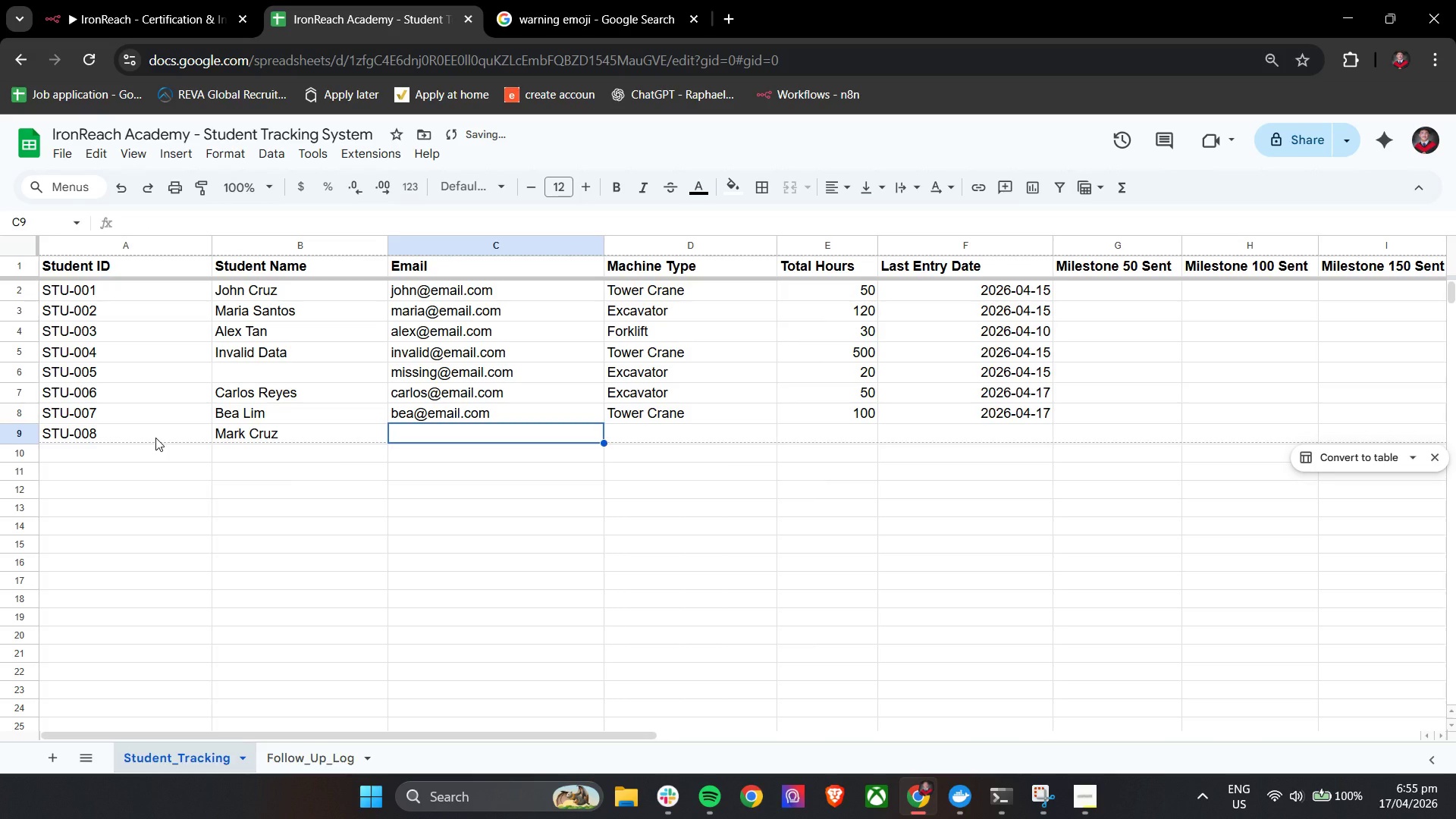 
double_click([246, 436])
 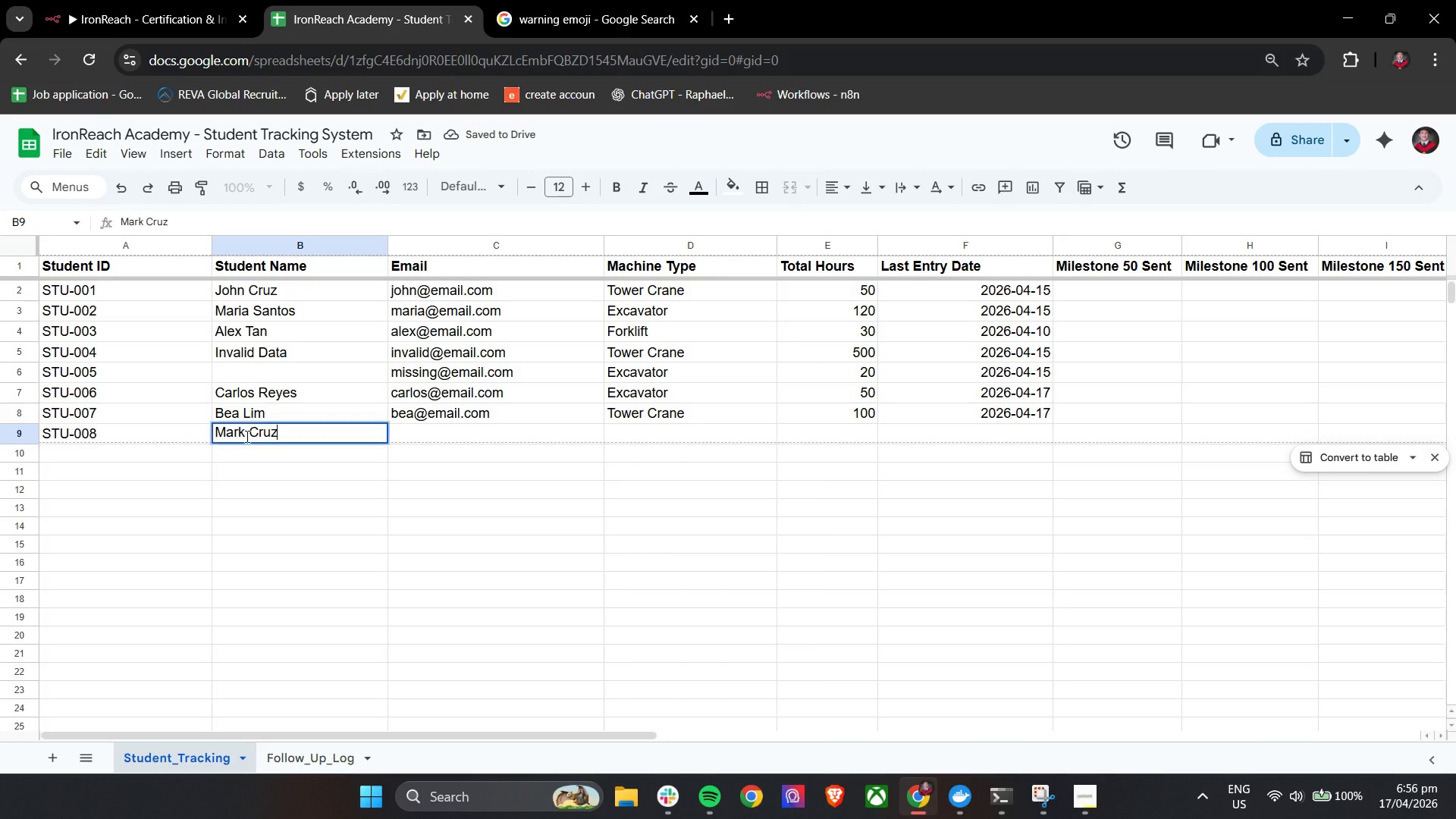 
triple_click([246, 436])
 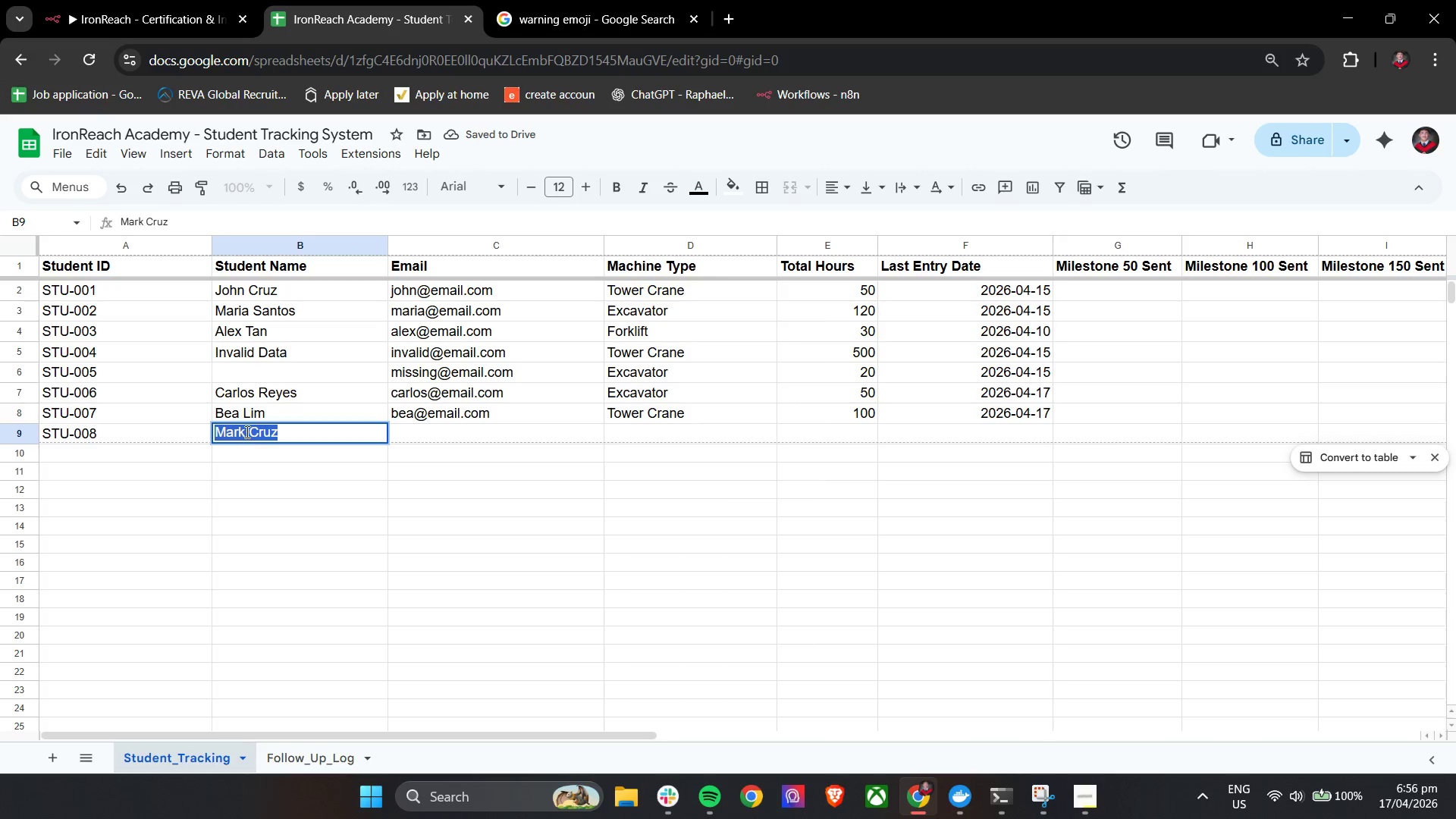 
triple_click([246, 431])
 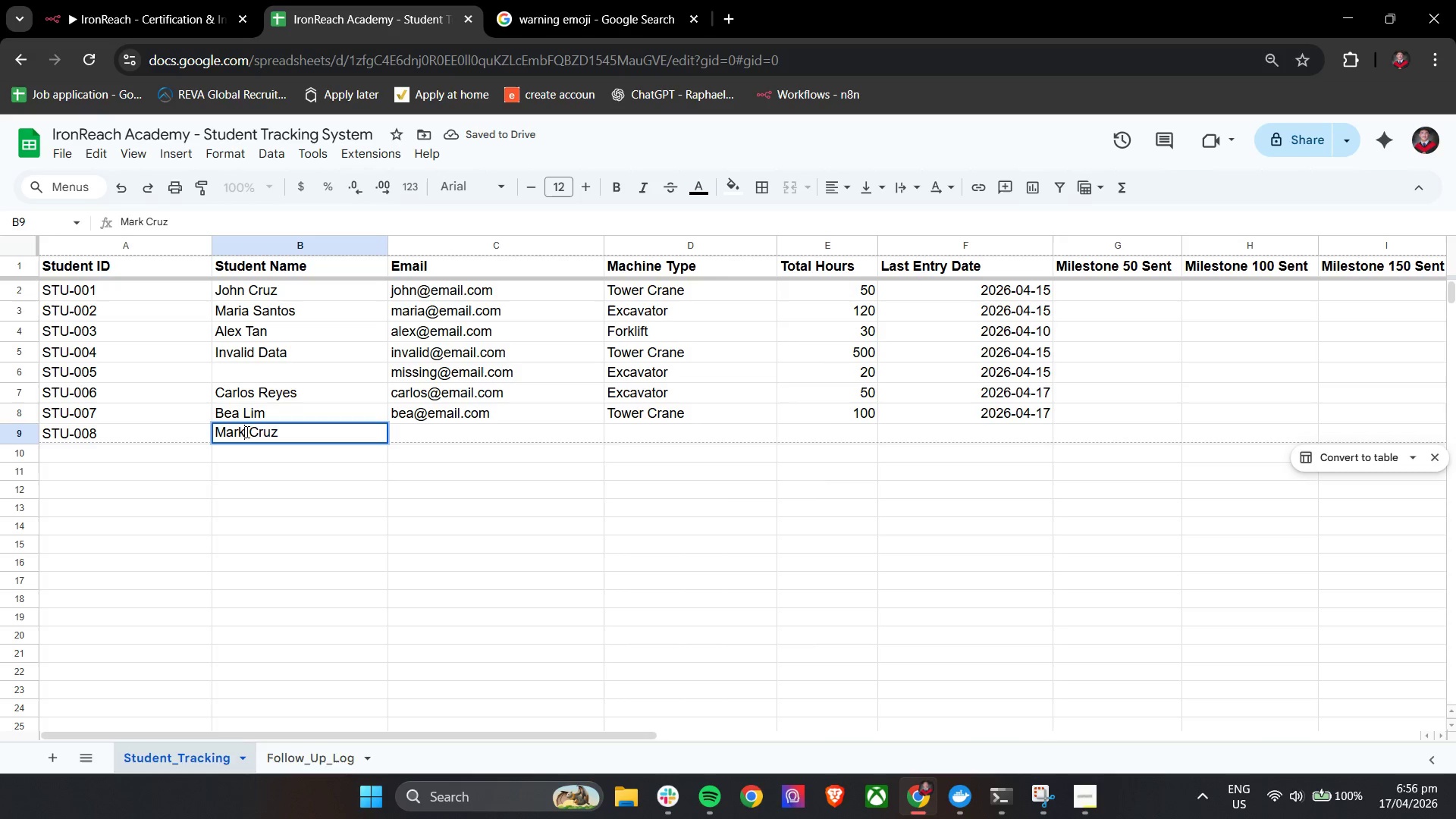 
type( Dela)
key(Tab)
type(mark@email.com)
key(Tab)
 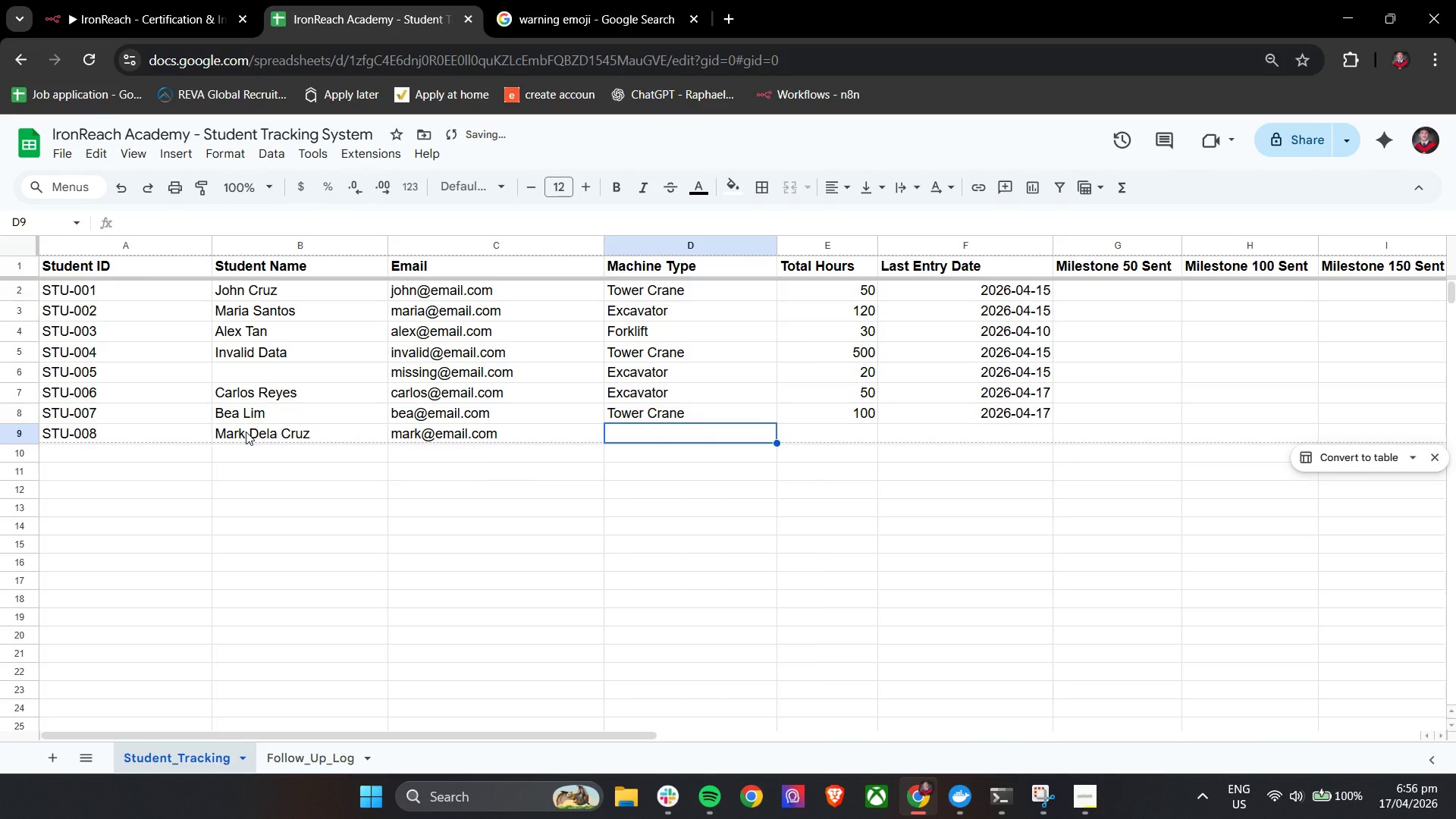 
type(F)
key(Tab)
type(80)
key(Tab)
key(Tab)
 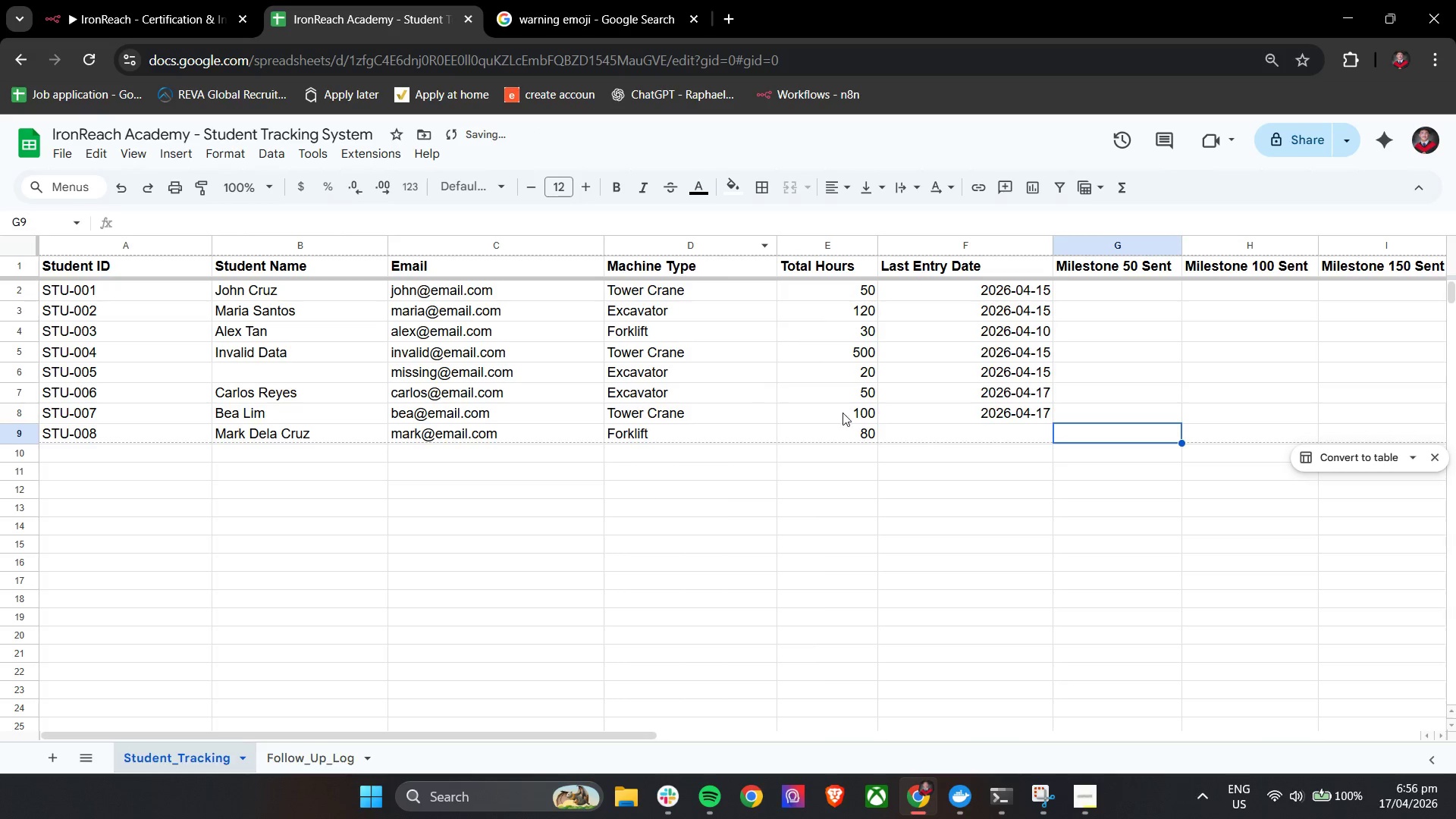 
left_click([965, 438])
 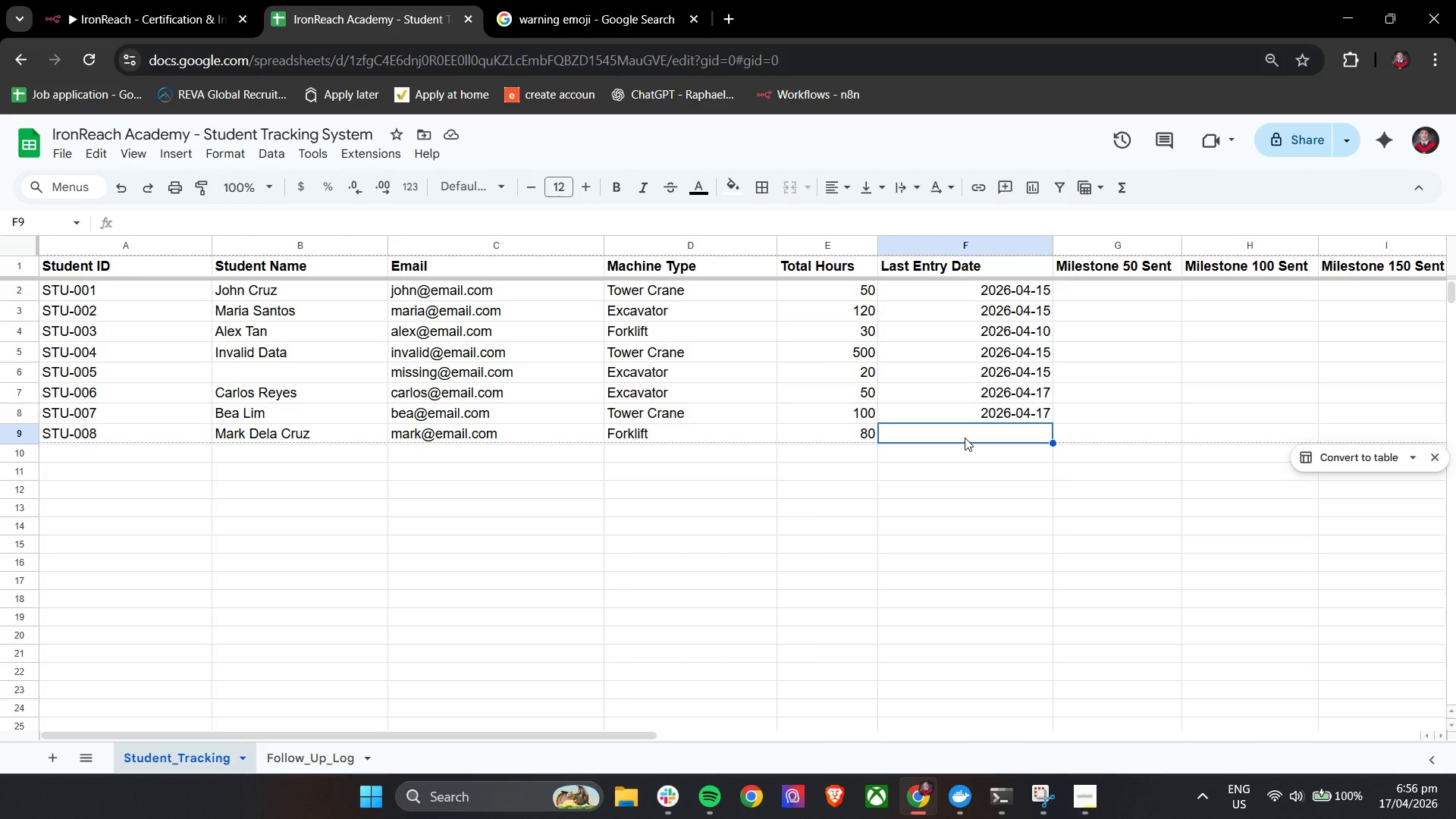 
wait(7.53)
 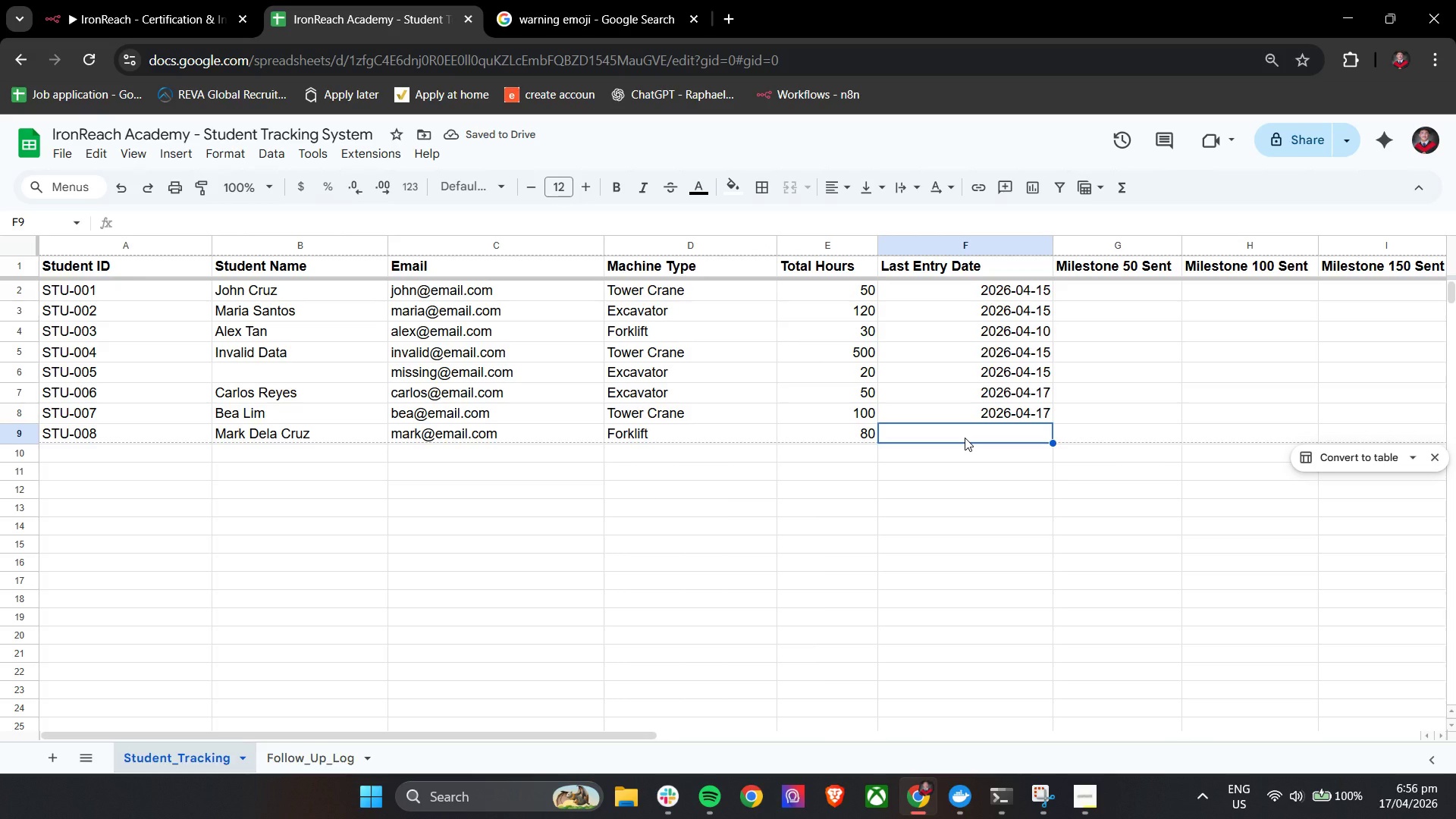 
left_click([993, 416])
 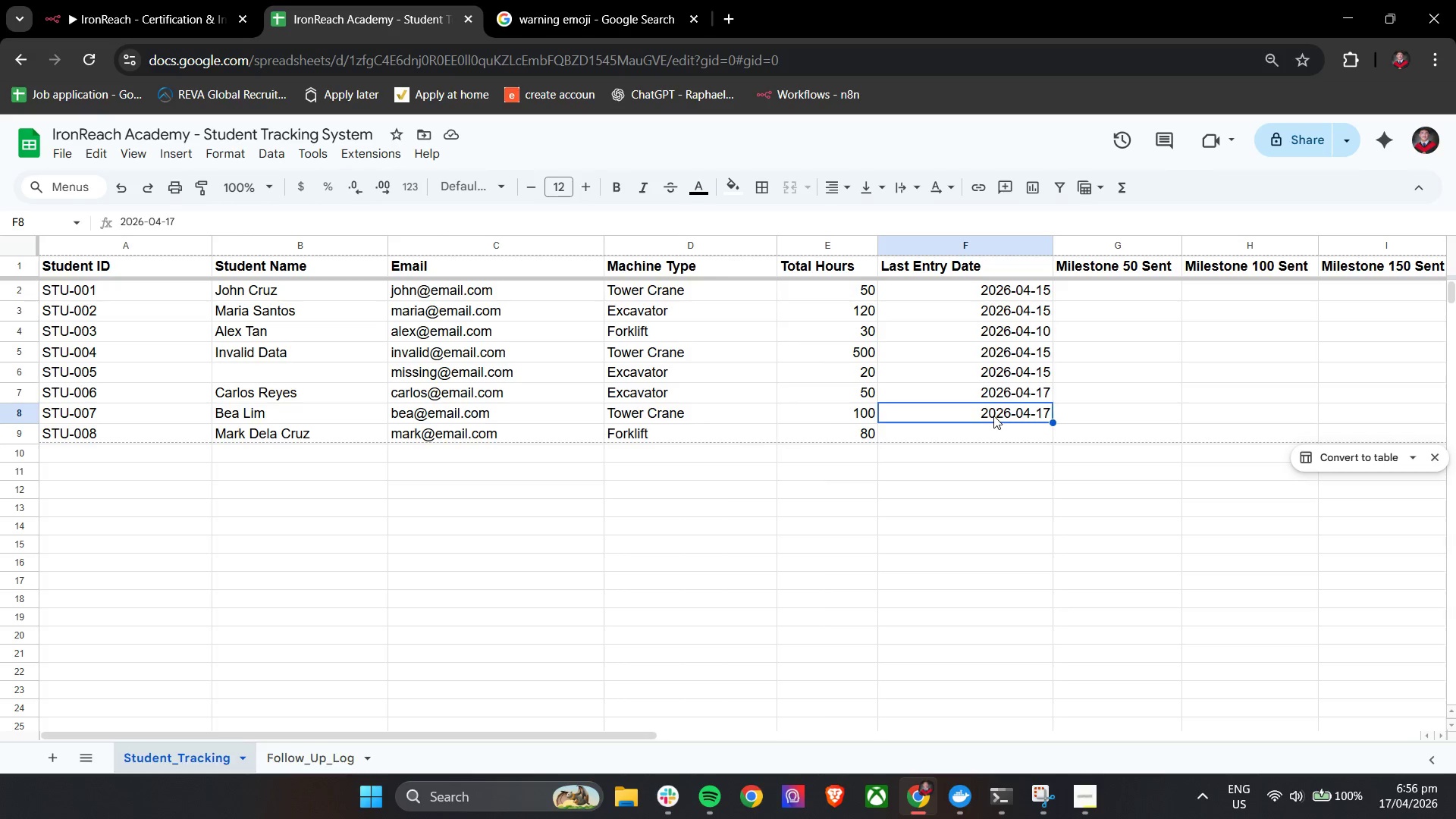 
key(Control+C)
 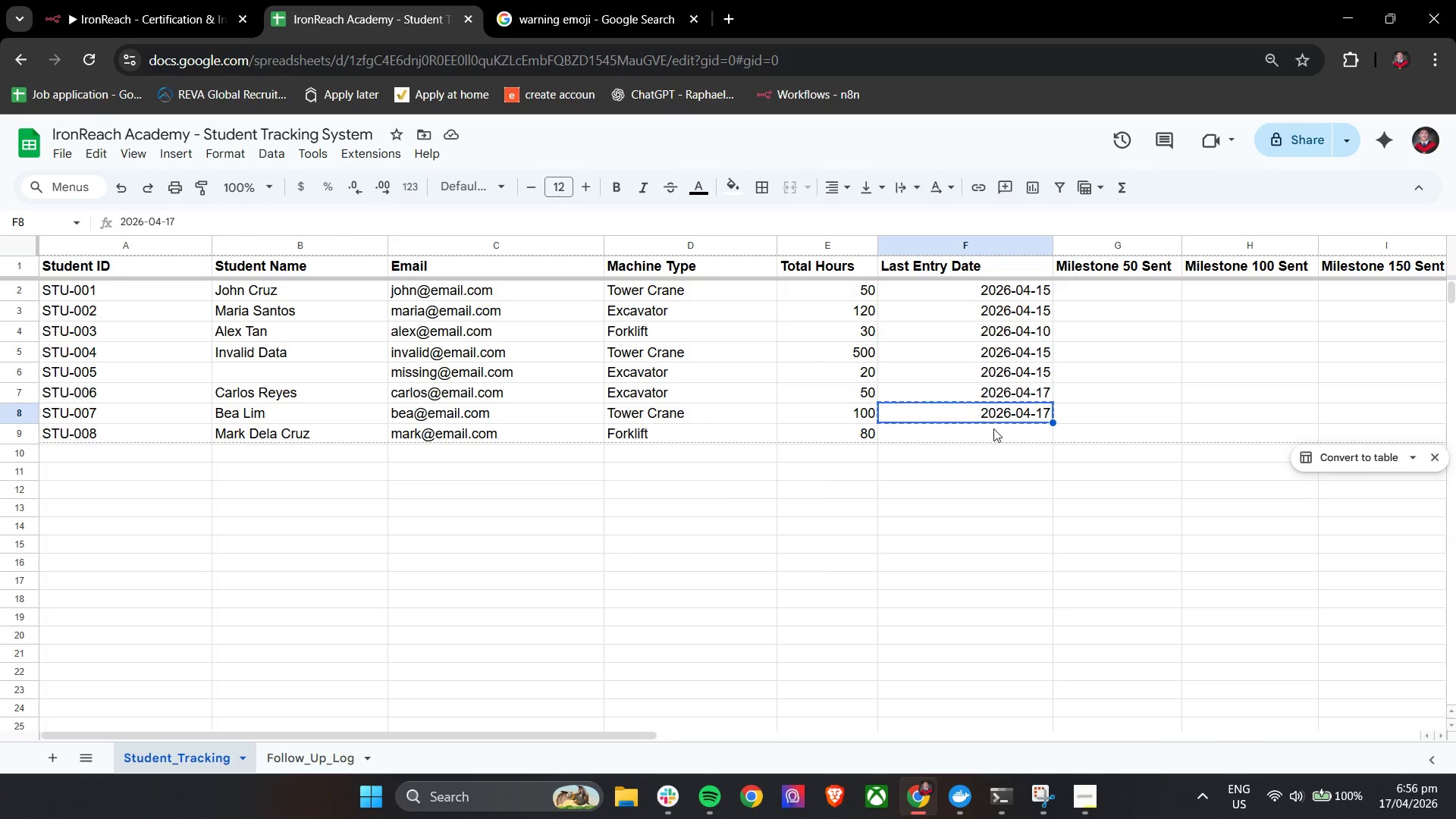 
left_click([993, 430])
 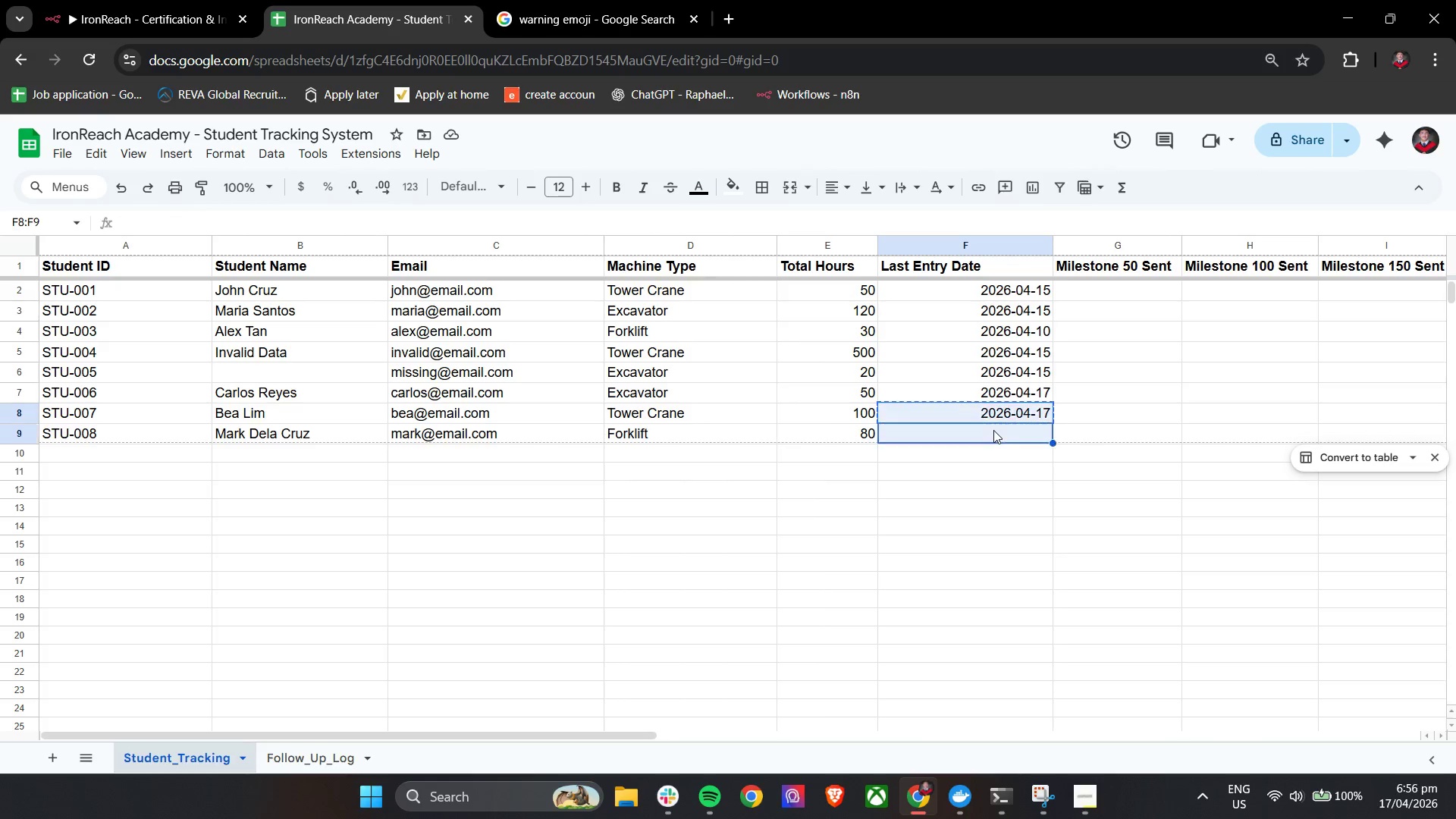 
key(Control+V)
 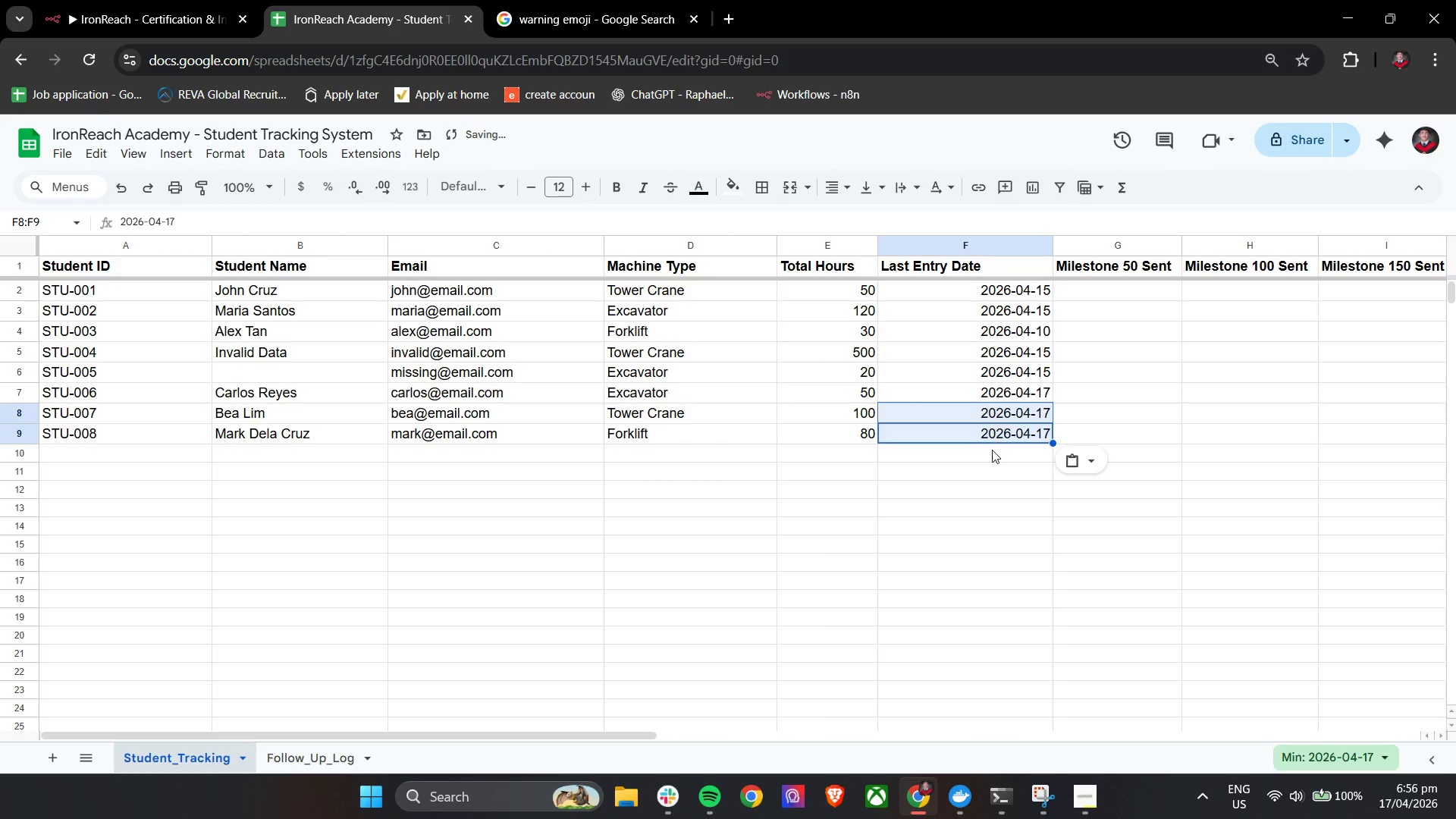 
left_click([990, 455])
 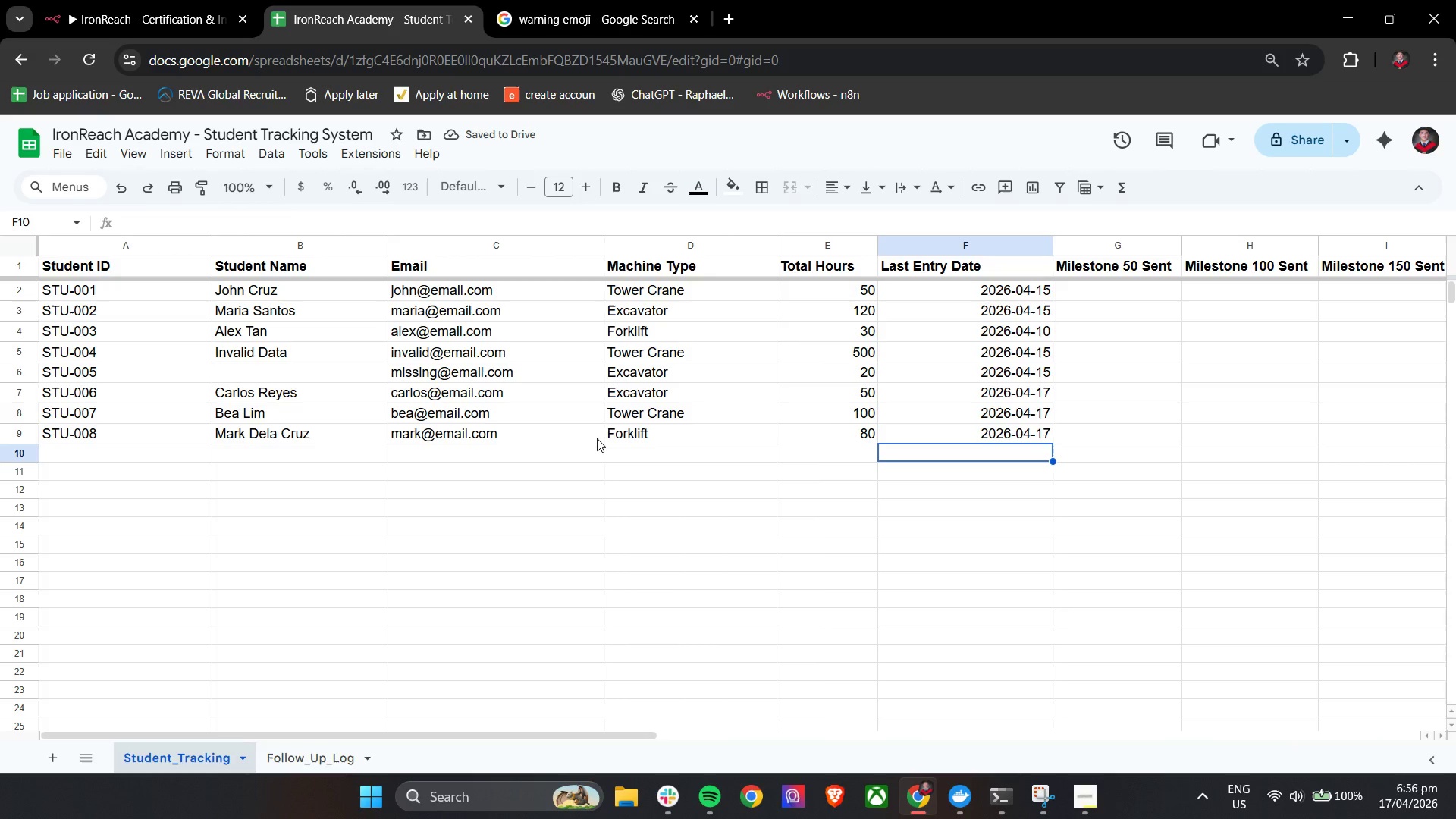 
hold_key(key=ShiftLeft, duration=0.81)
 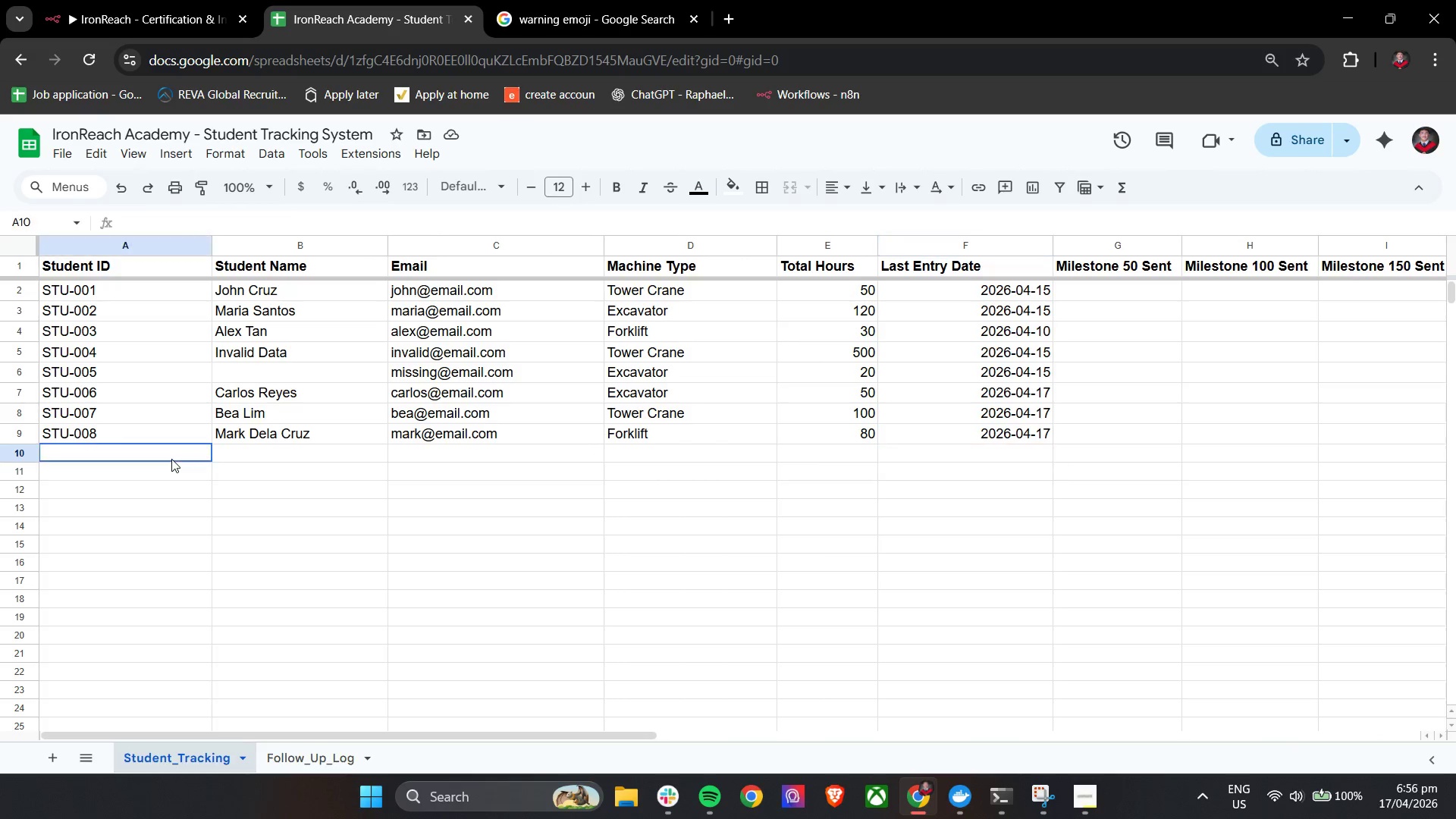 
left_click([171, 459])
 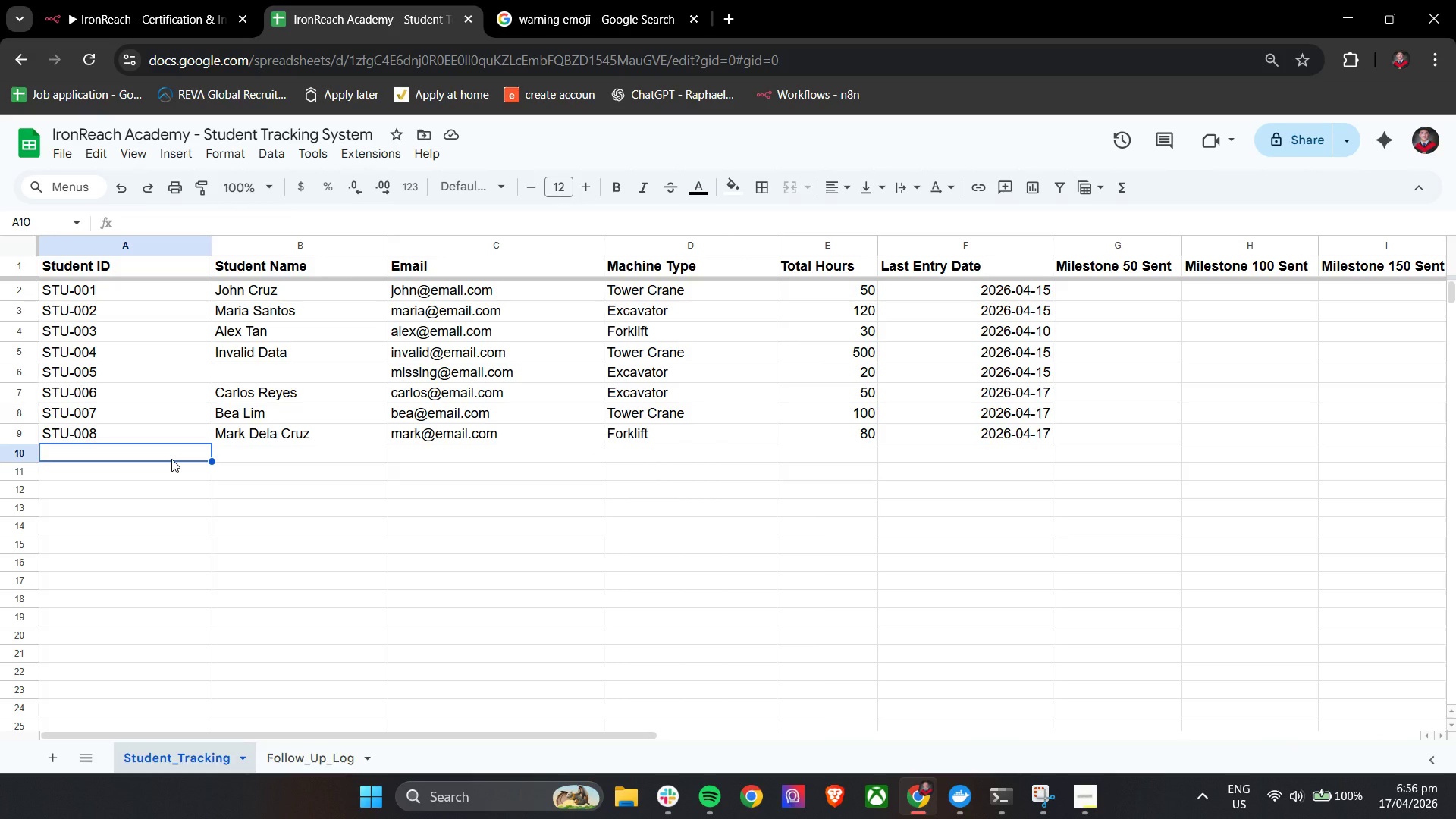 
scroll: coordinate [641, 457], scroll_direction: up, amount: 3.0
 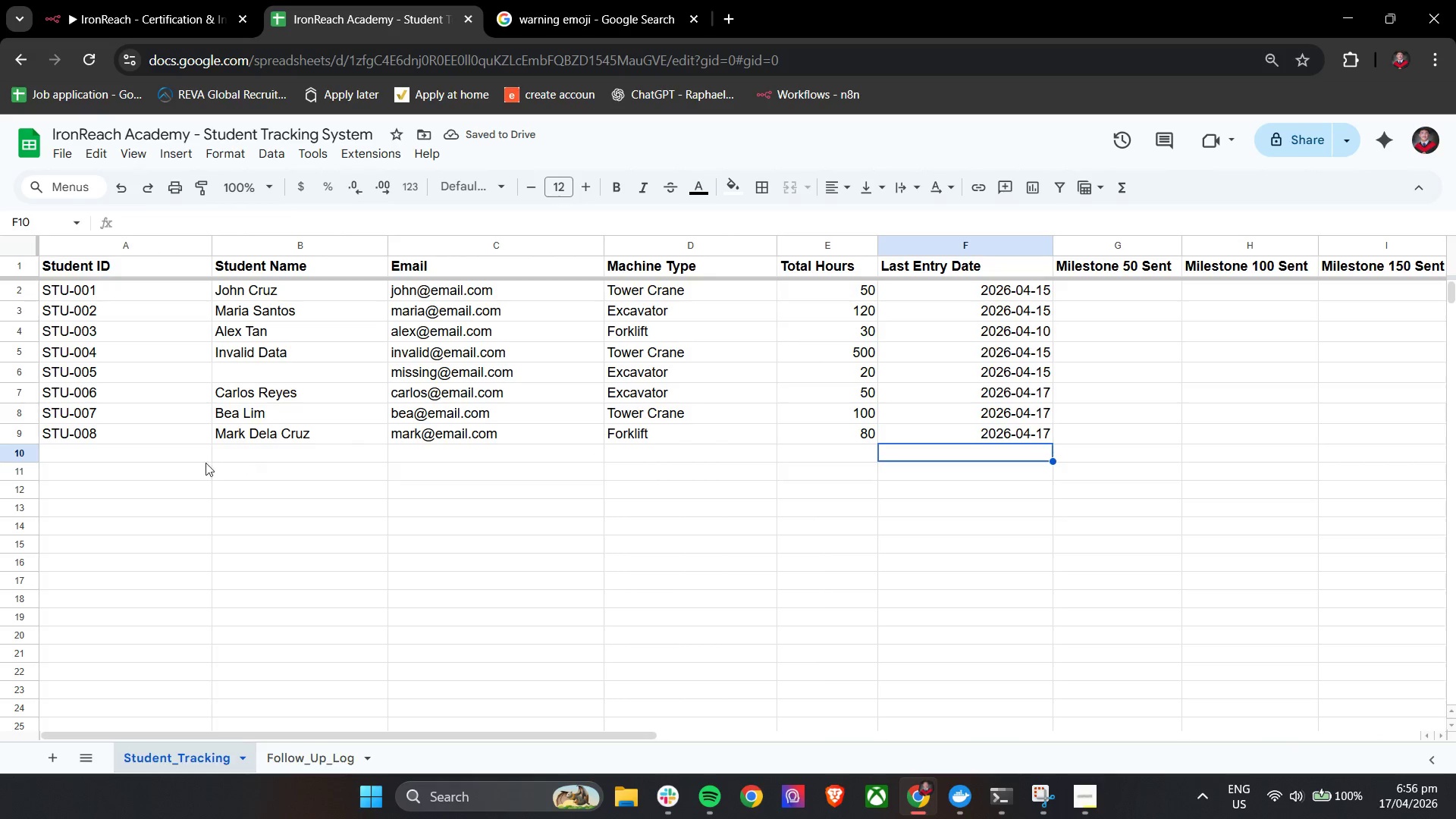 
type(STU- )
key(Backspace)
type(009)
key(Tab)
key(Tab)
type(test@email.com)
key(Tab)
type(e)
key(Tab)
type(60)
key(Tab)
 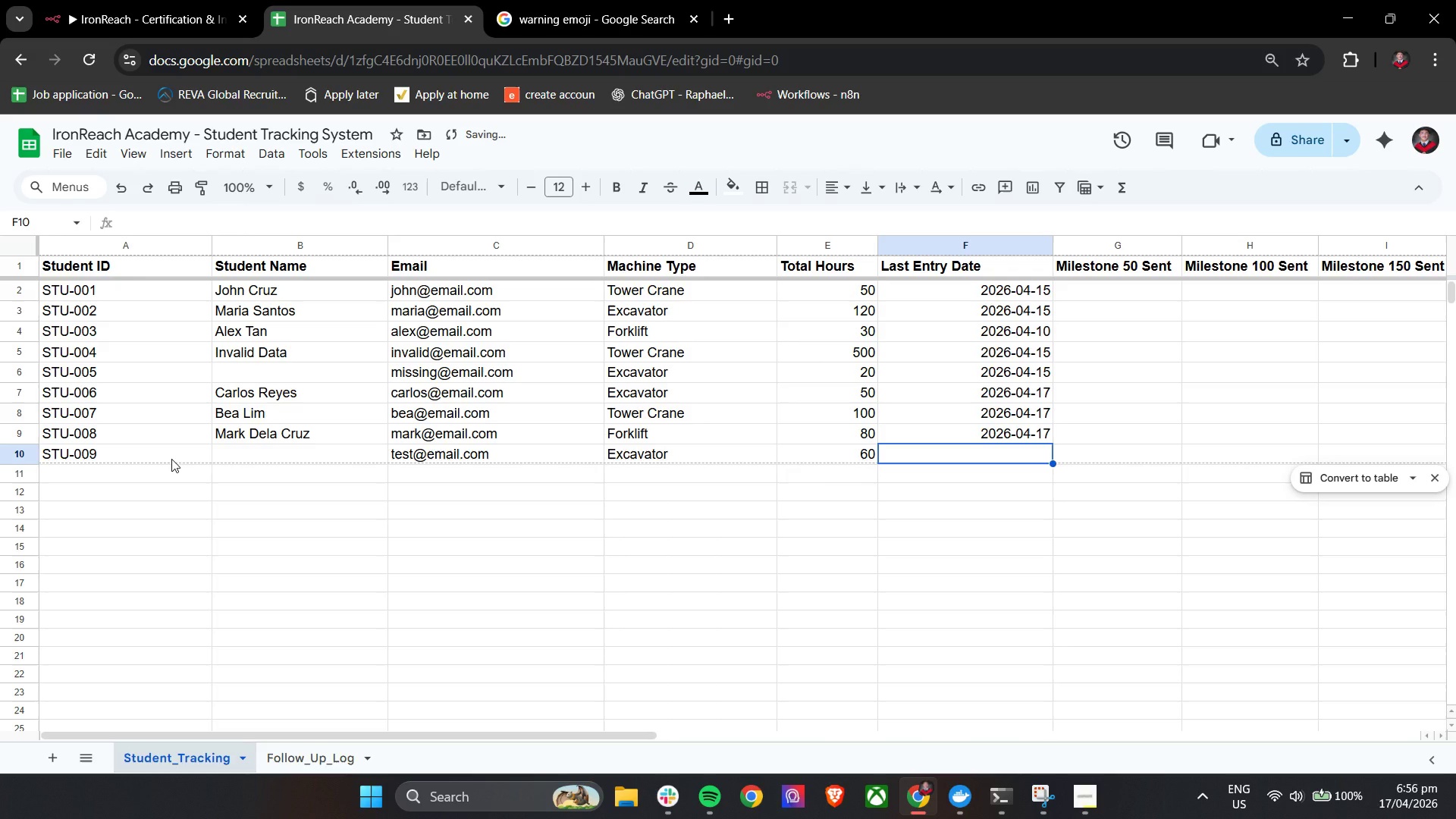 
left_click([936, 441])
 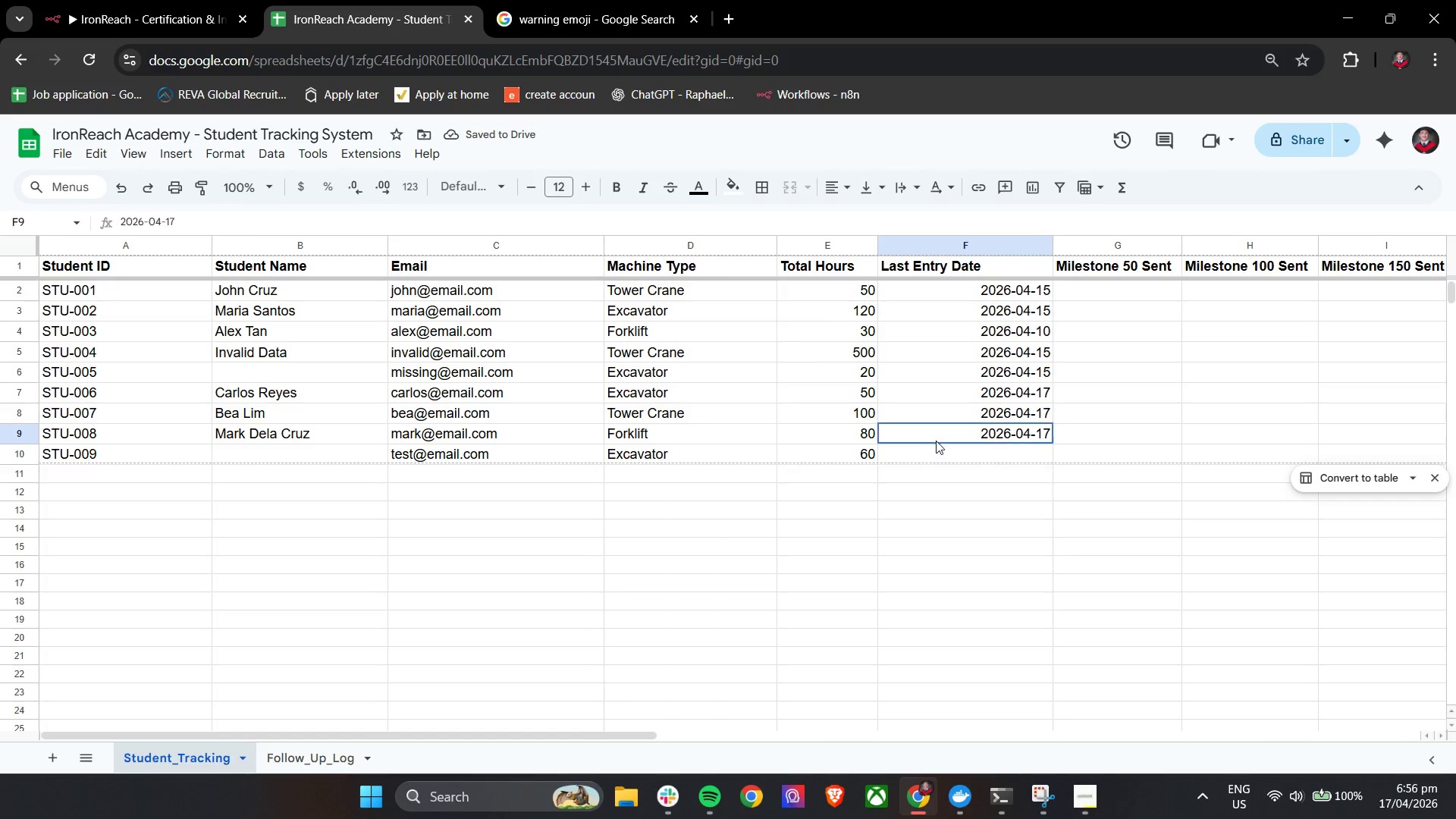 
key(Control+ControlLeft)
 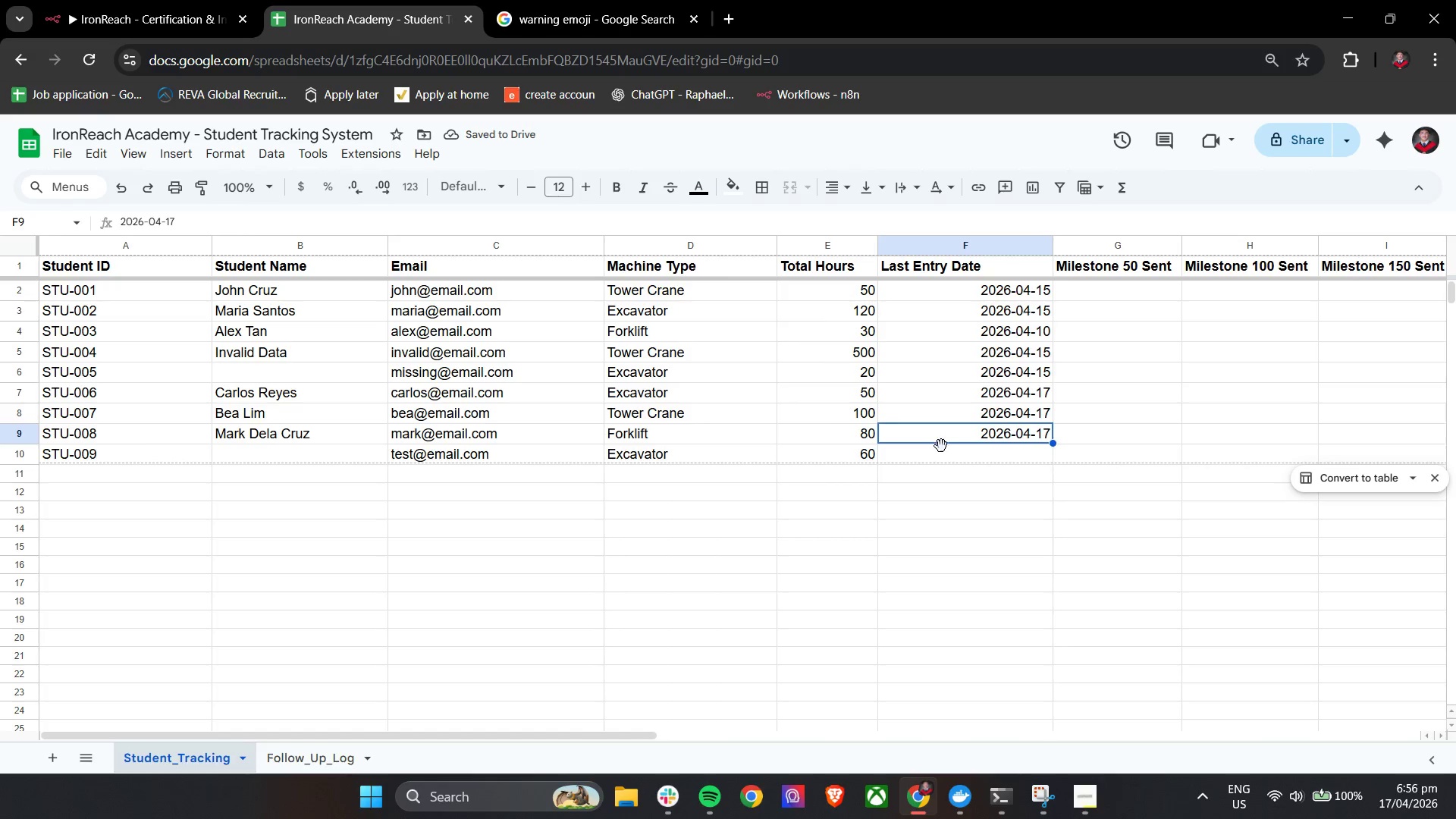 
key(Control+C)
 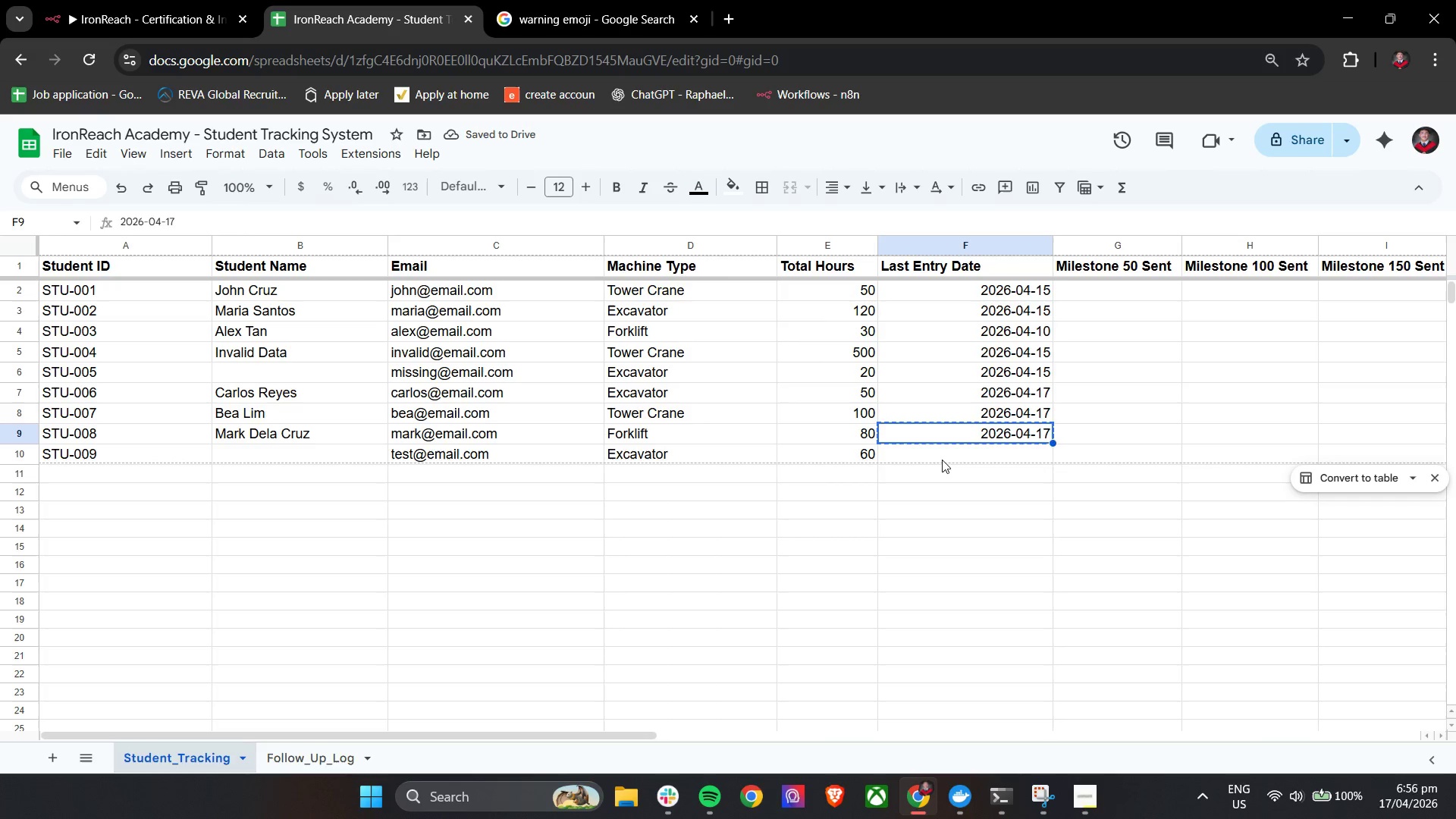 
double_click([942, 460])
 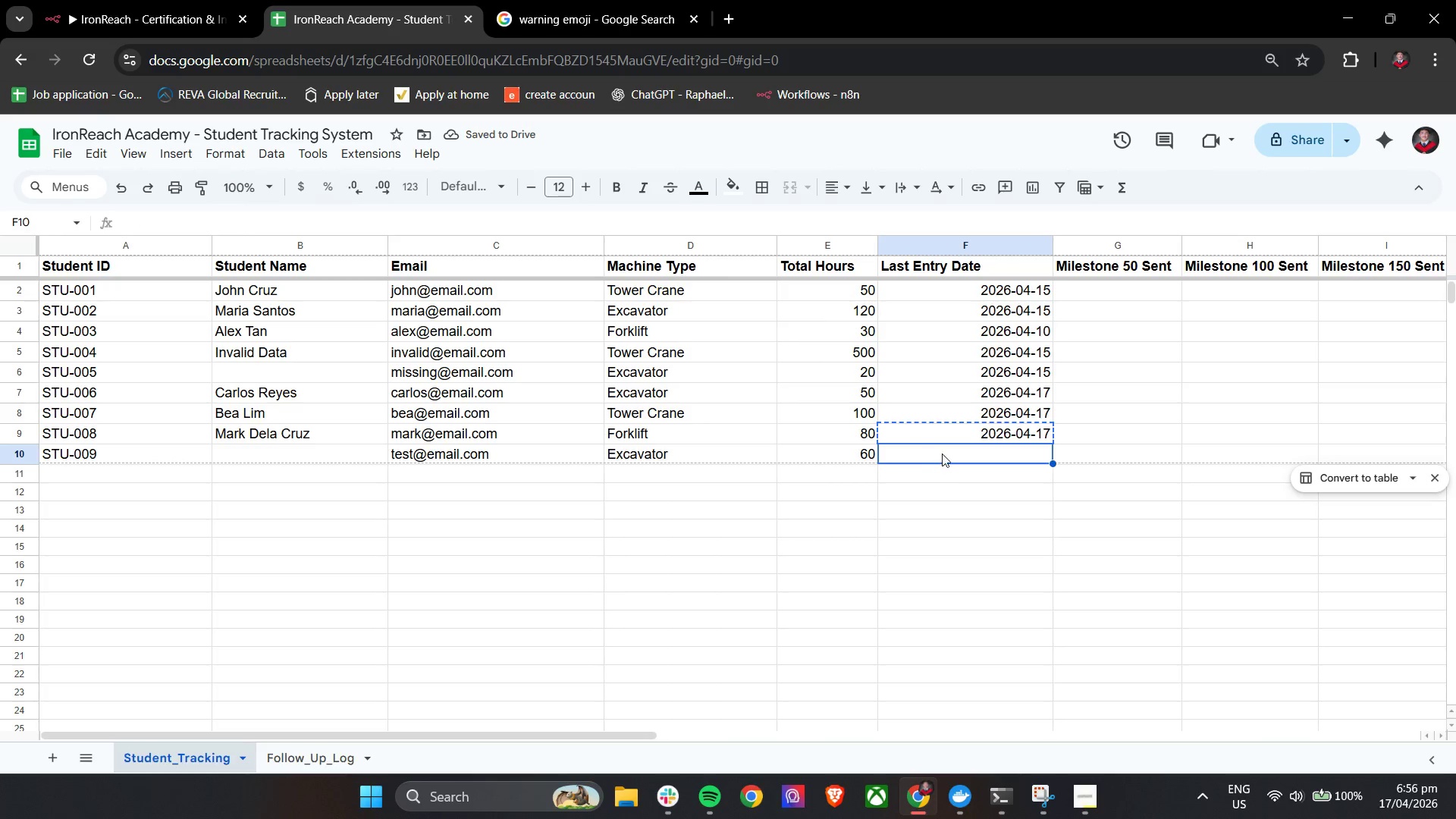 
key(Control+ControlLeft)
 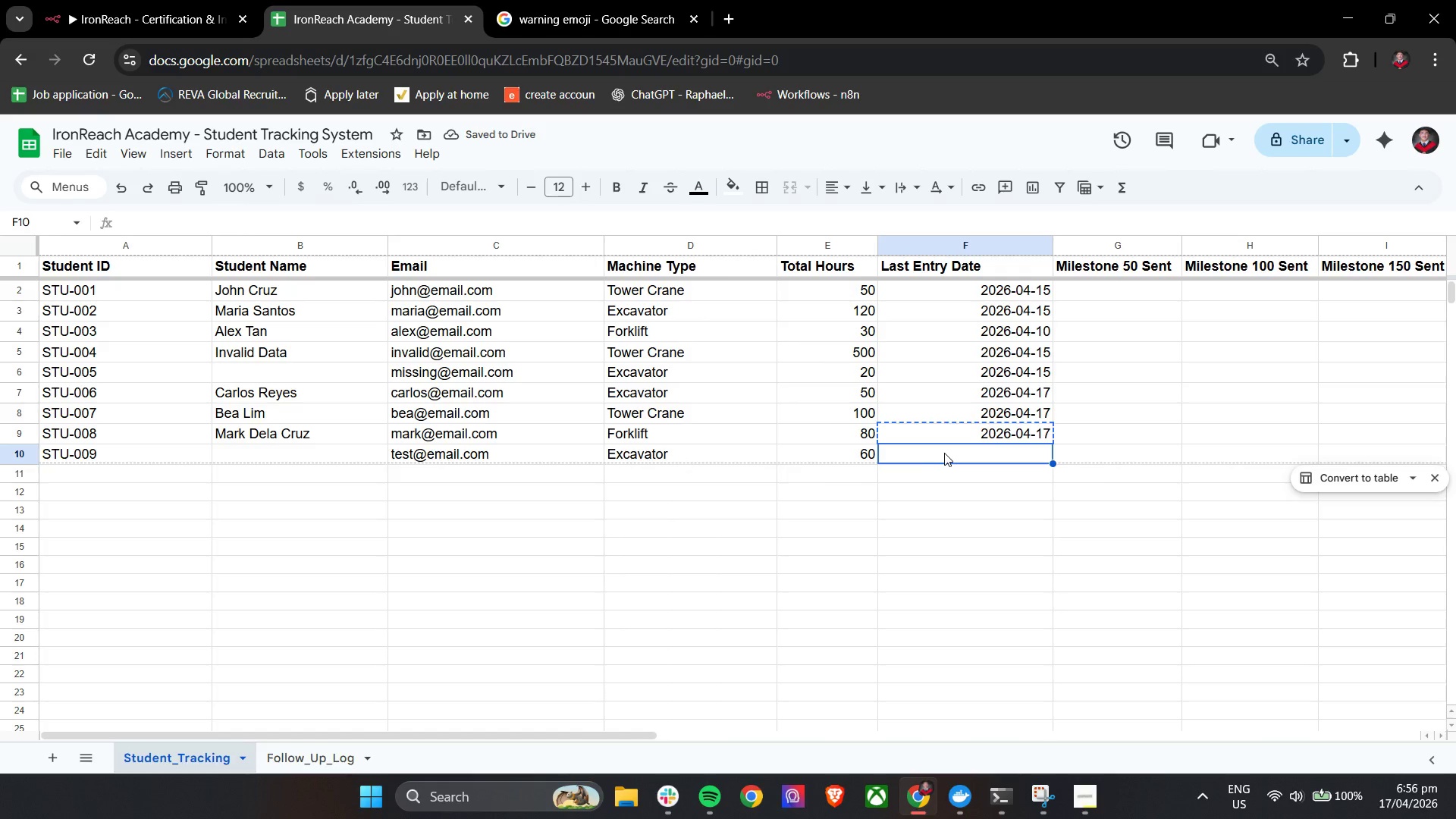 
key(Control+V)
 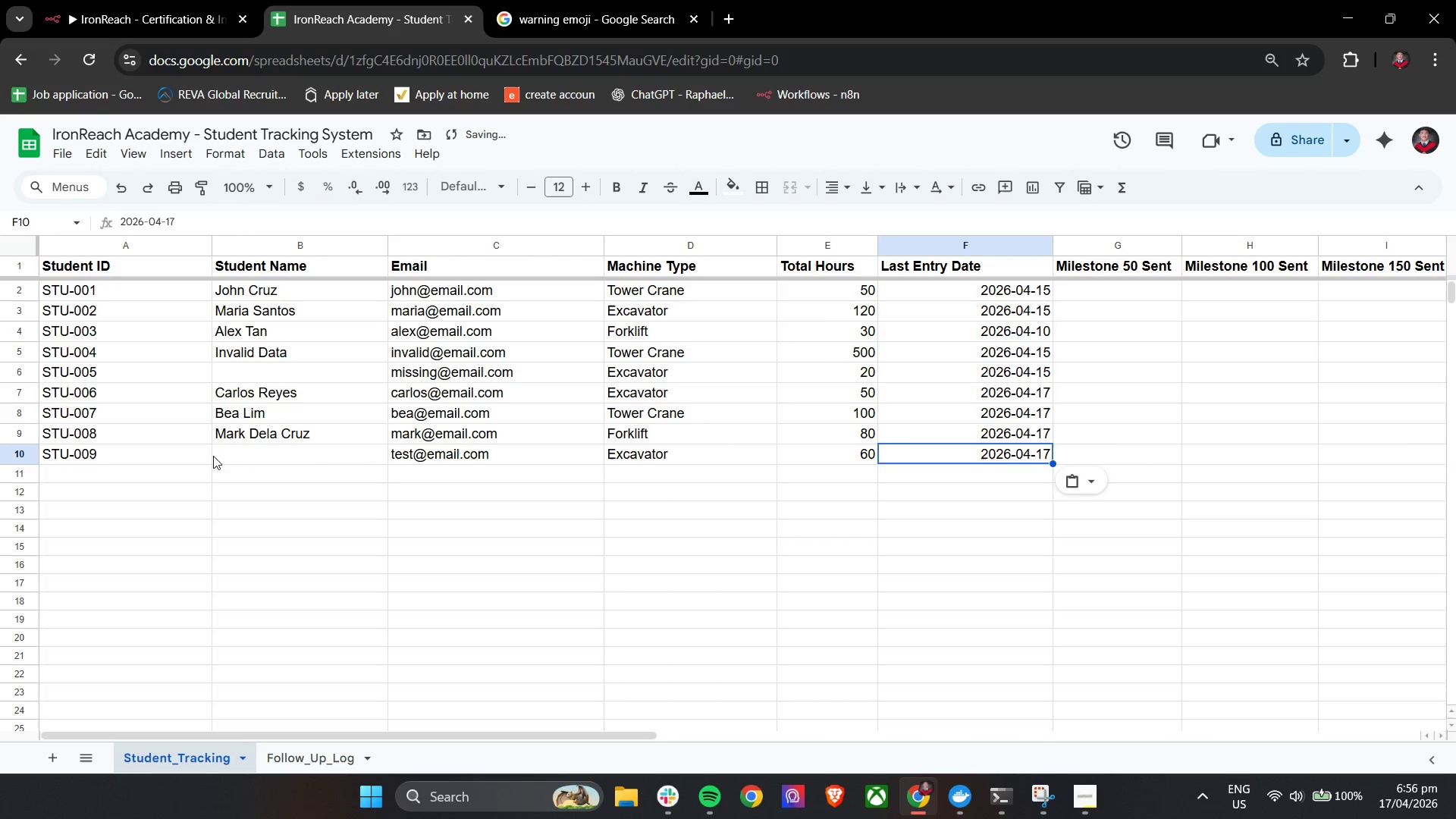 
left_click([169, 471])
 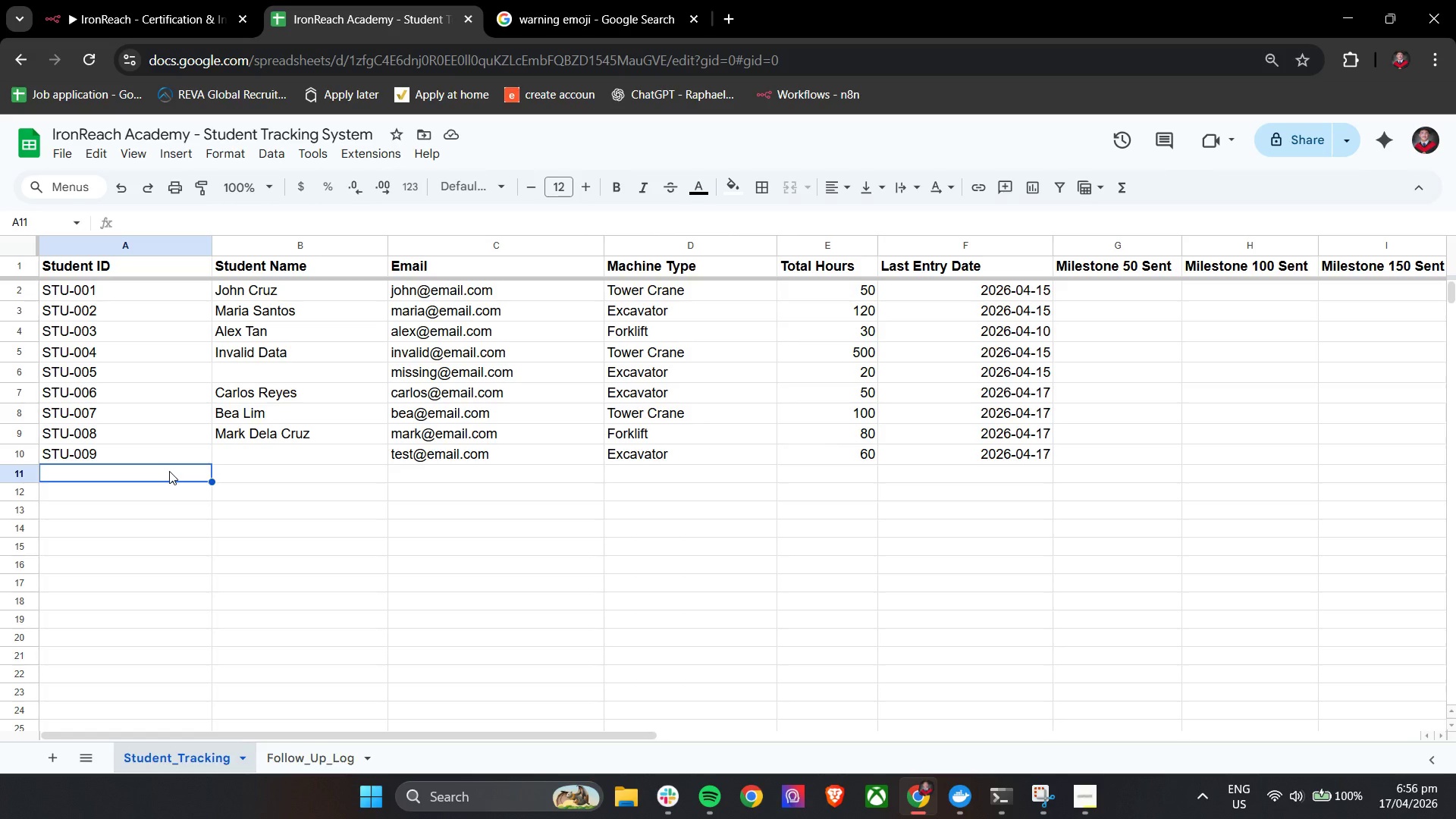 
wait(10.25)
 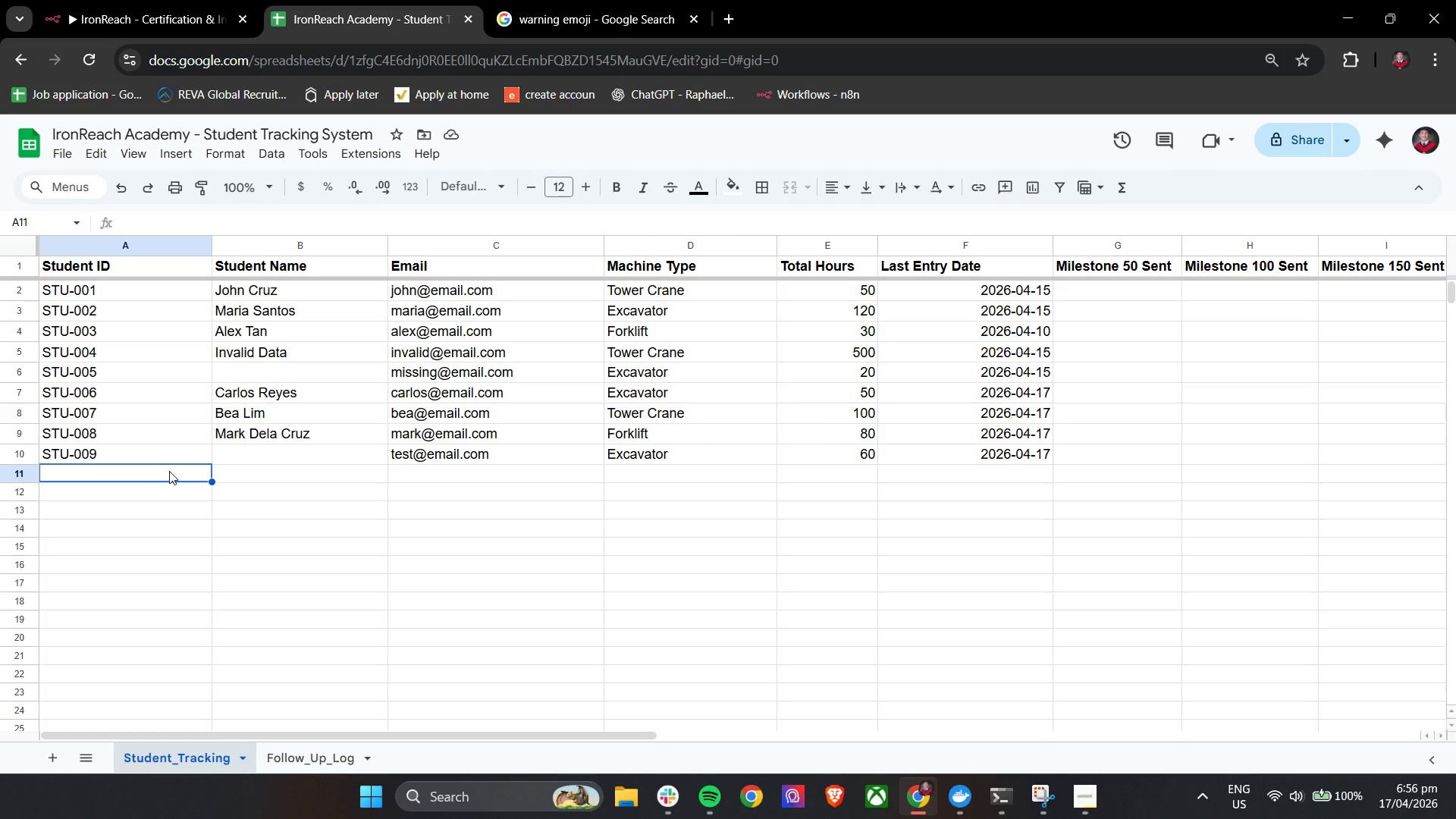 
left_click([169, 471])
 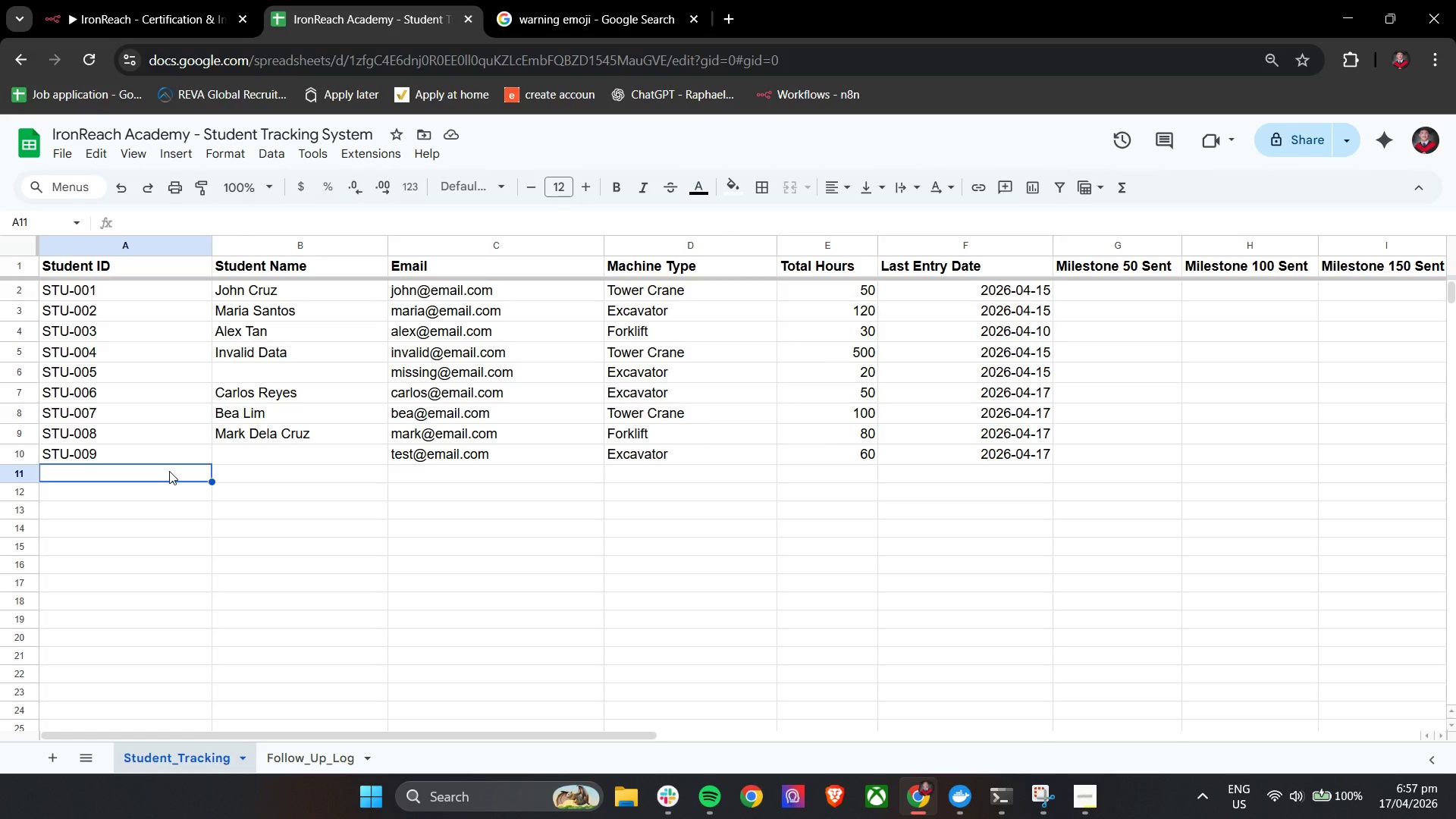 
type(STU)
 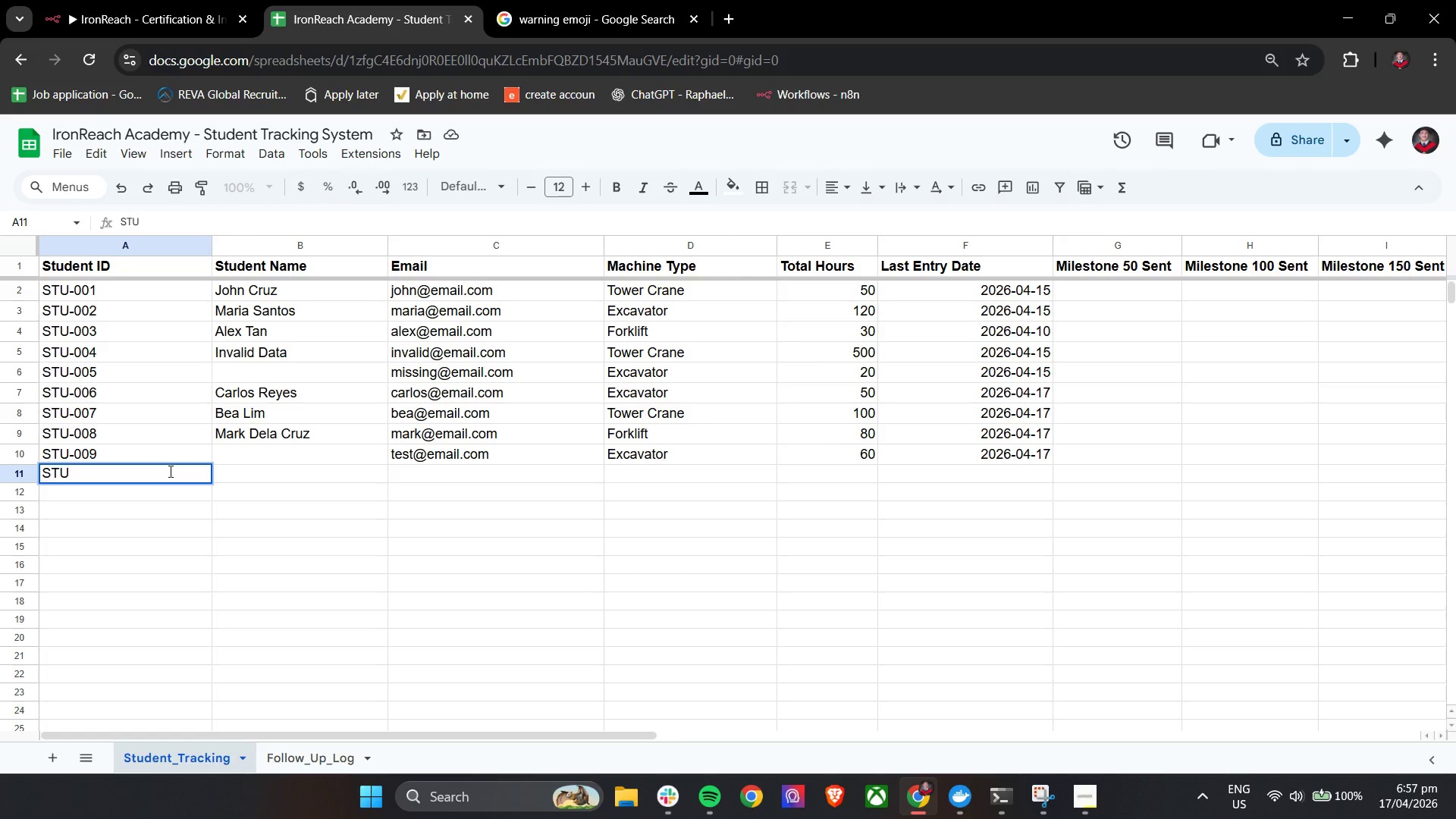 
type(-010)
key(Tab)
 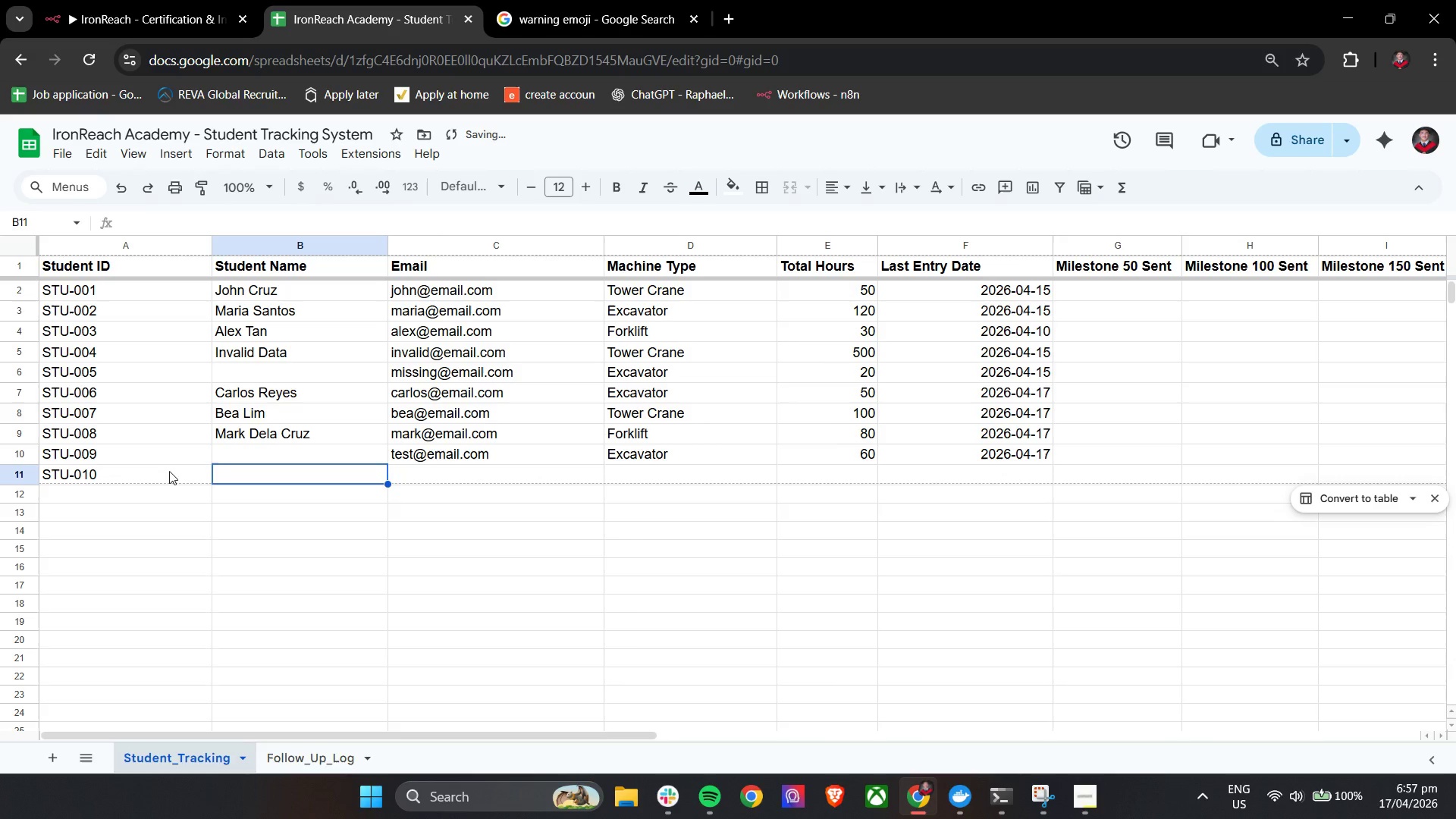 
hold_key(key=ShiftLeft, duration=0.31)
 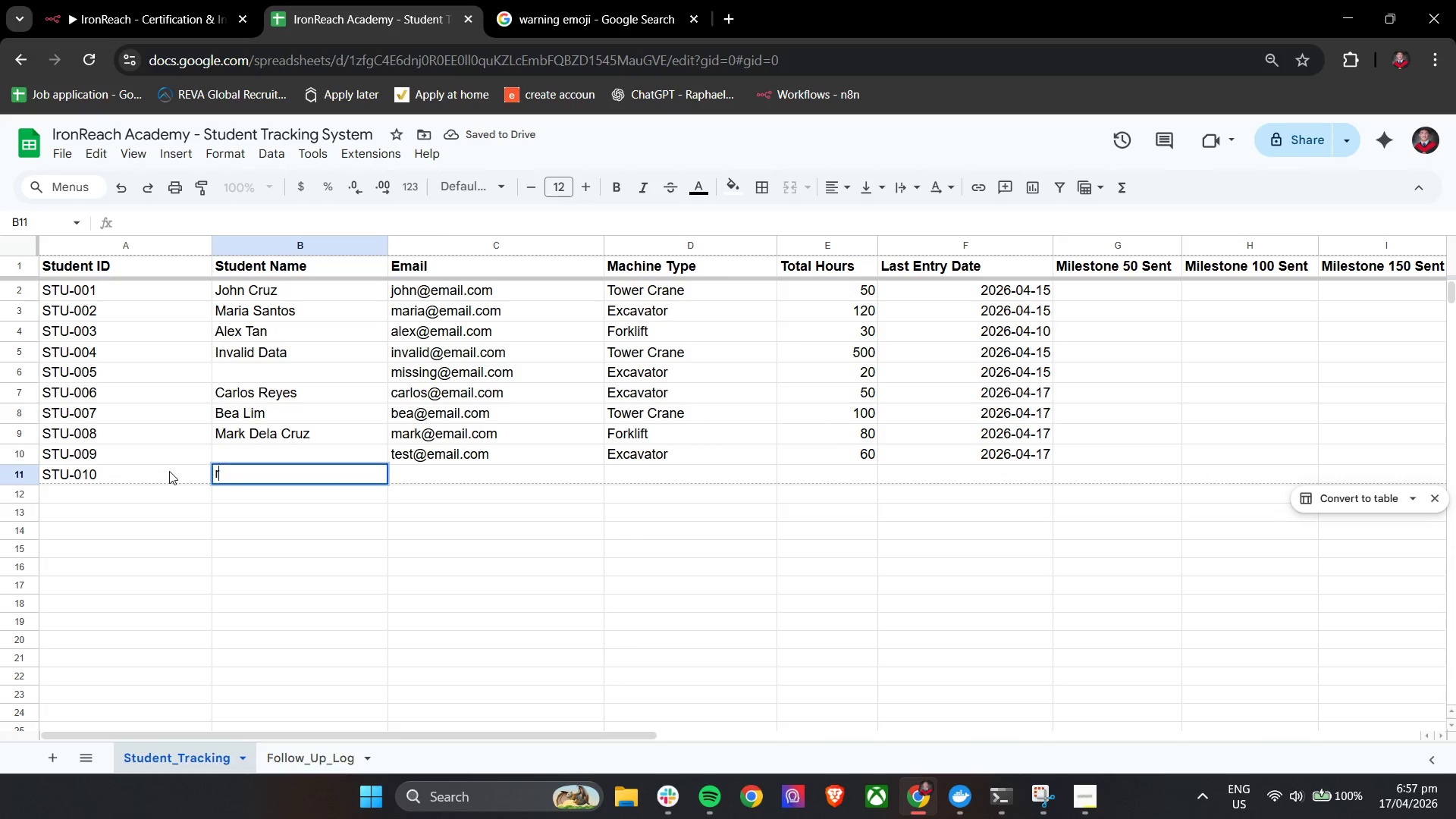 
type(repeat)
key(Backspace)
key(Backspace)
key(Backspace)
key(Backspace)
key(Backspace)
key(Backspace)
type(Repeat Test)
key(Tab)
type(repee)
key(Backspace)
type(at@email.com)
key(Tab)
type(t)
key(Tab)
type(50)
key(Tab)
 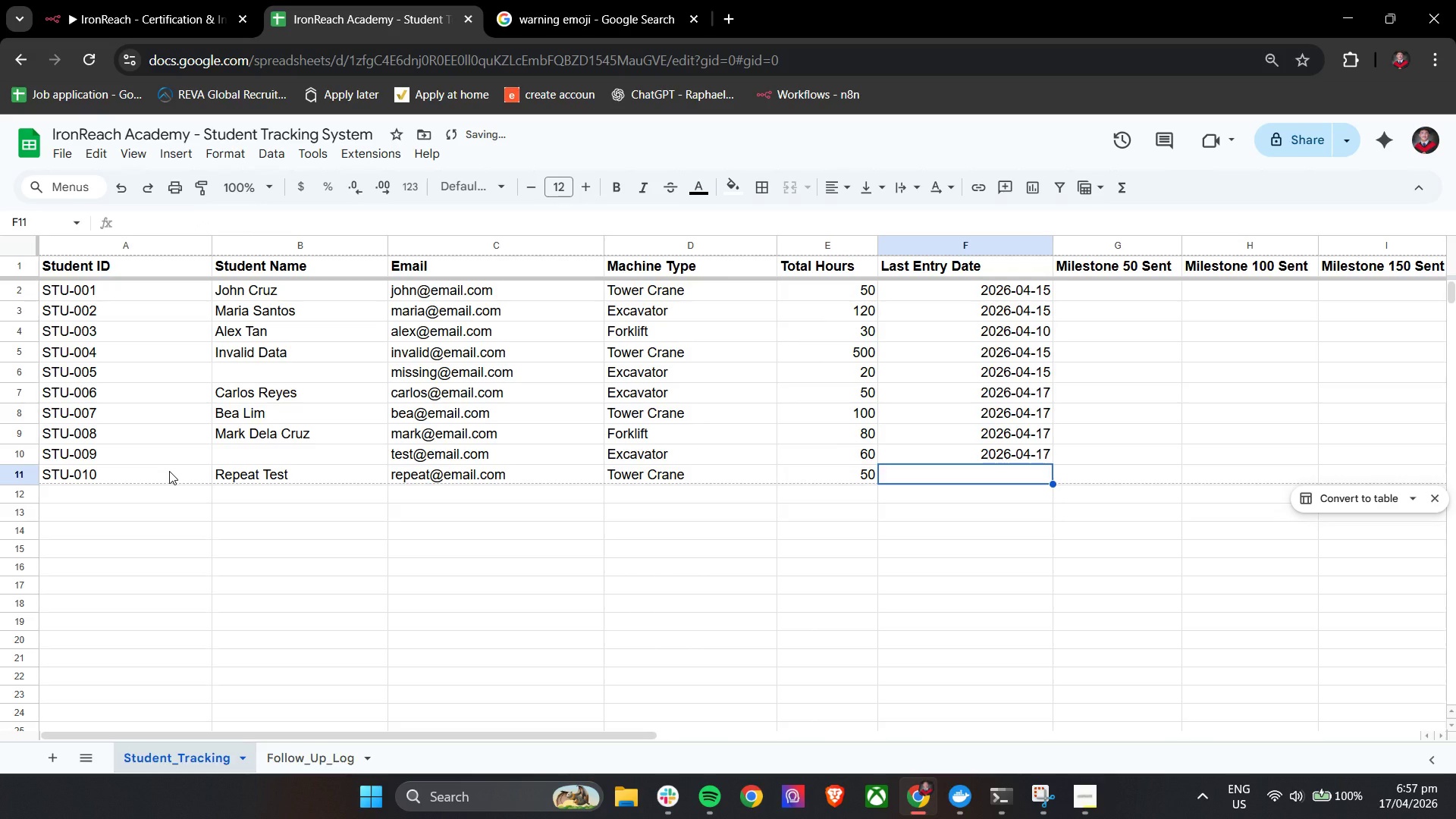 
left_click([936, 450])
 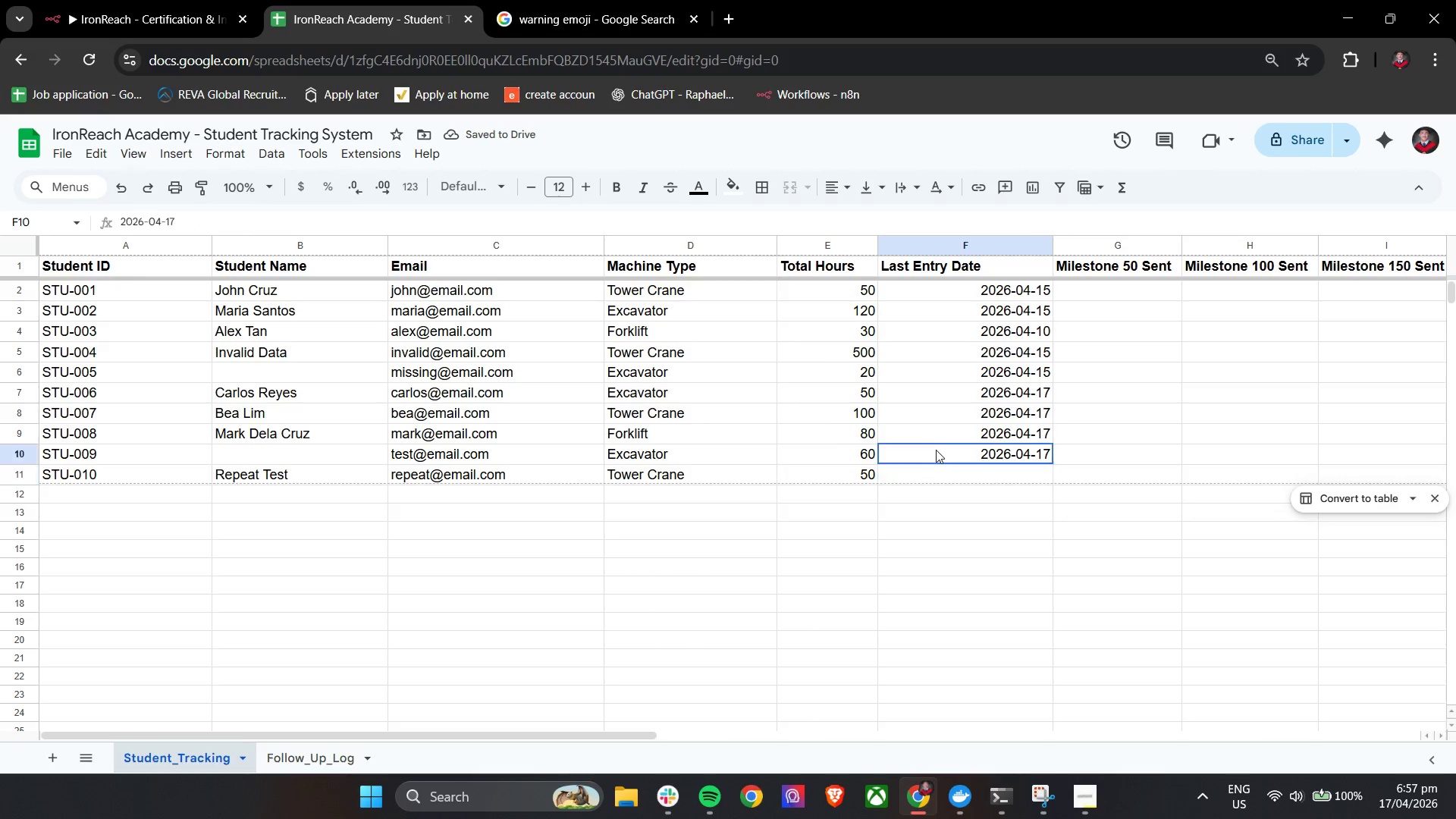 
key(Control+ControlLeft)
 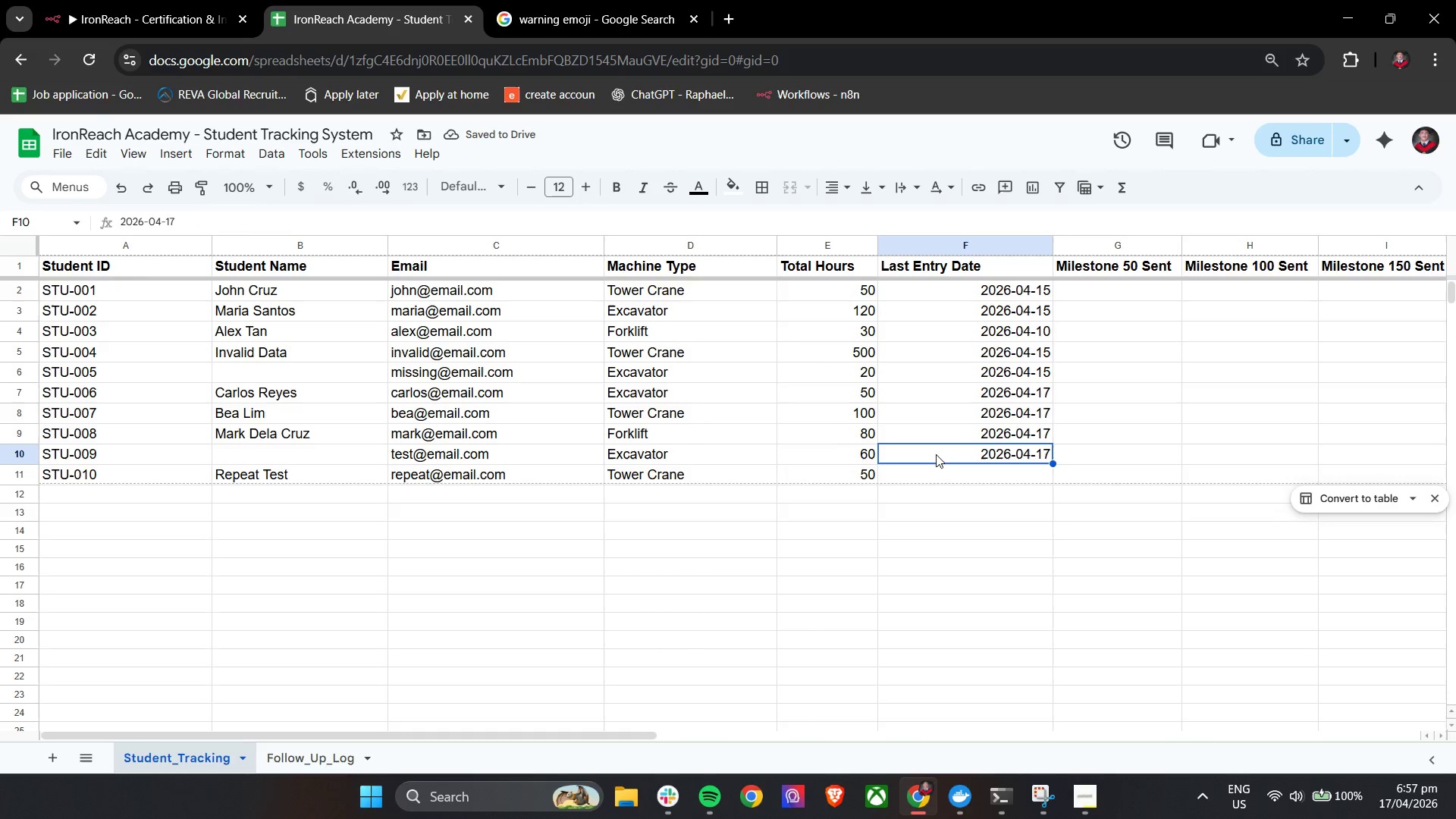 
key(Control+C)
 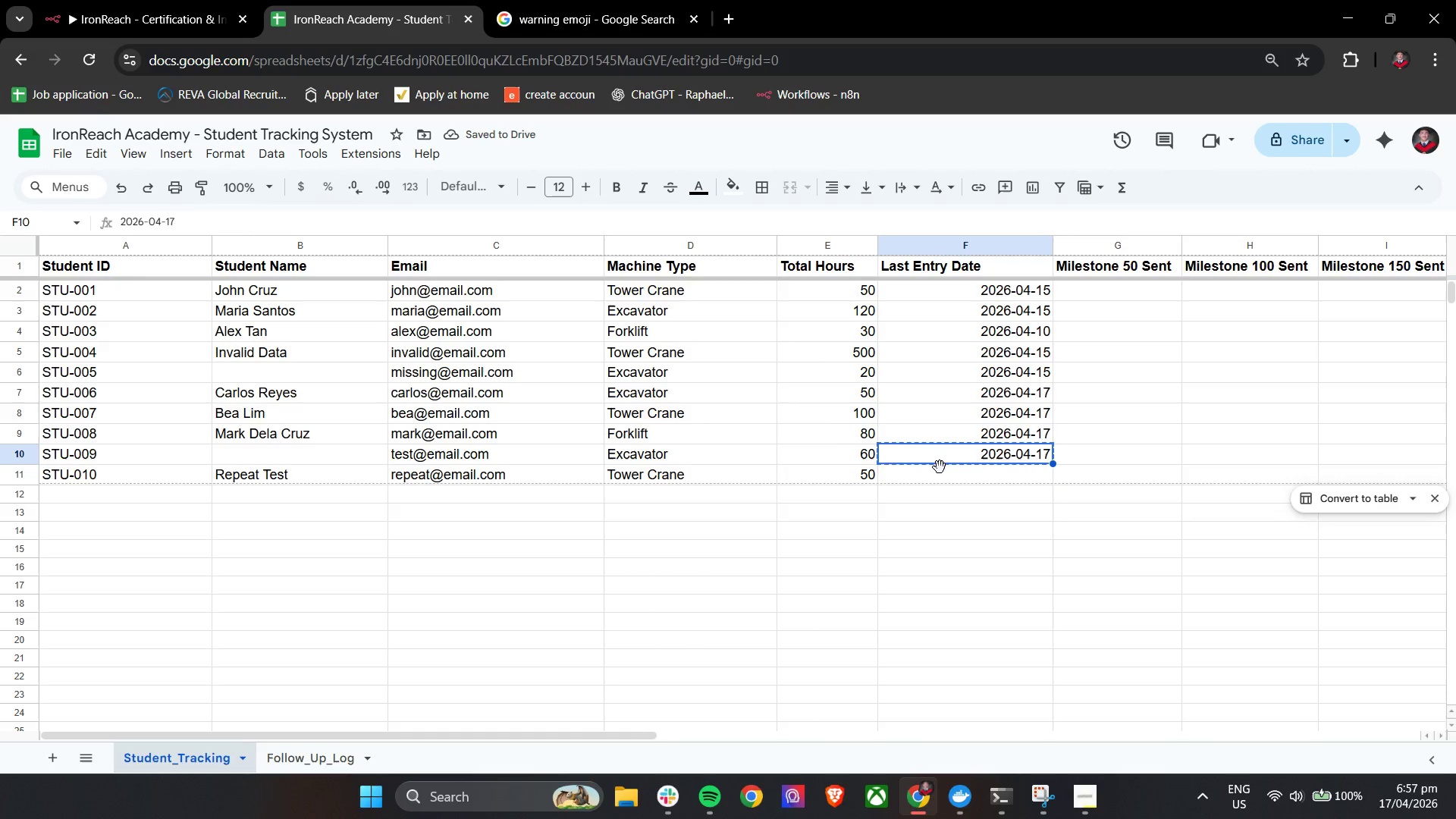 
double_click([940, 467])
 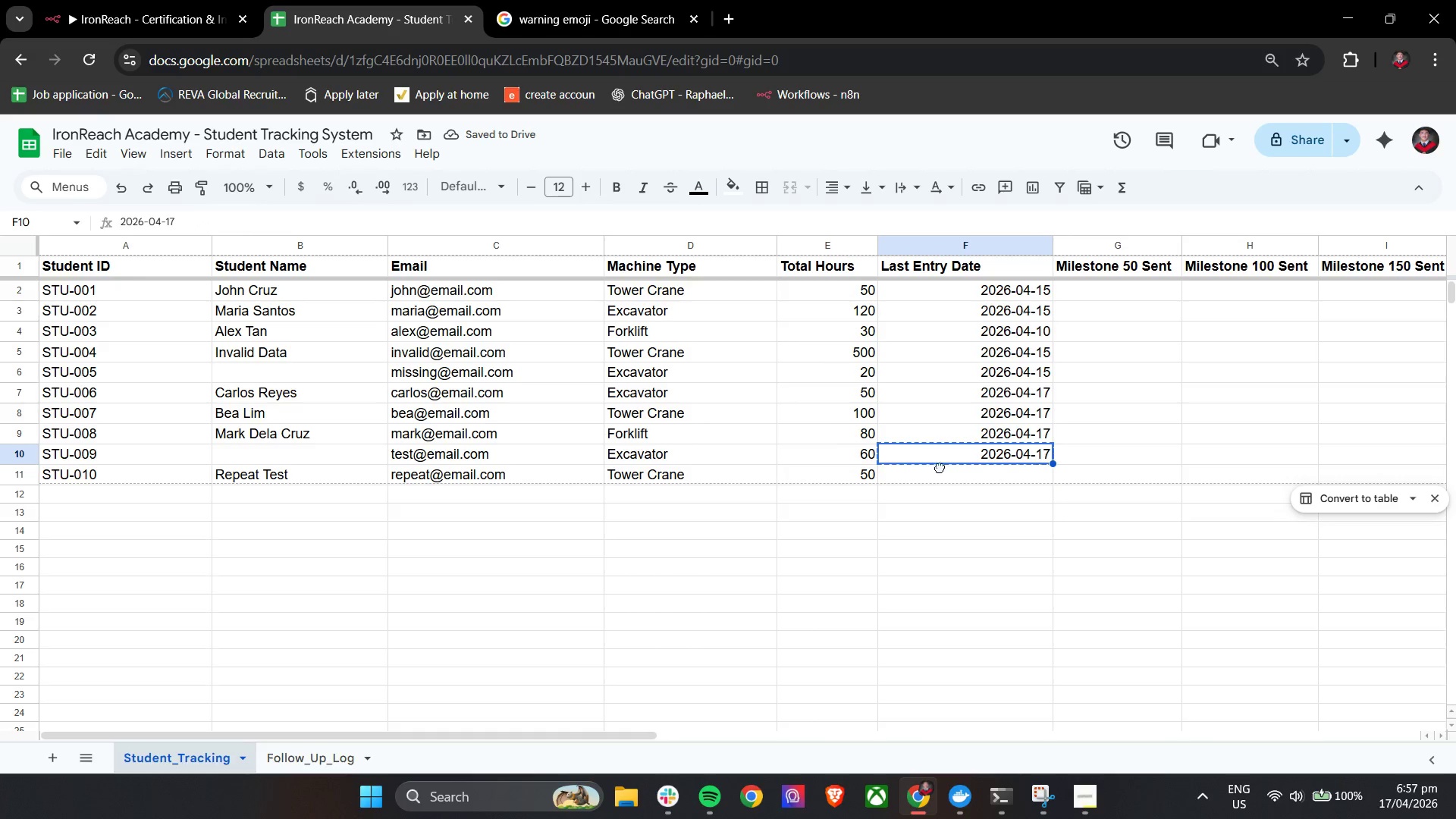 
key(Control+V)
 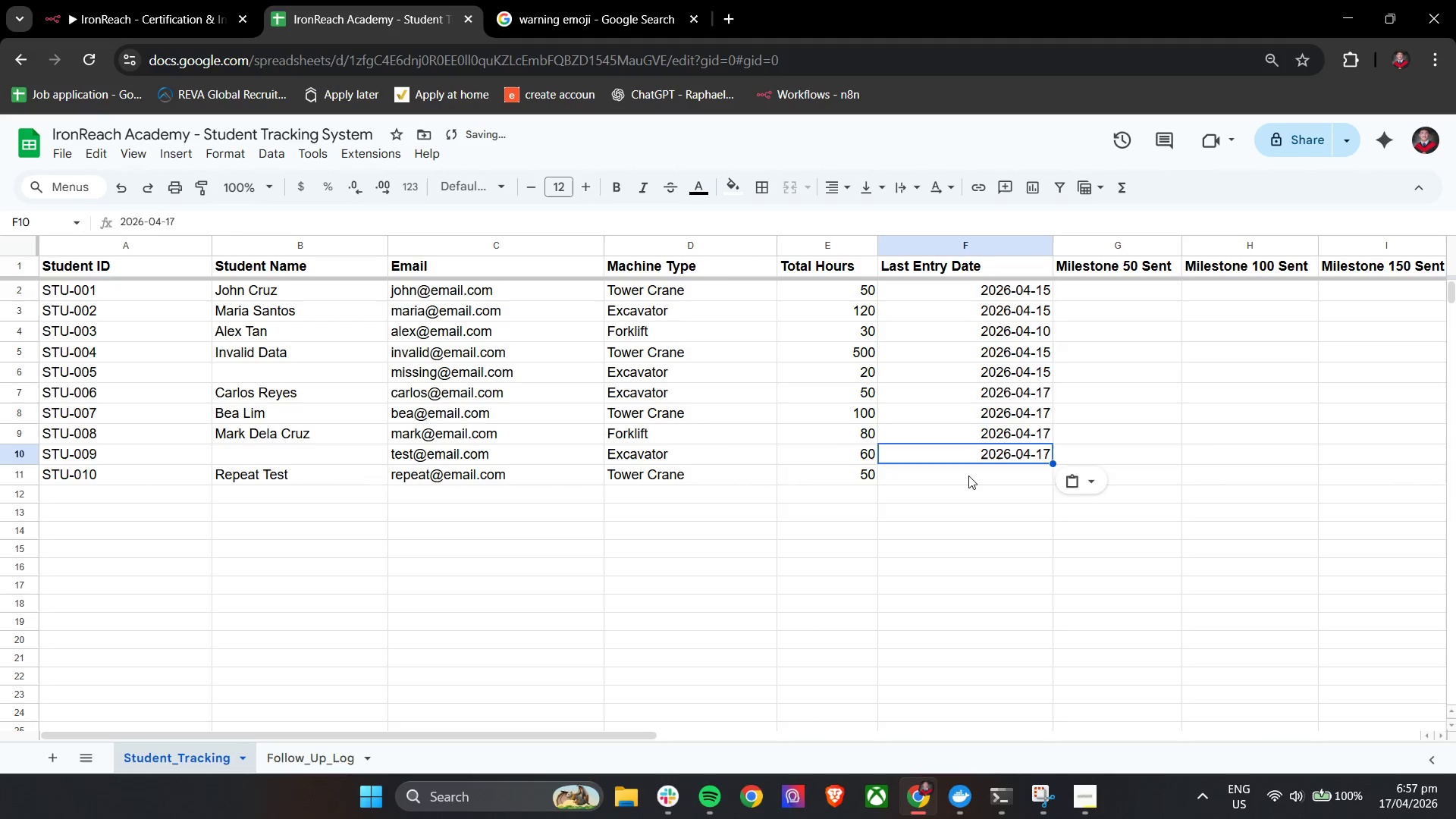 
left_click([968, 475])
 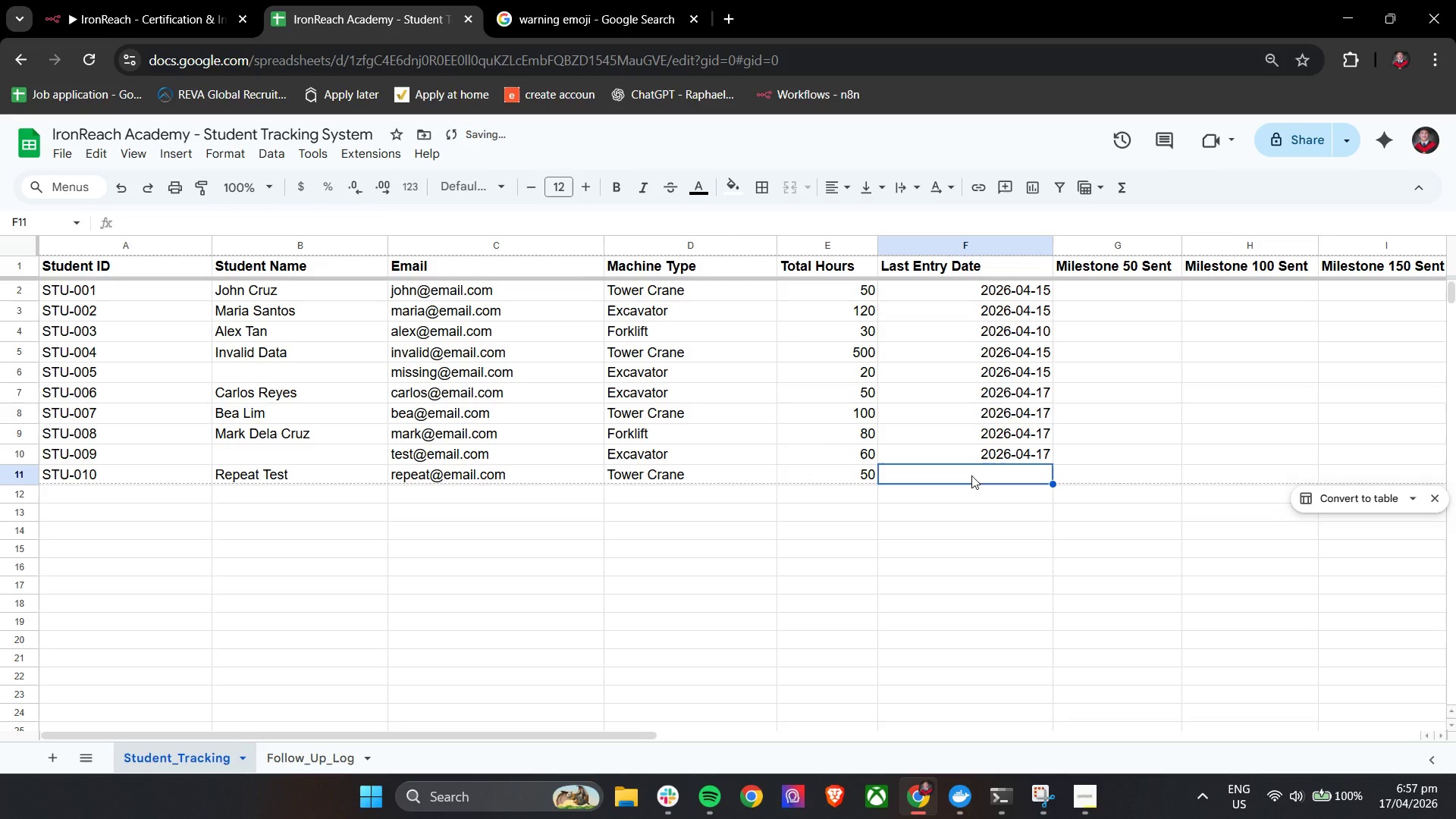 
key(Control+ControlLeft)
 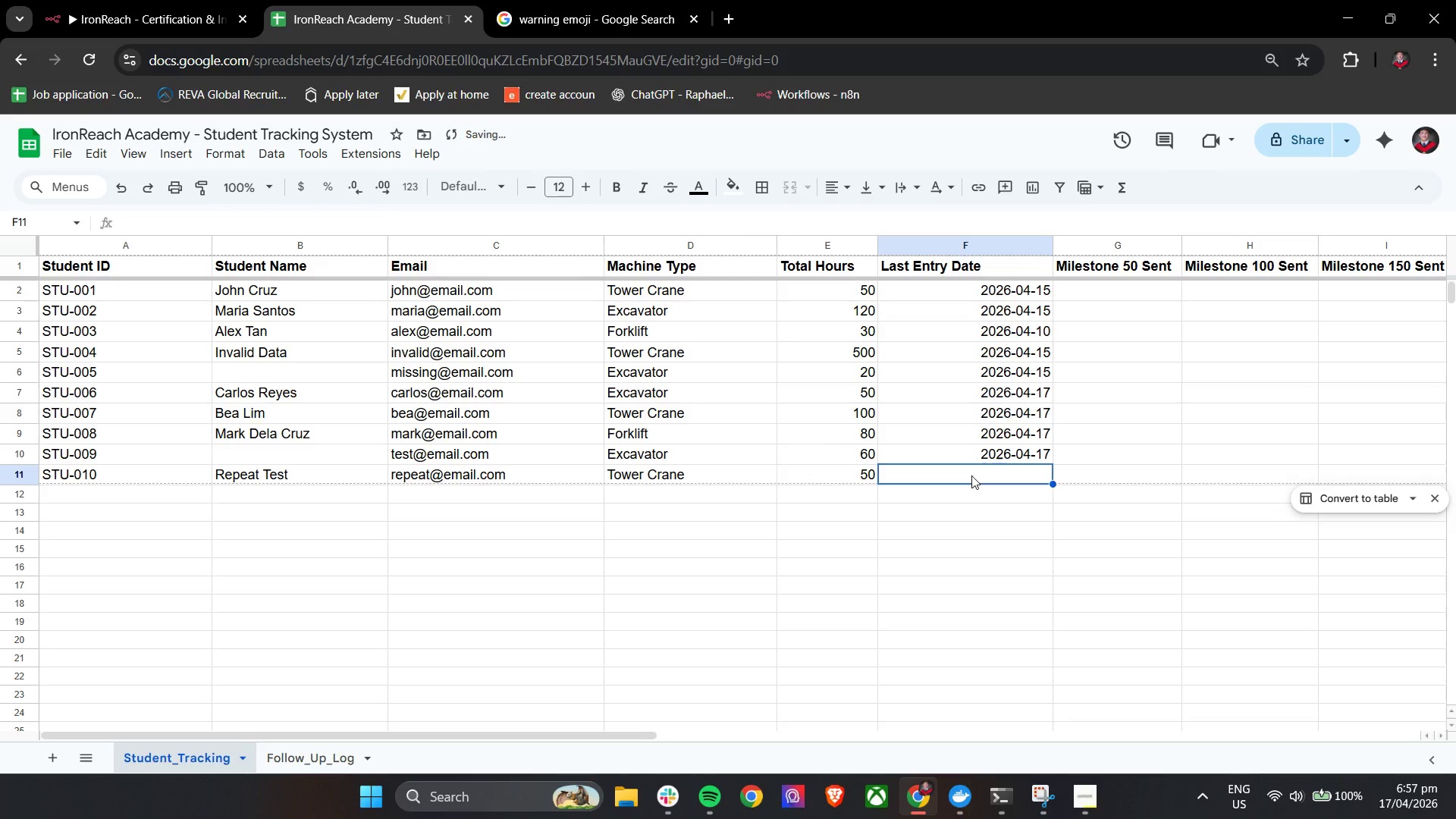 
key(Control+V)
 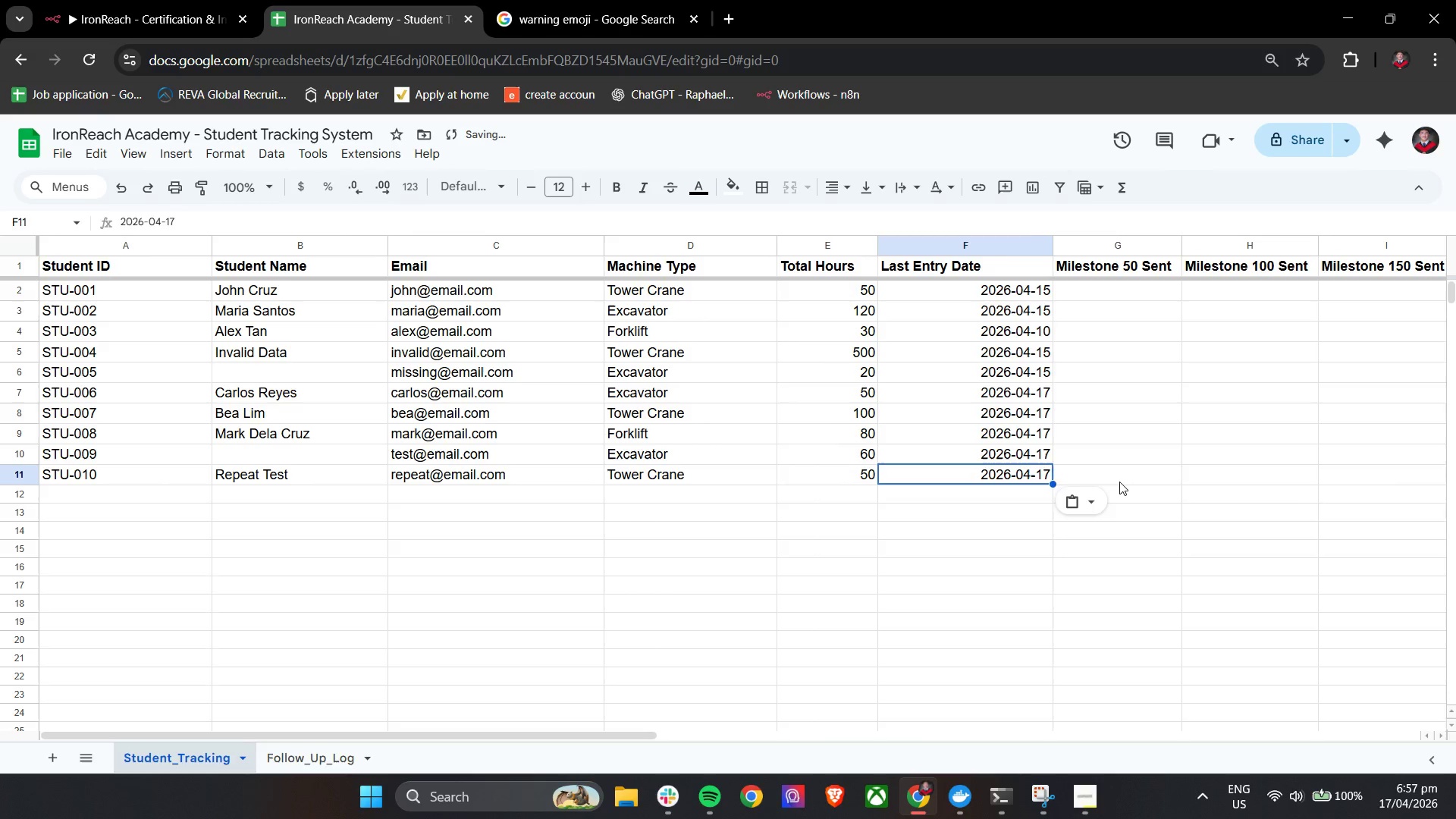 
left_click([1119, 479])
 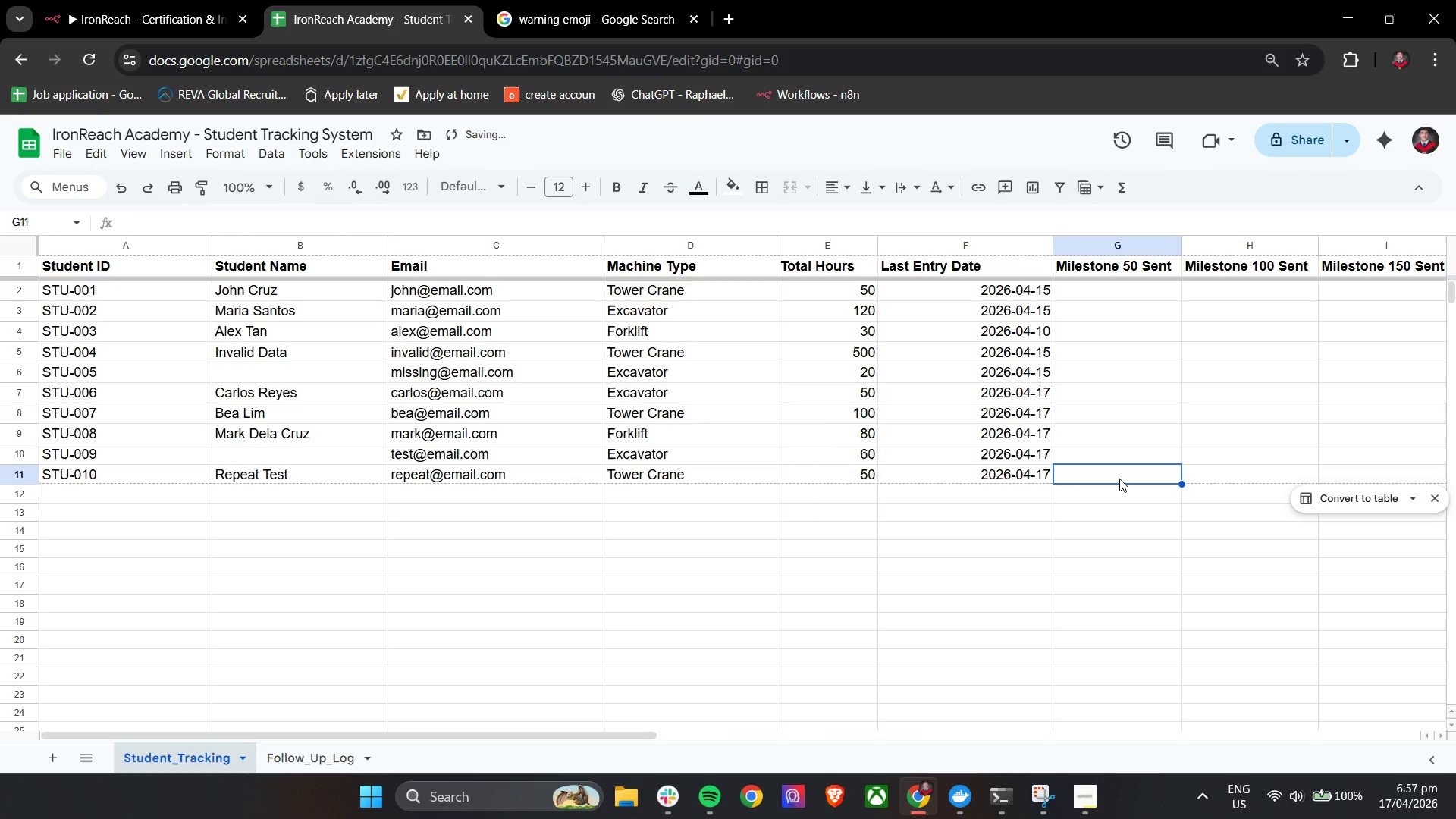 
type(SENT)
 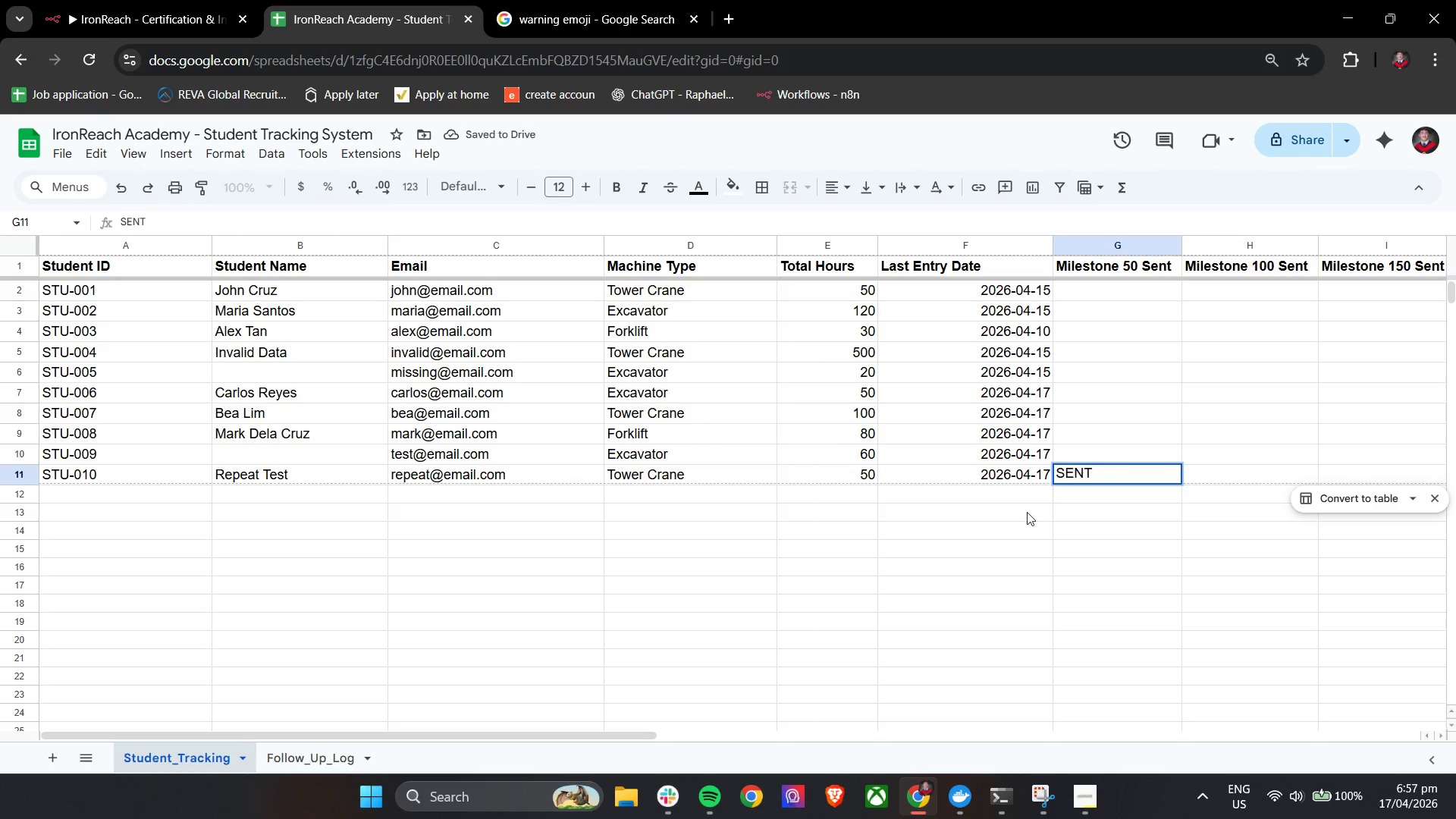 
left_click([998, 529])
 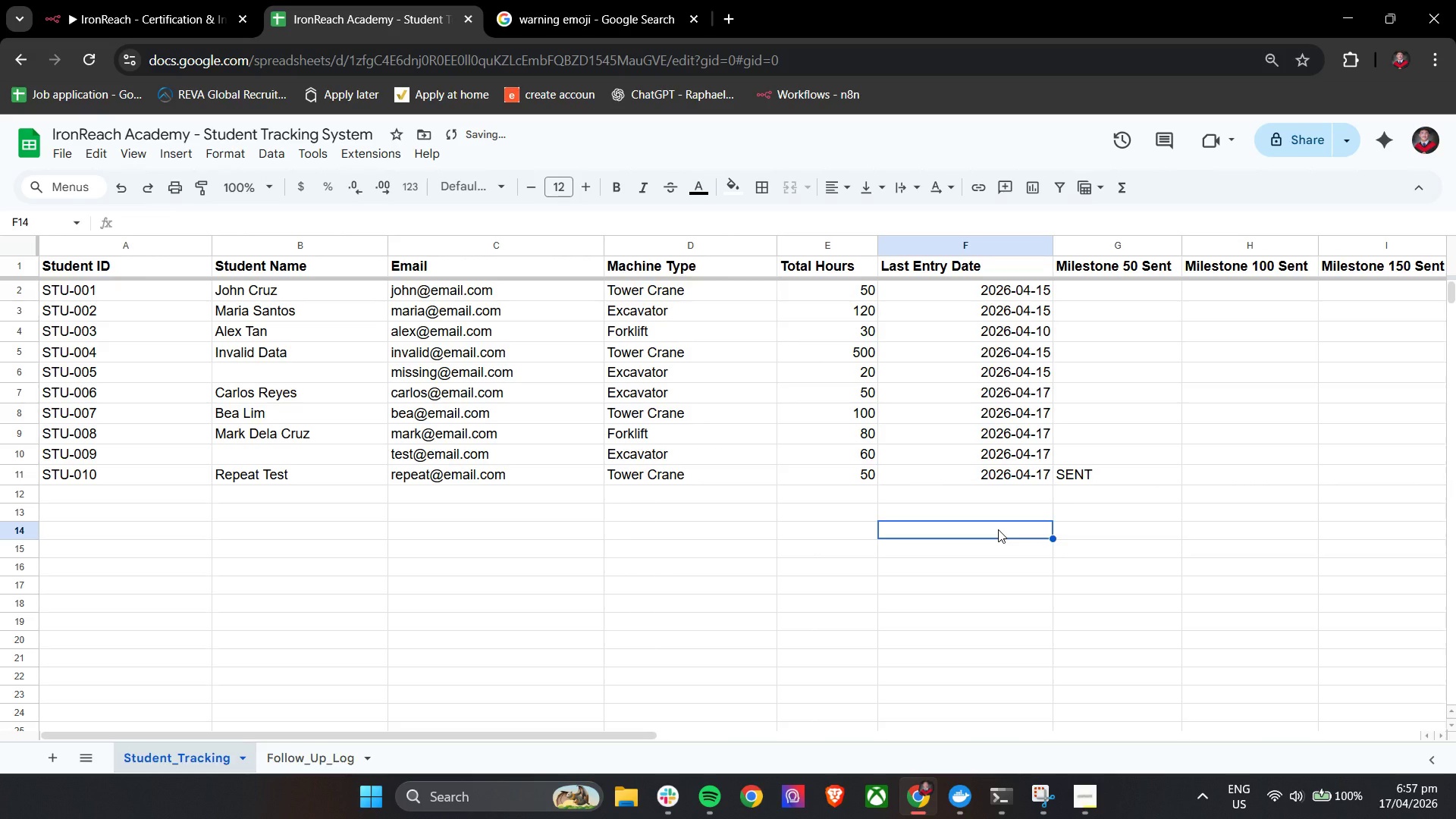 
hold_key(key=ShiftLeft, duration=0.88)
 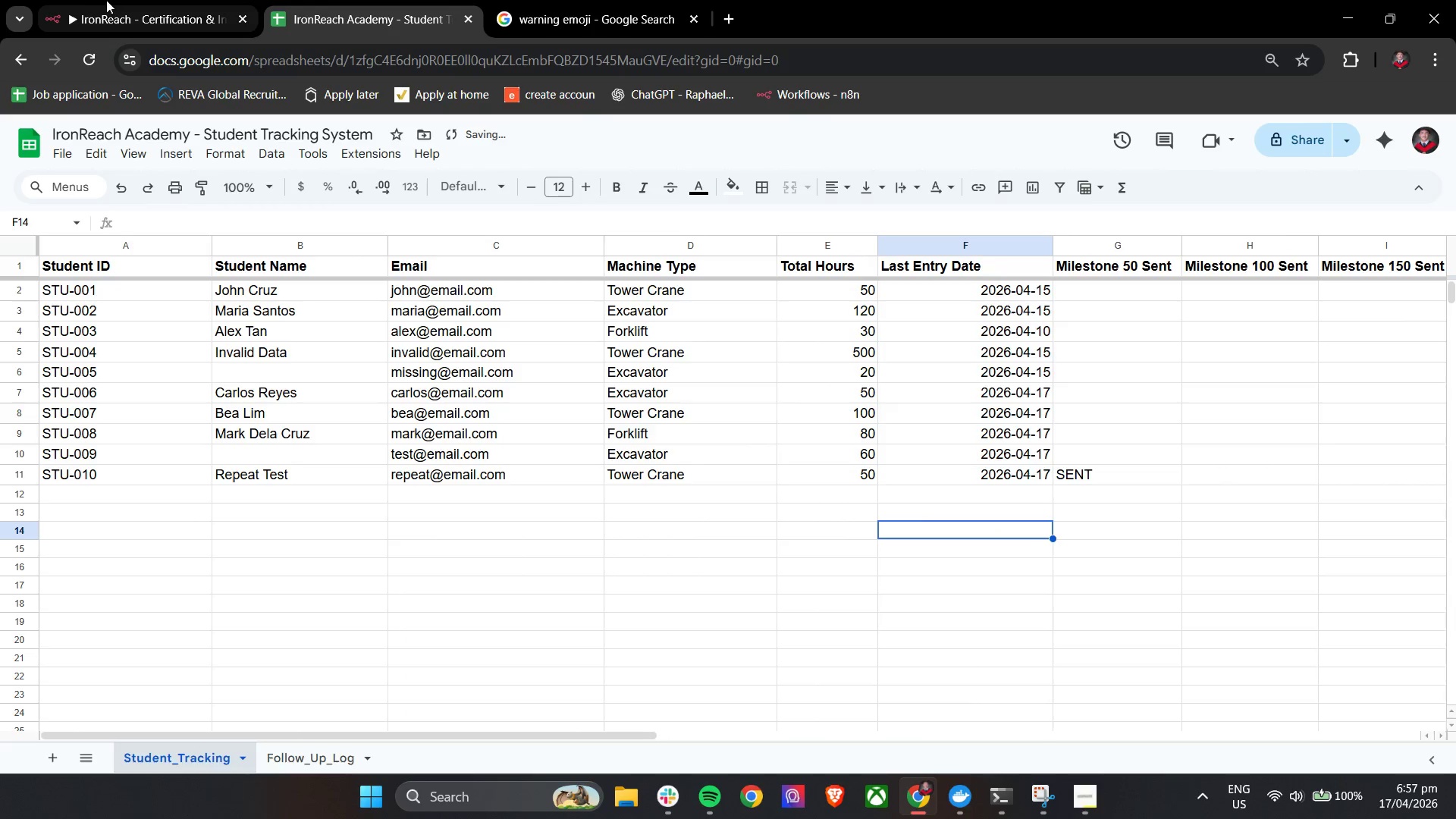 
left_click([107, 0])
 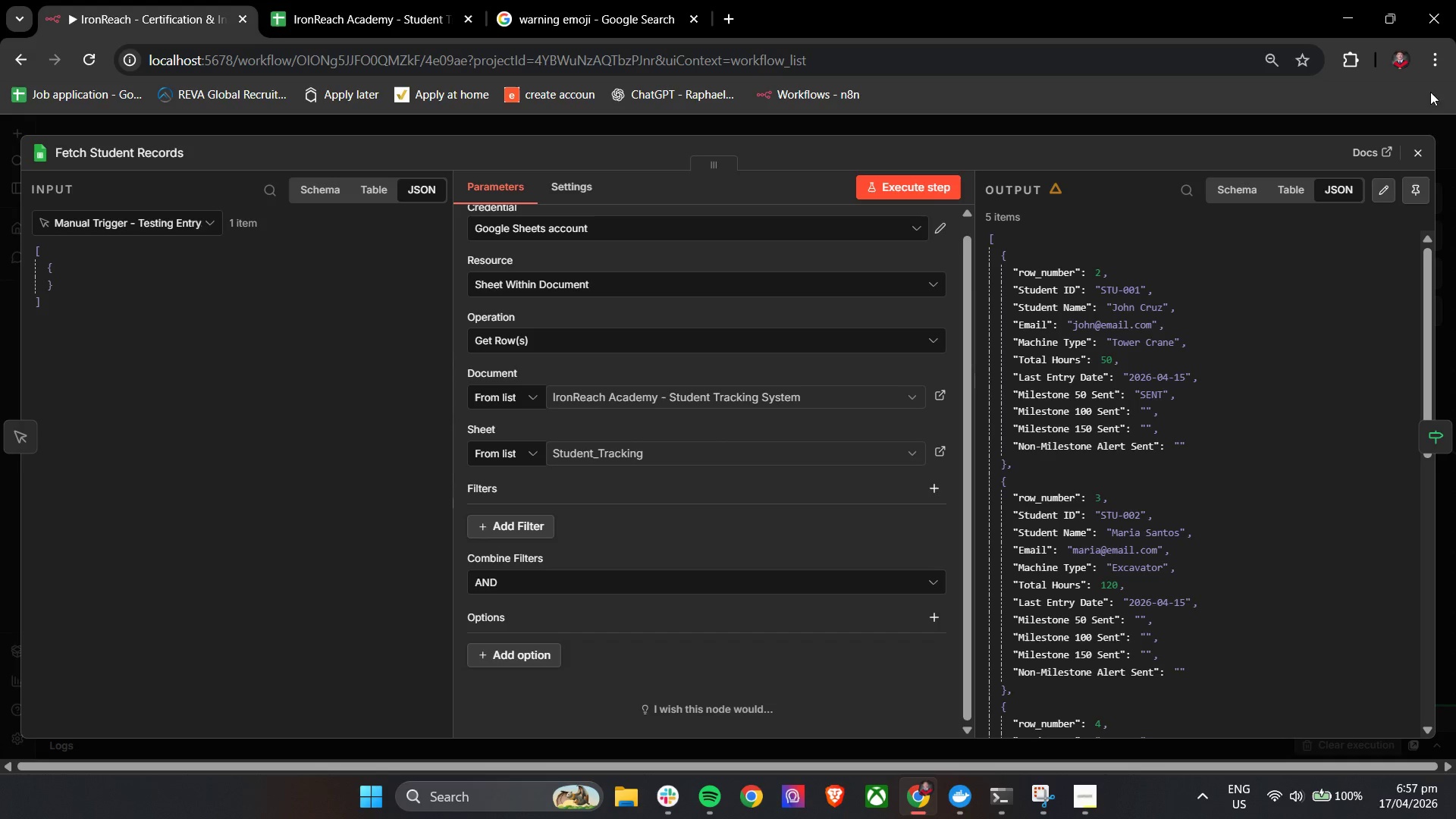 
scroll: coordinate [998, 529], scroll_direction: up, amount: 7.0
 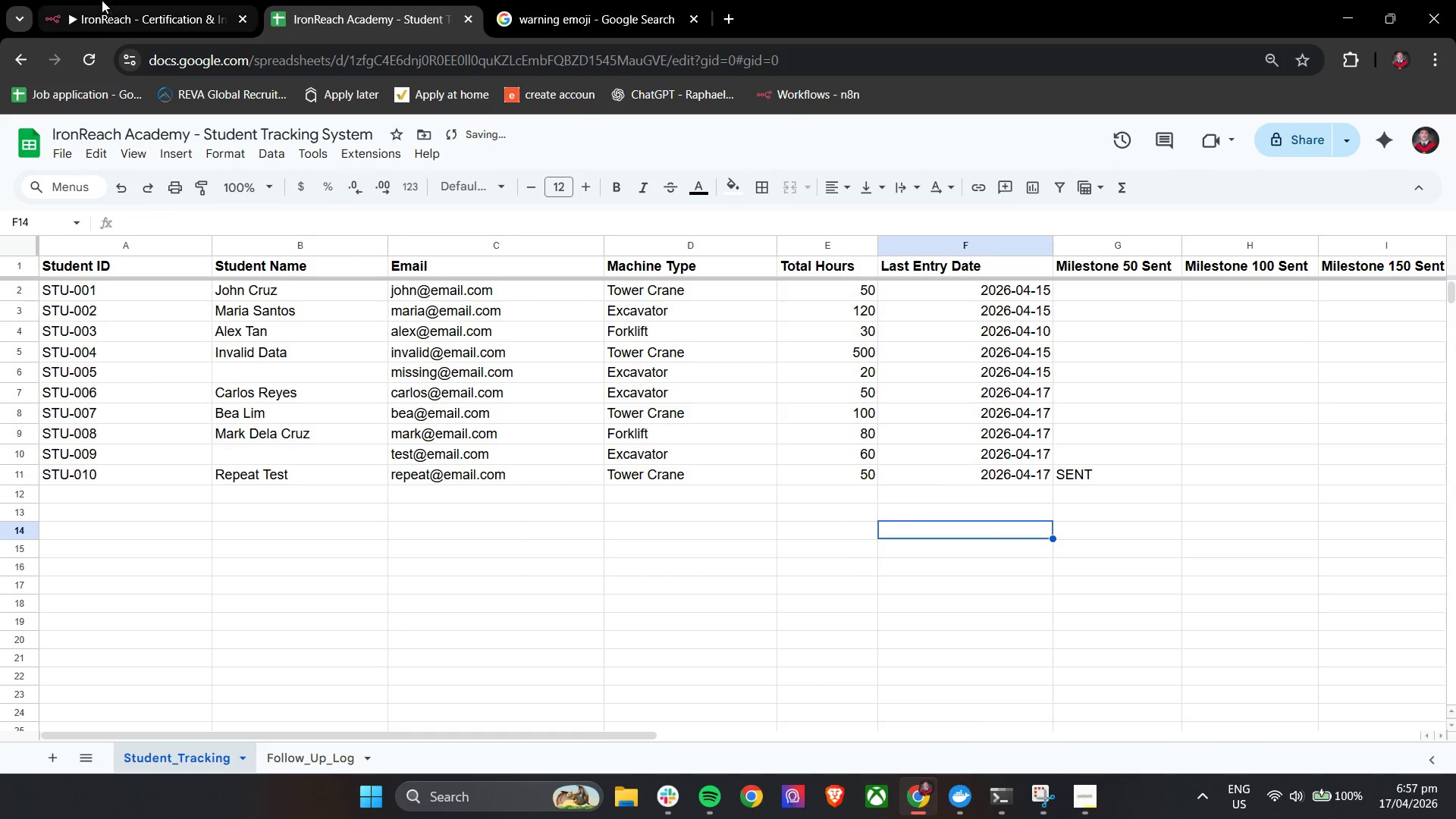 
left_click([1423, 144])
 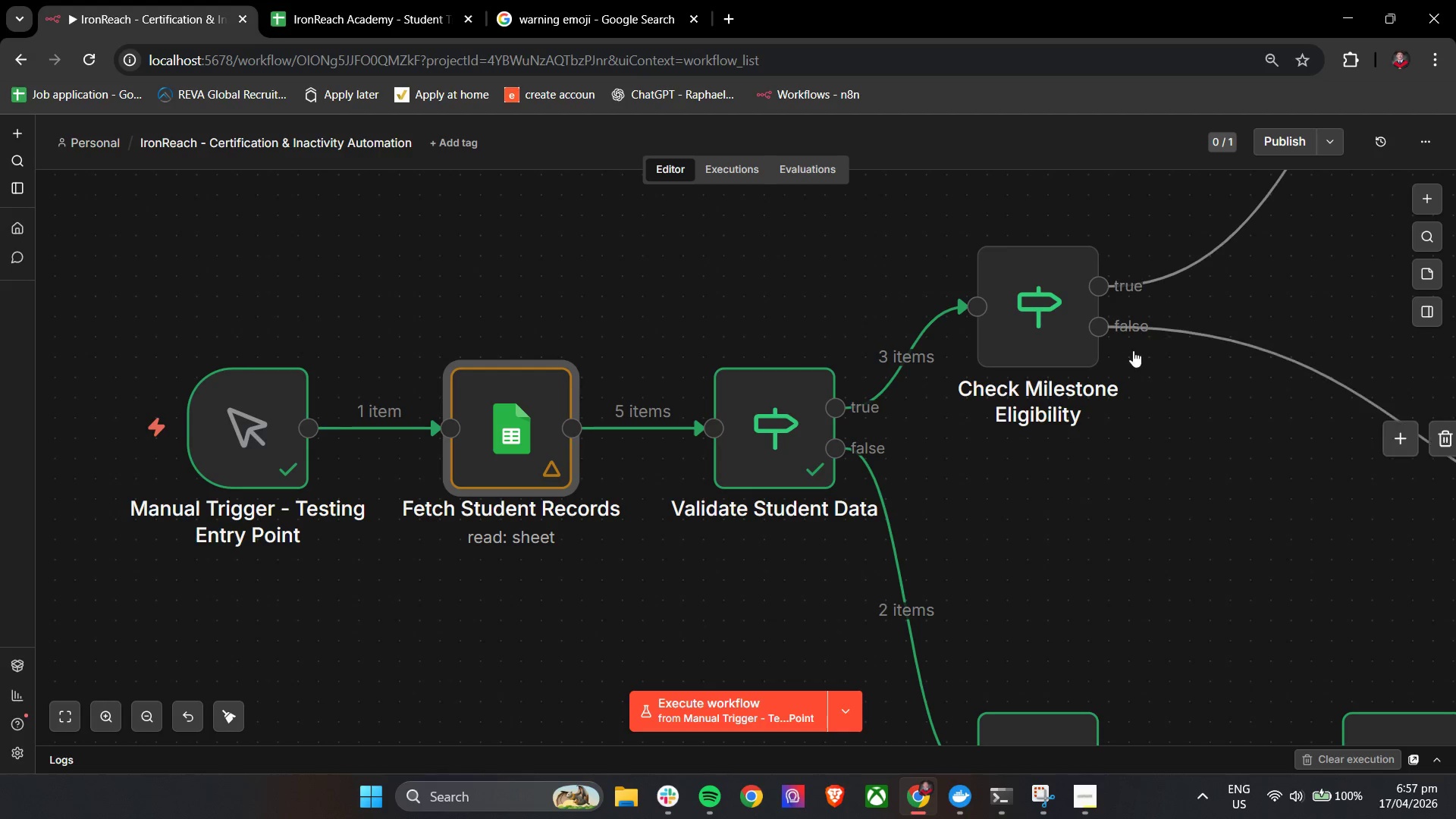 
mouse_move([1307, 165])
 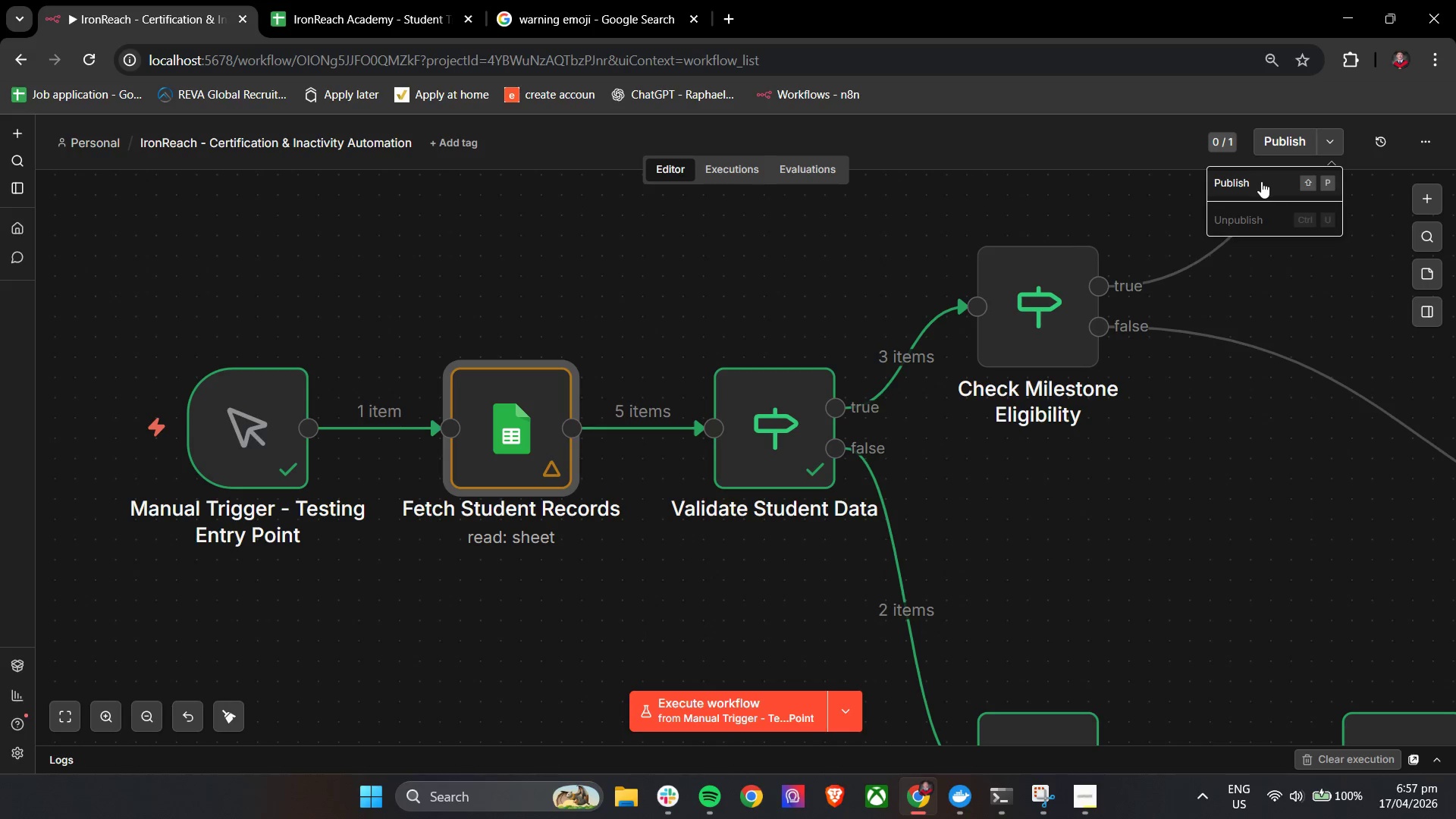 
left_click([1261, 181])
 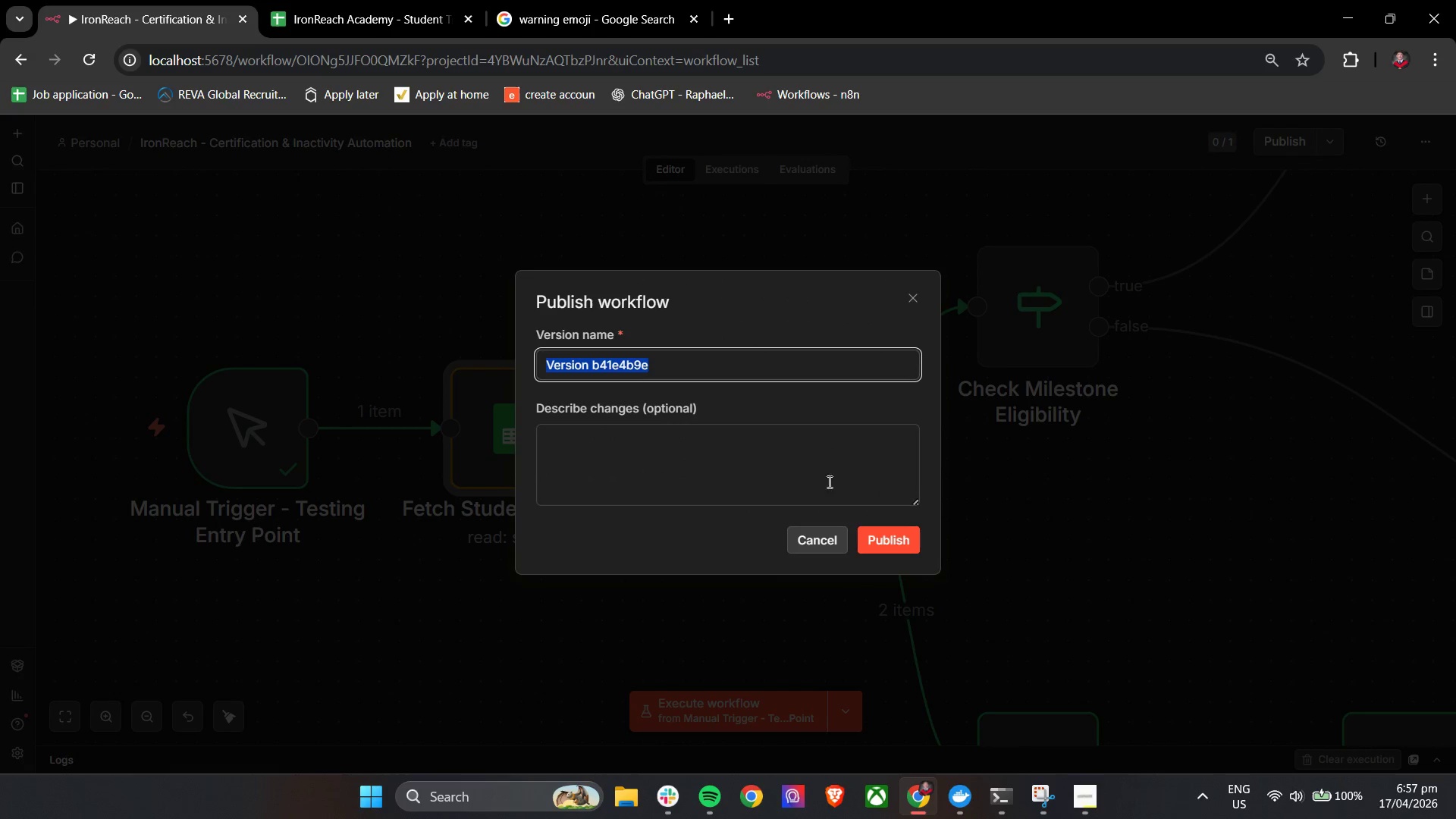 
left_click([681, 372])
 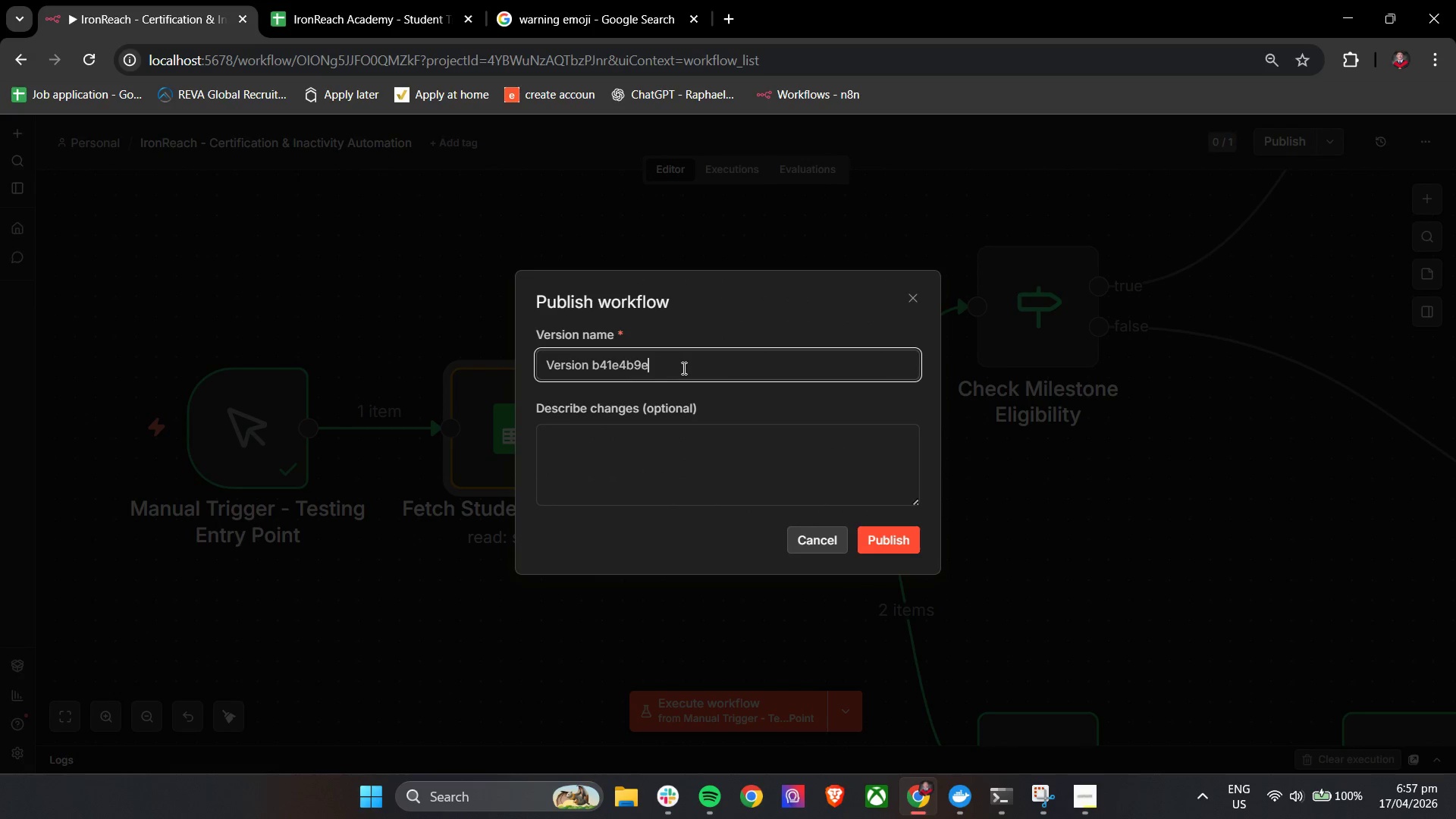 
left_click_drag(start_coordinate=[680, 368], to_coordinate=[595, 371])
 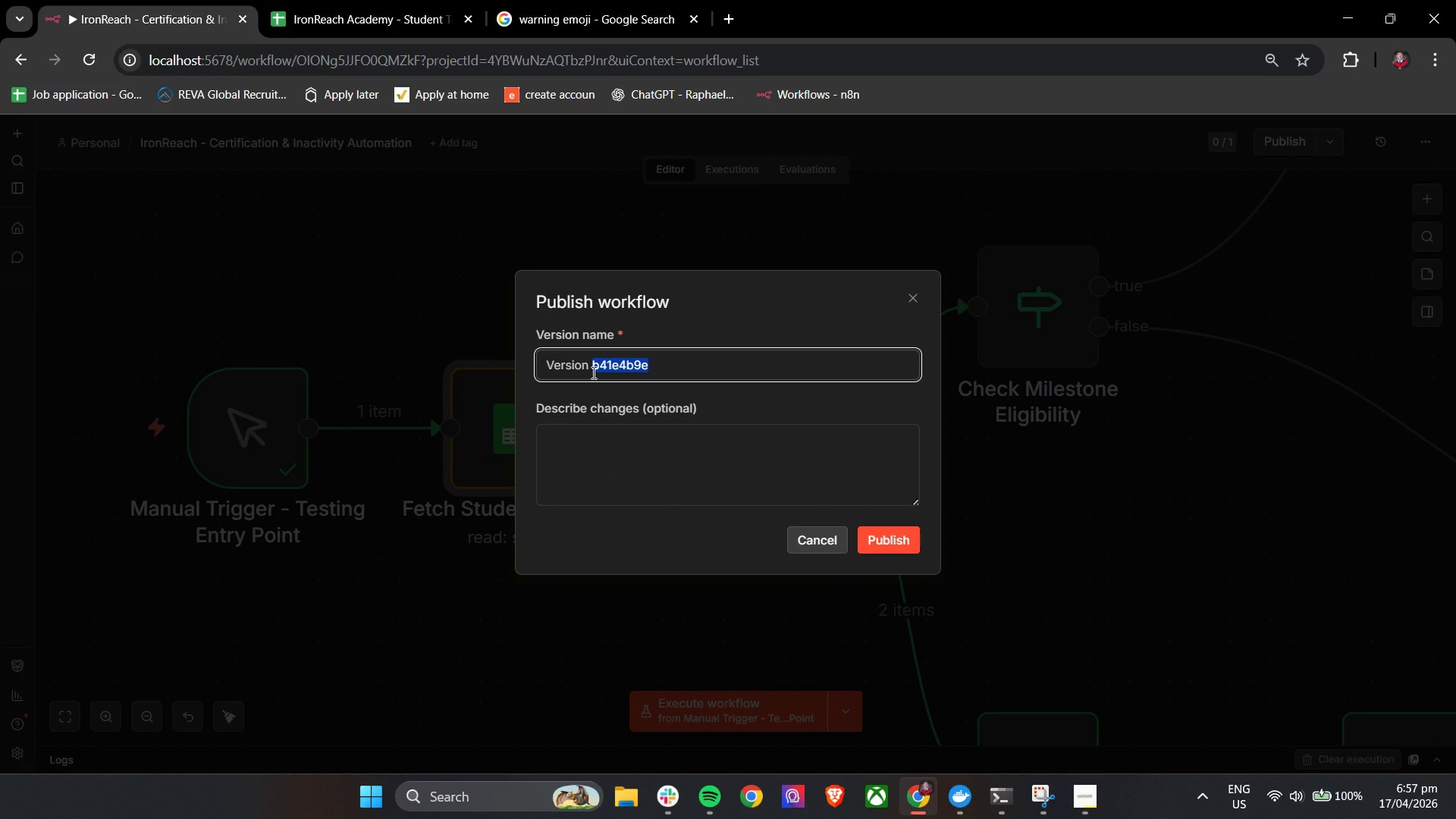 
key(Shift+F)
 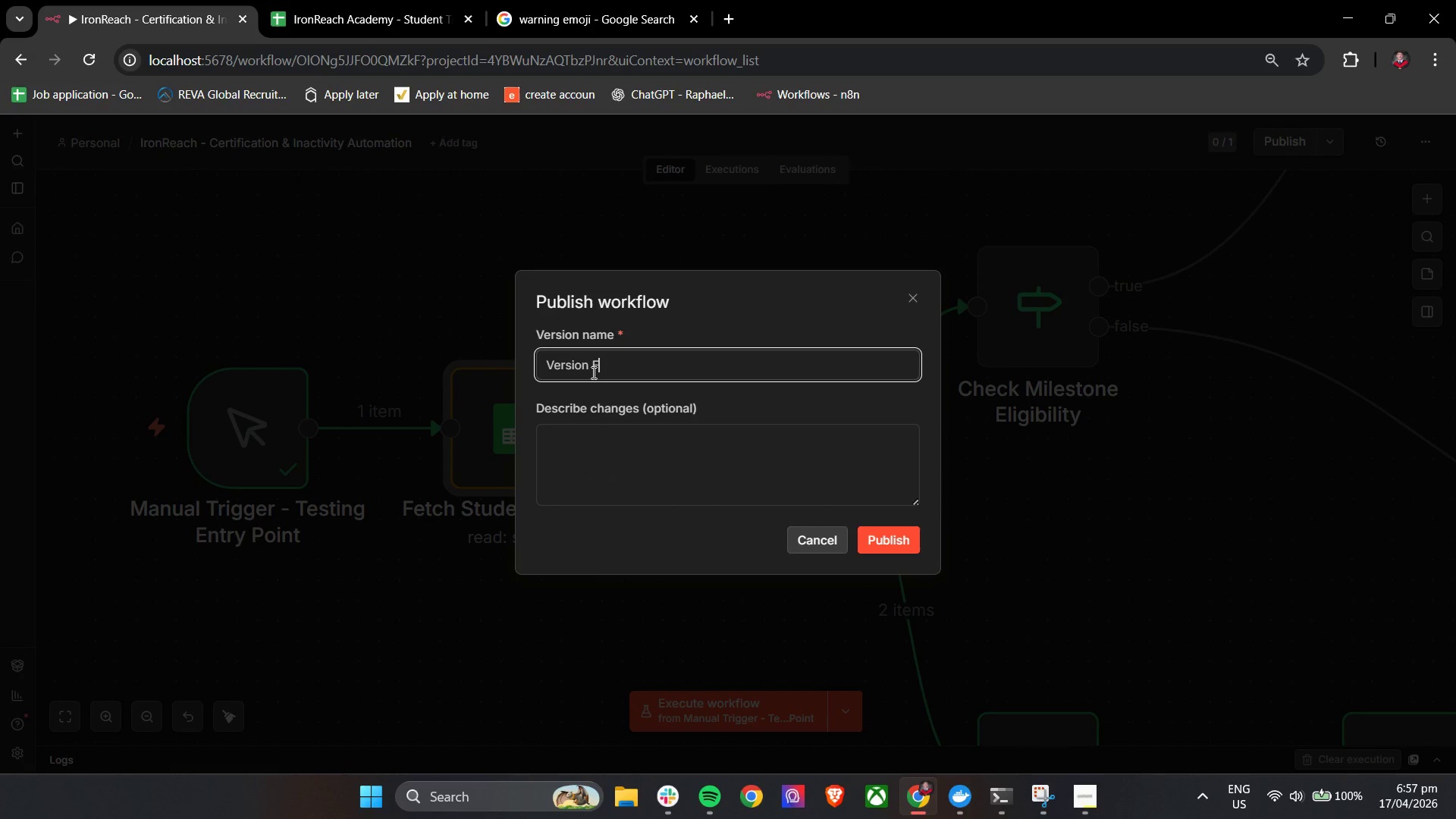 
key(Backspace)
 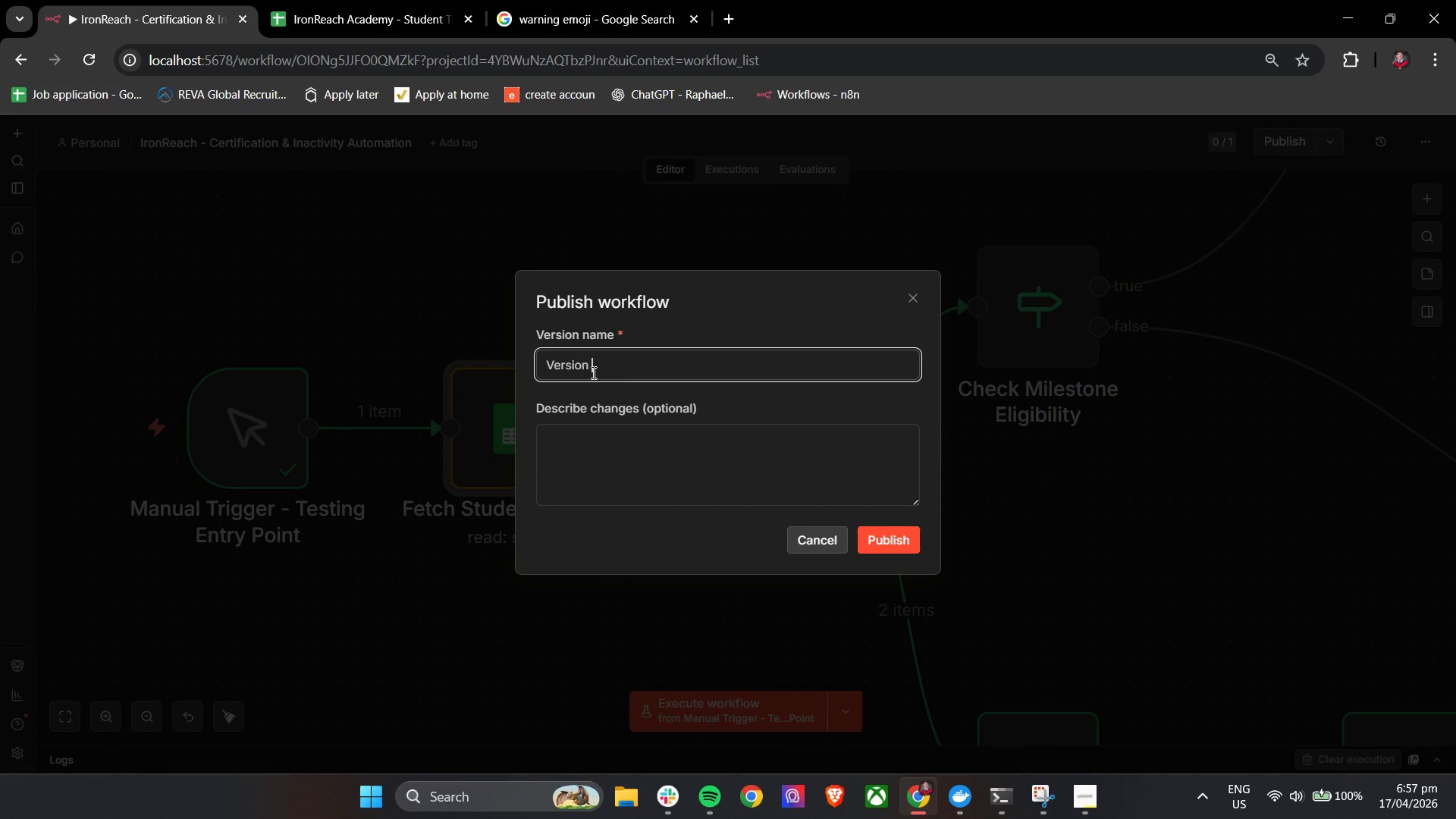 
key(1)
 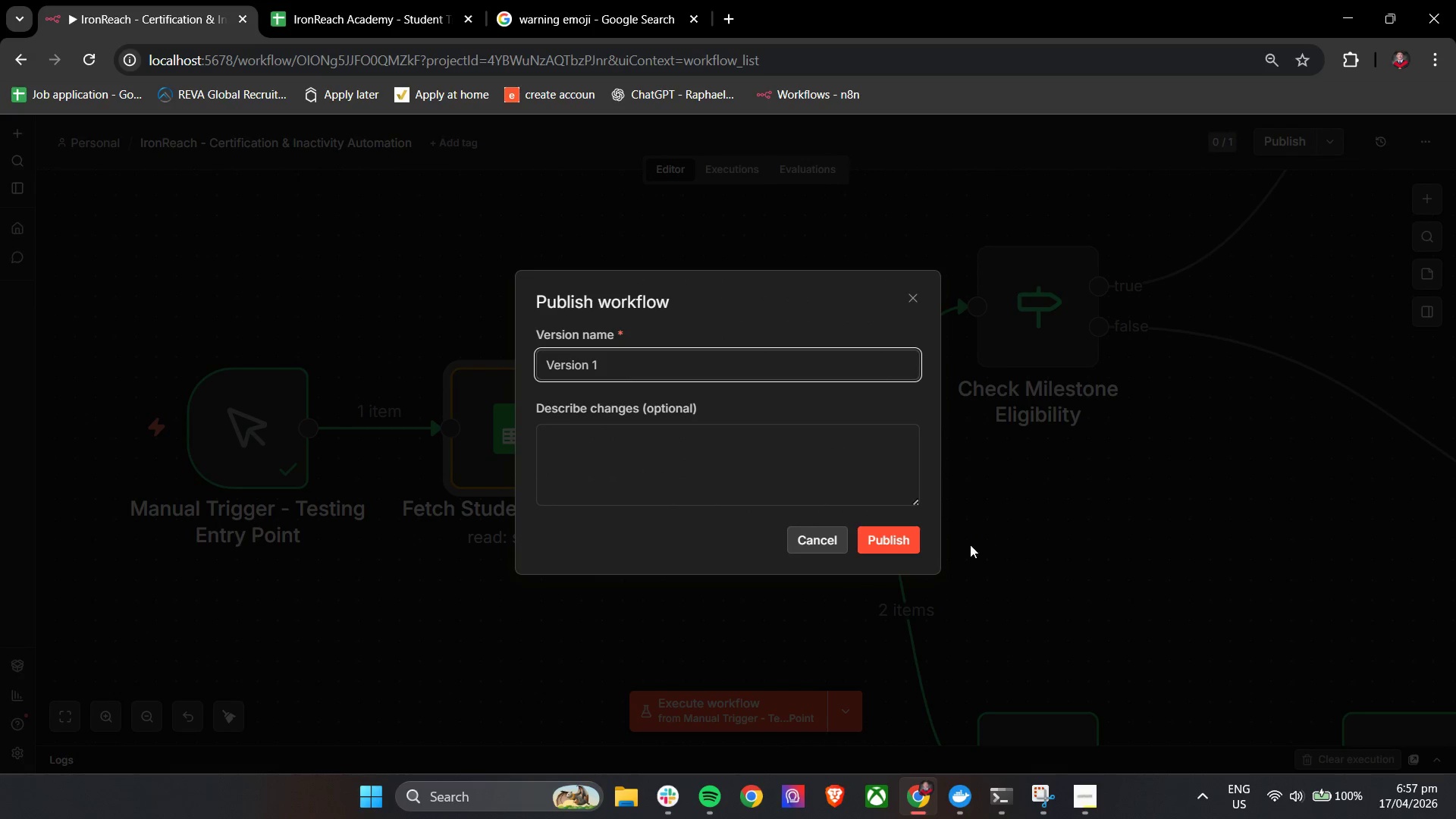 
left_click([910, 548])
 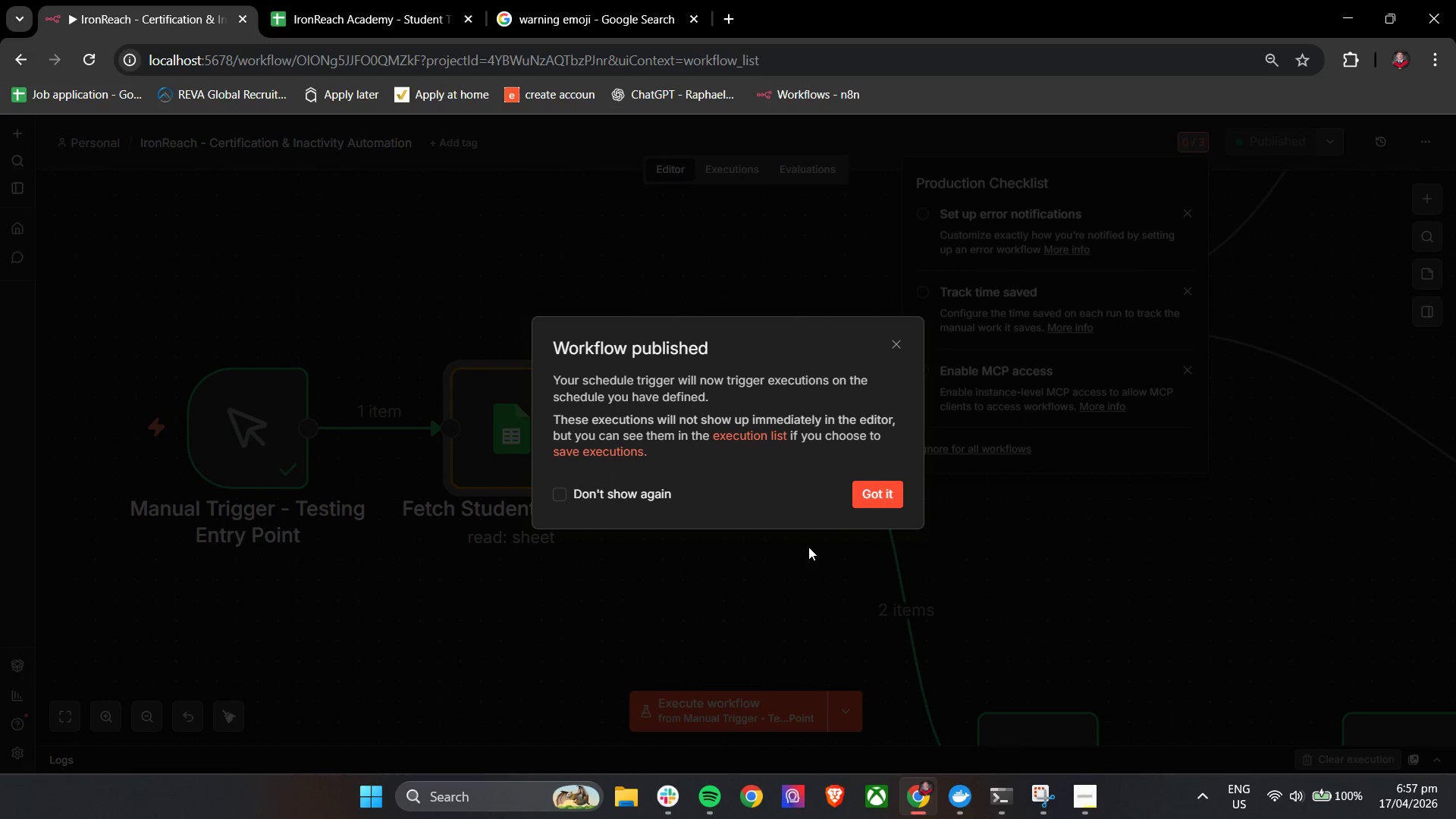 
left_click([861, 496])
 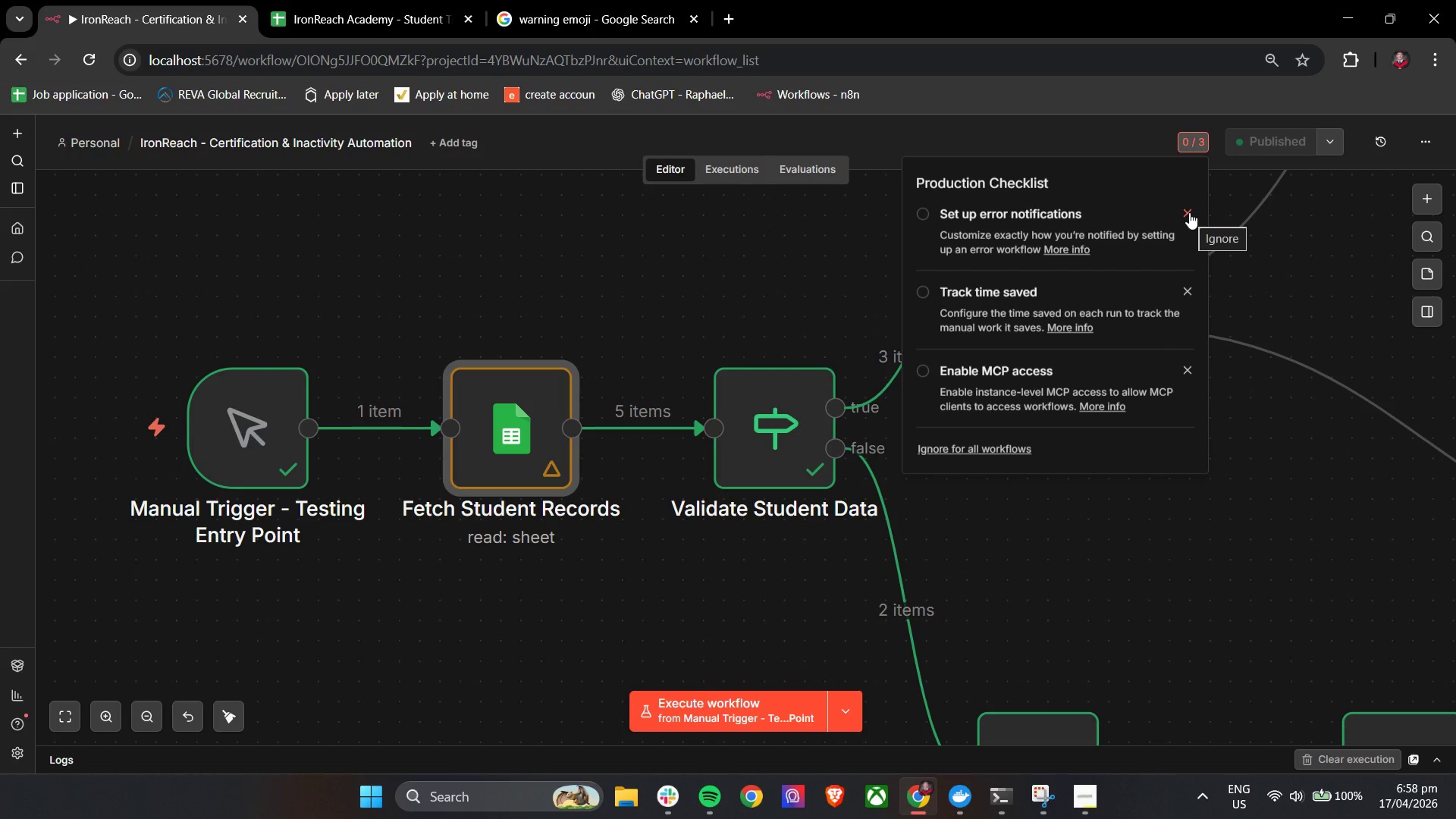 
wait(7.05)
 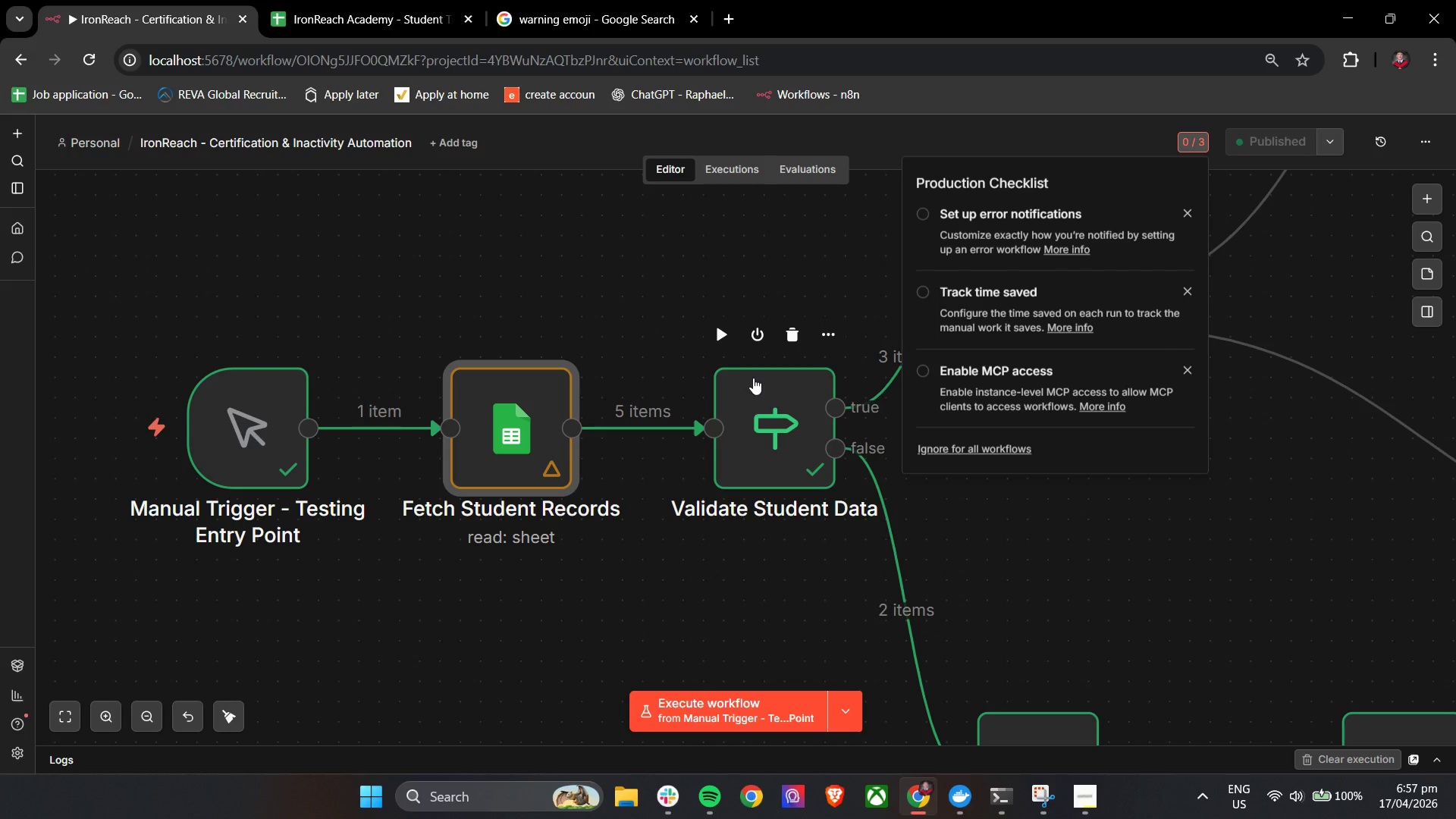 
left_click([1188, 213])
 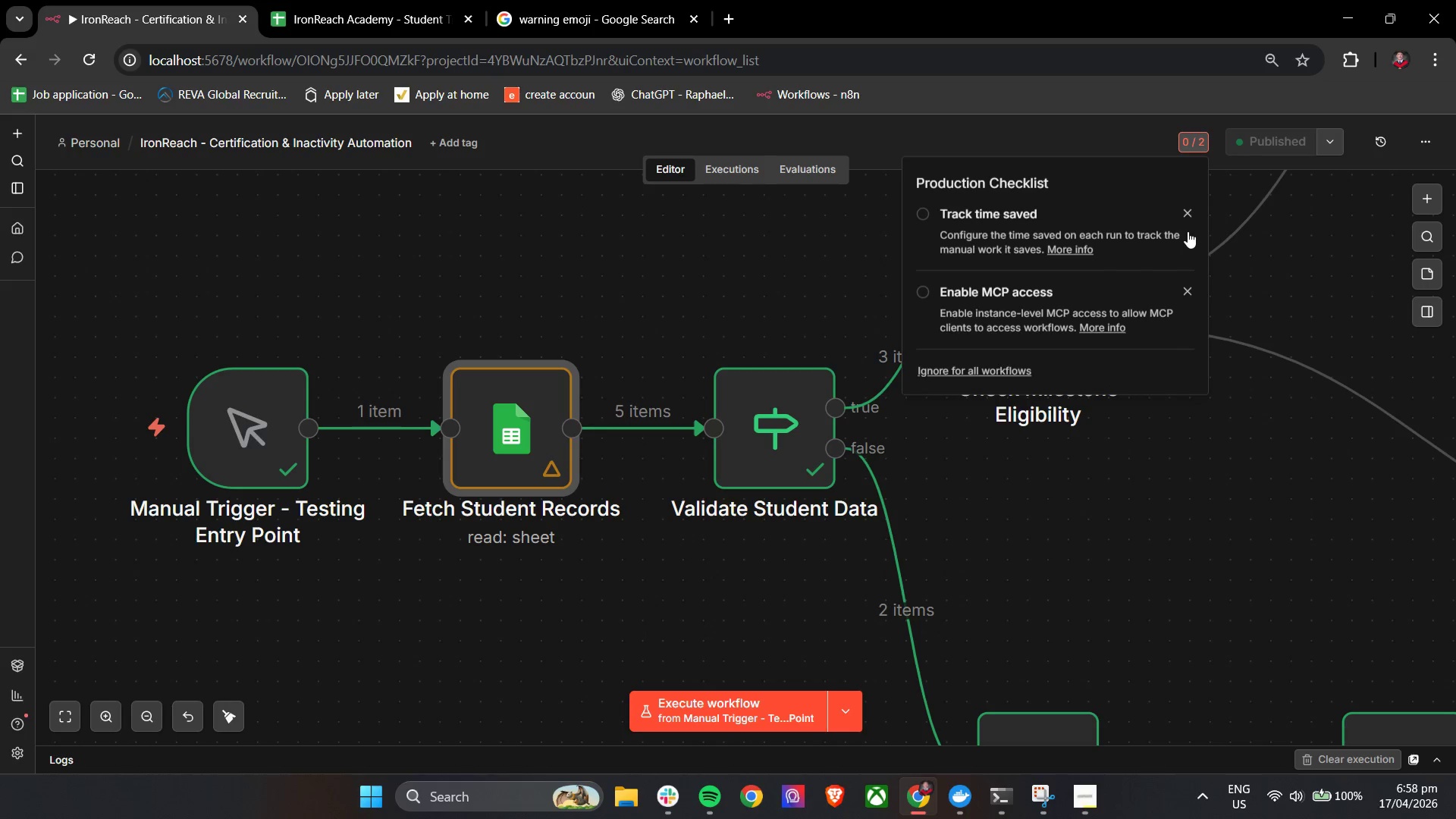 
left_click([1188, 218])
 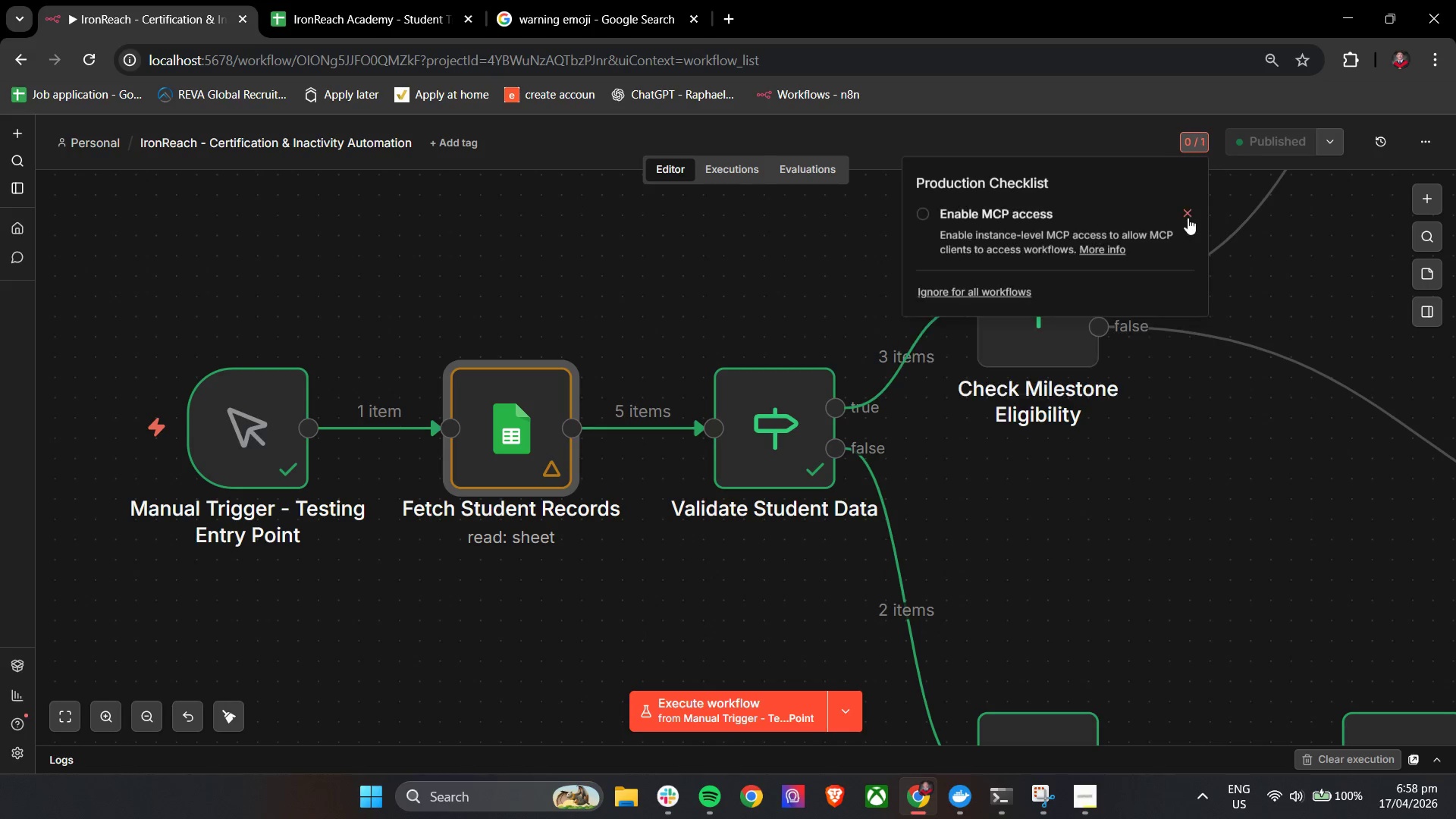 
left_click([1188, 218])
 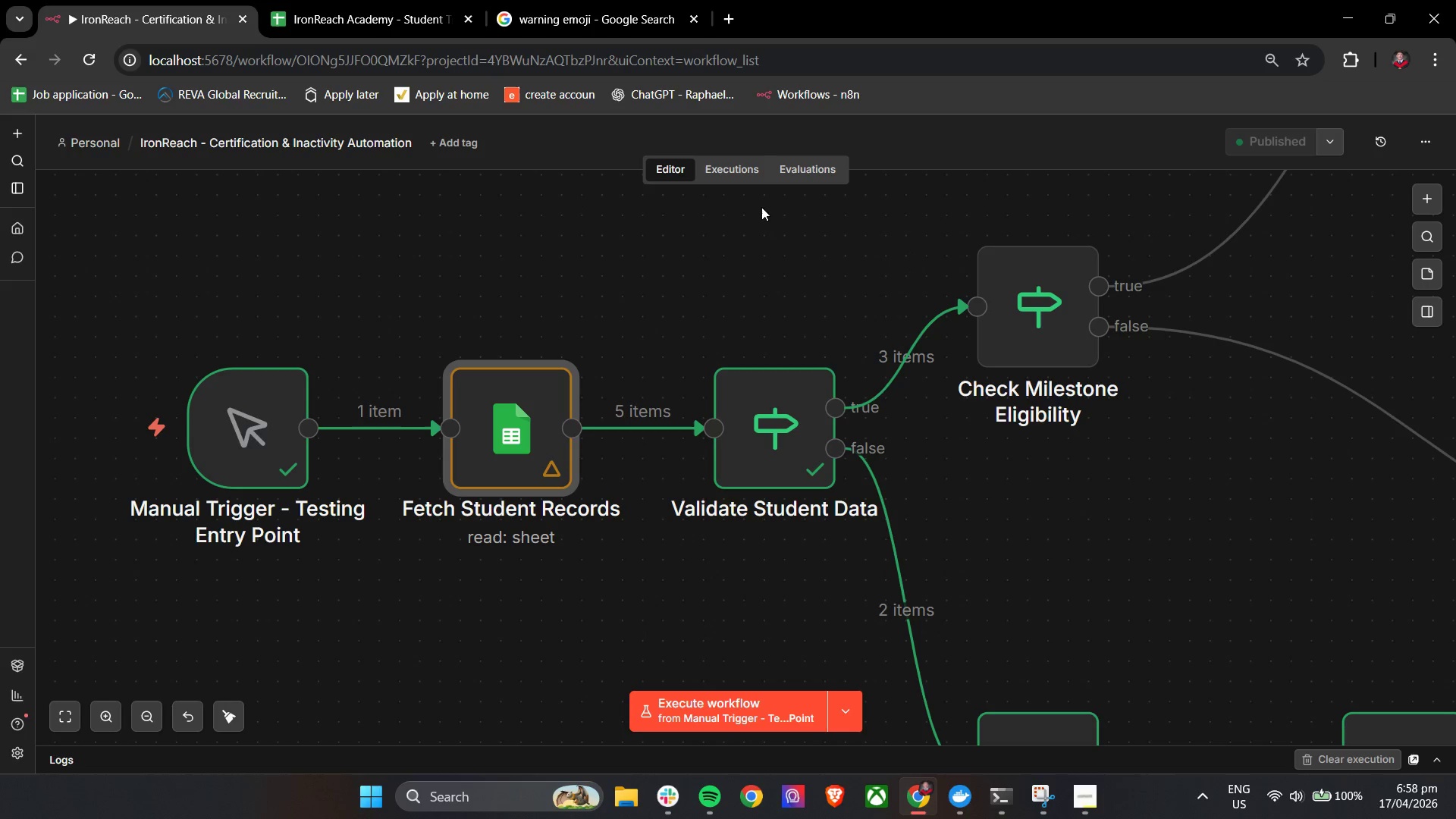 
left_click([344, 5])
 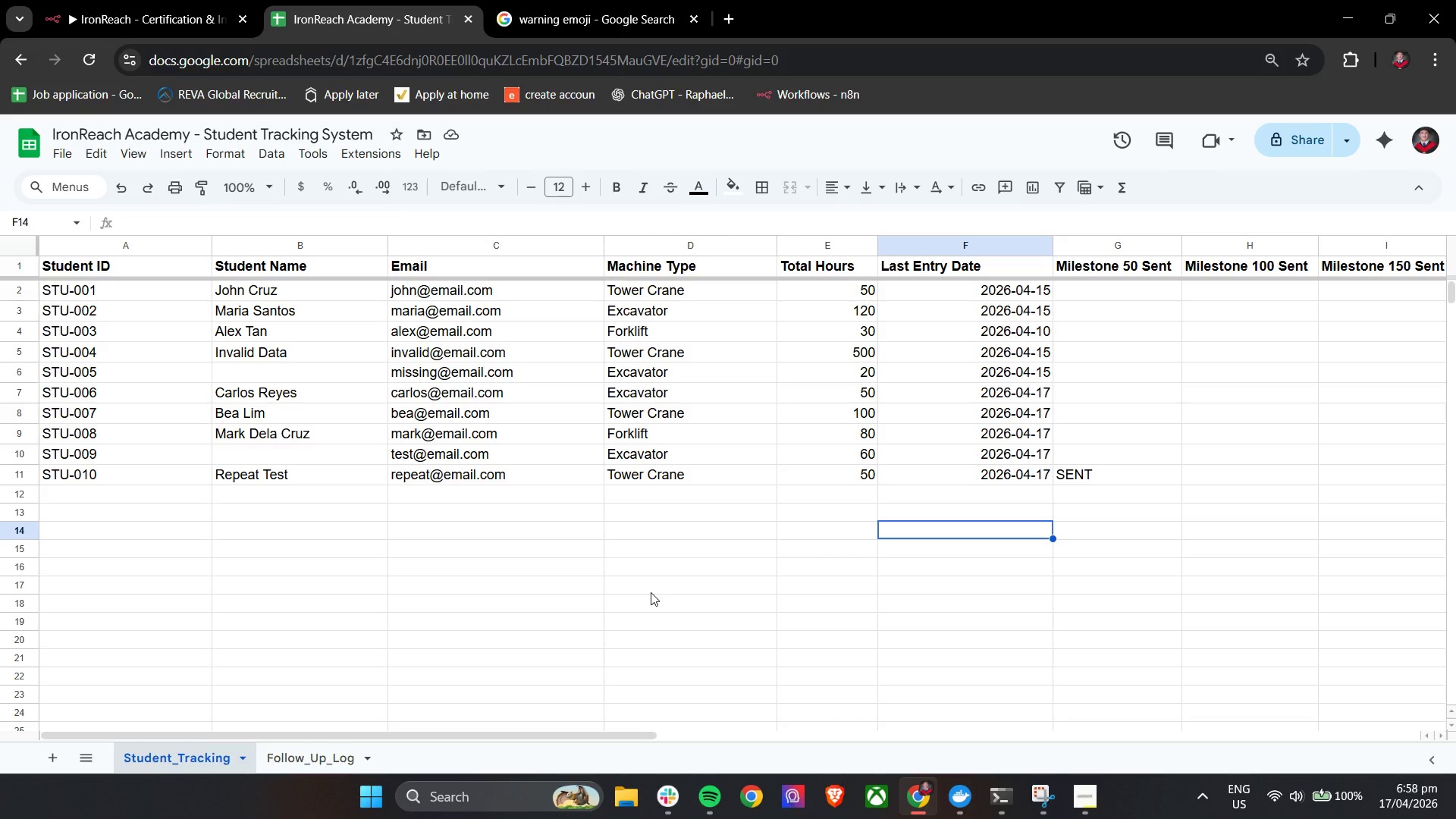 
hold_key(key=ShiftLeft, duration=1.33)
scroll: coordinate [651, 592], scroll_direction: up, amount: 8.0
 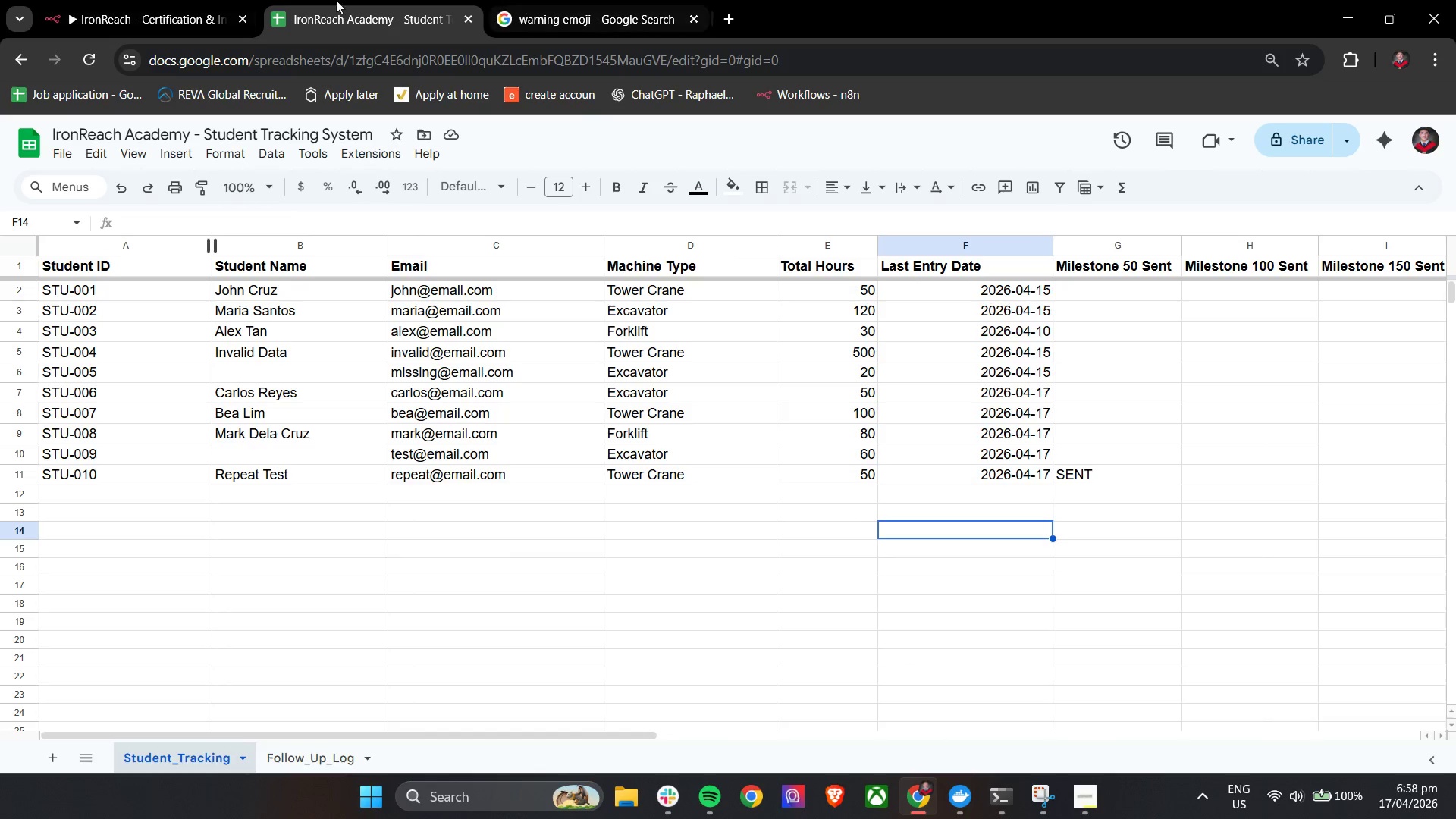 
left_click([193, 0])
 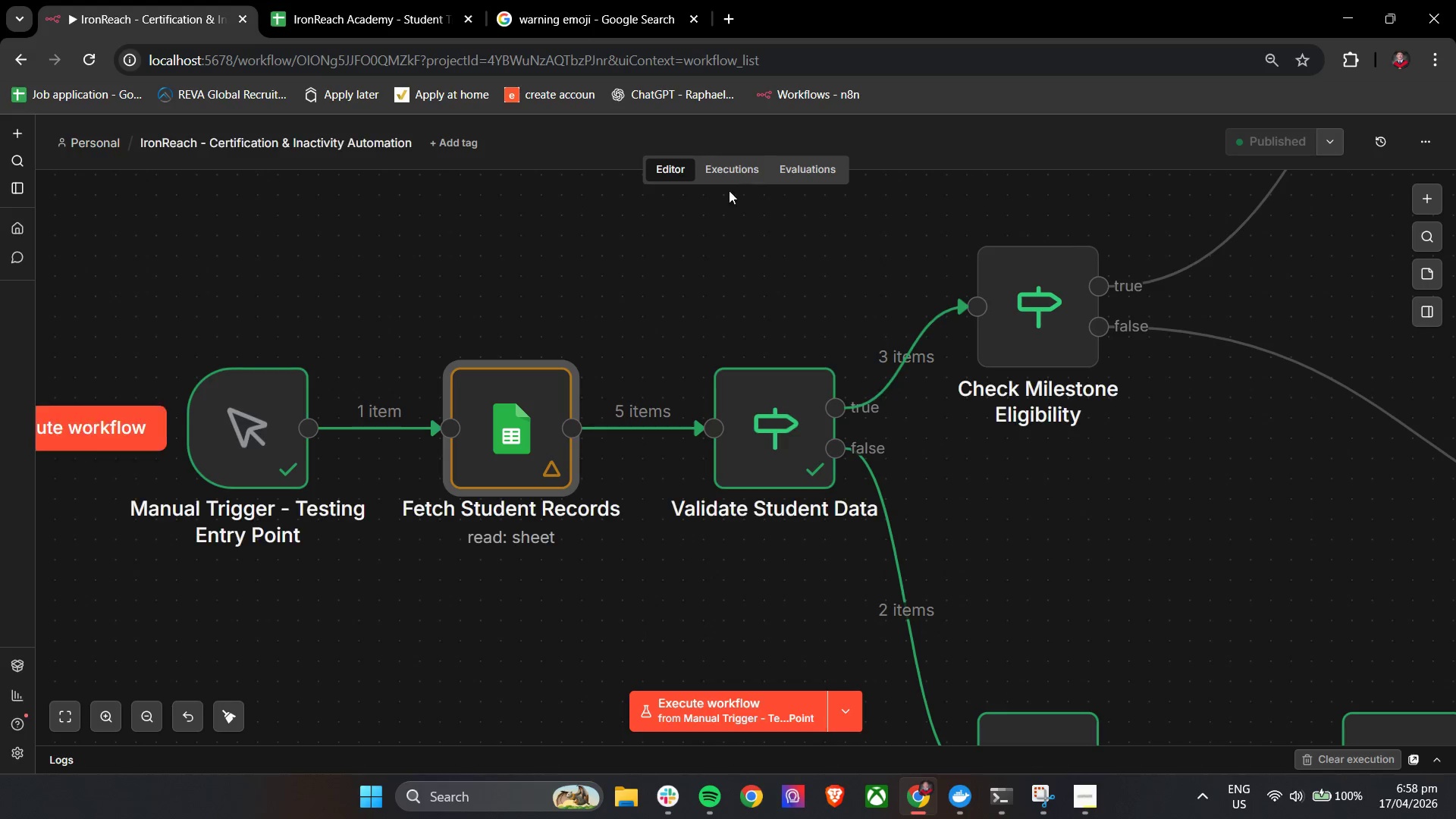 
left_click([733, 172])
 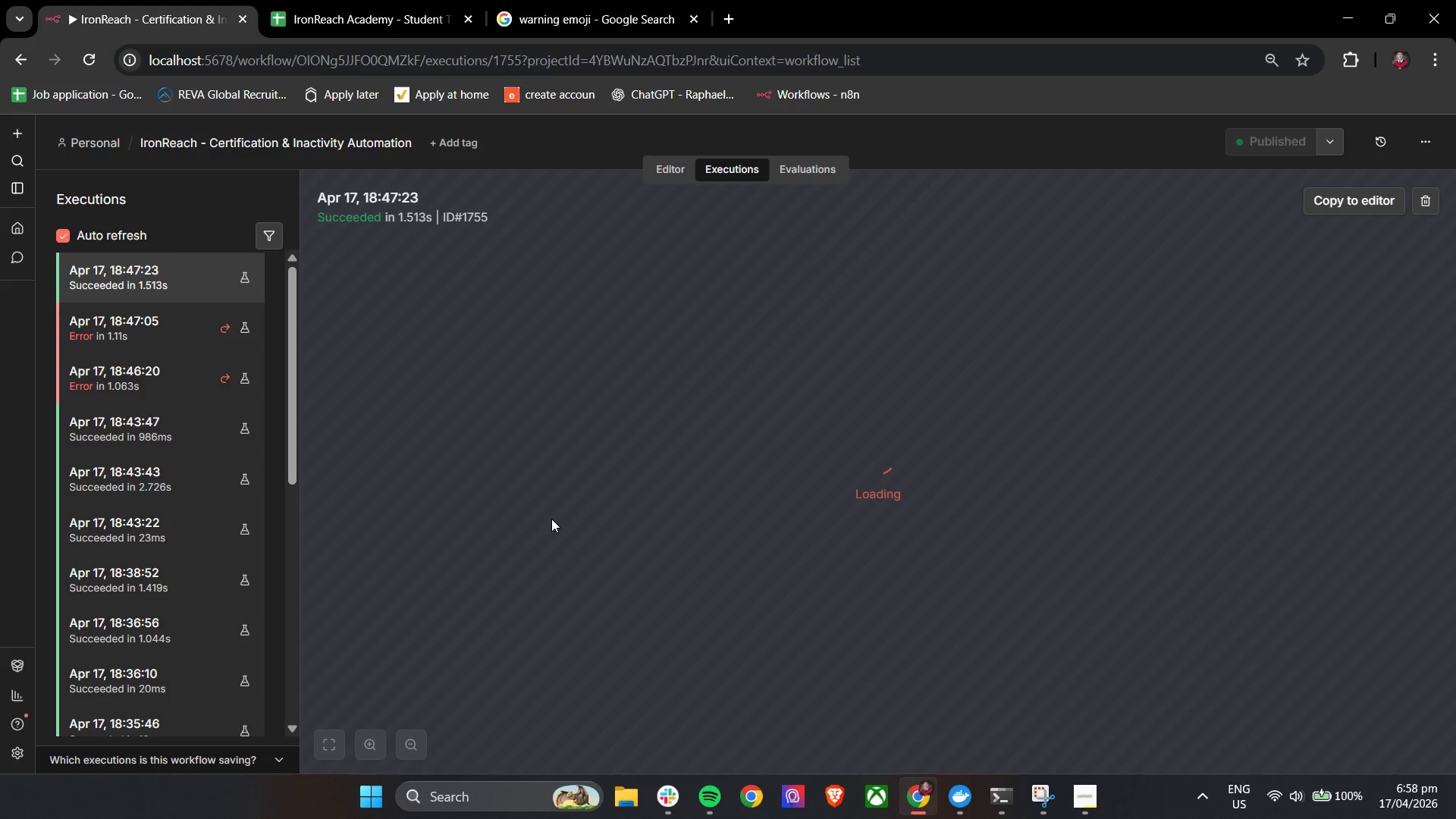 
wait(8.34)
 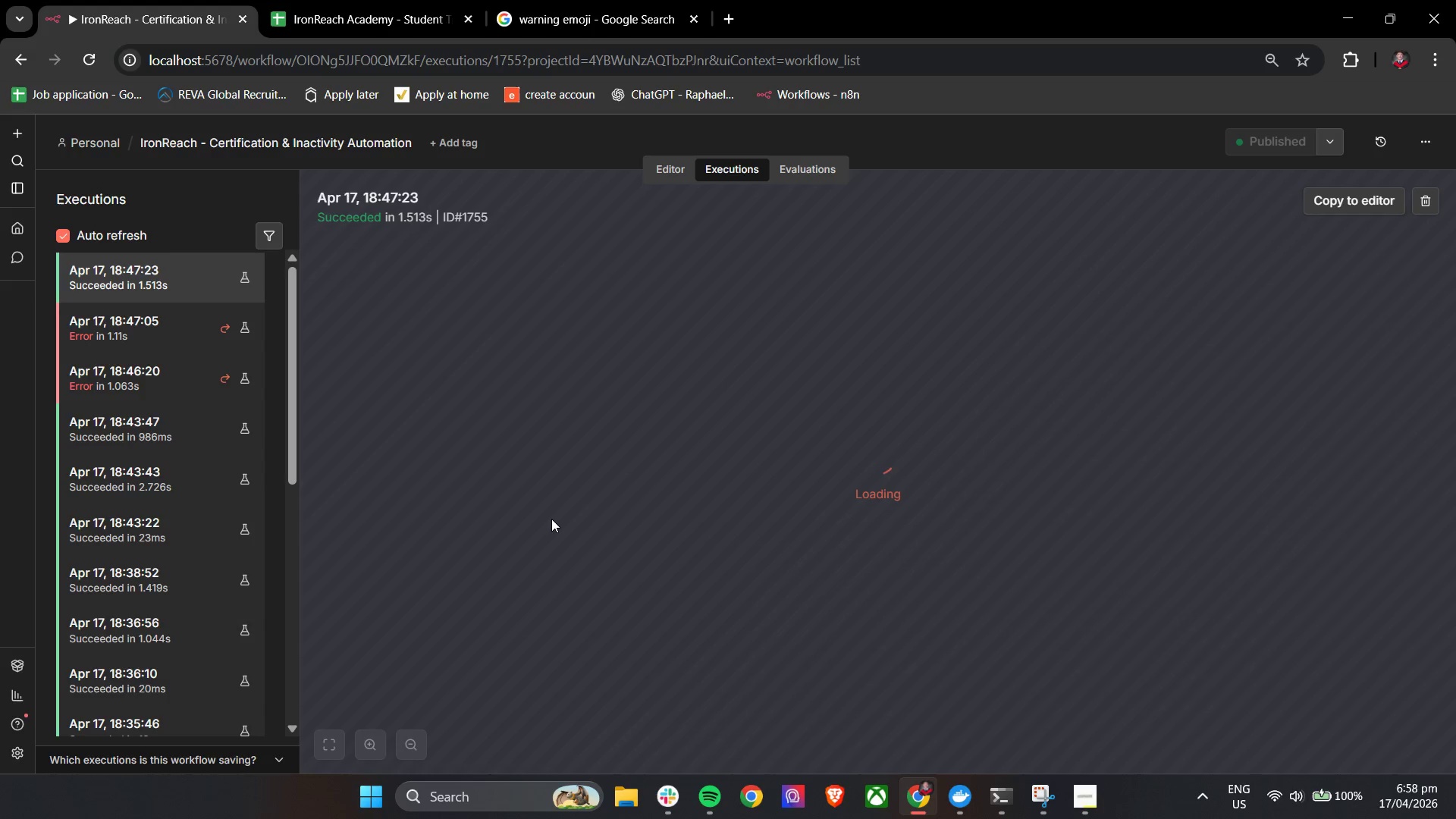 
double_click([77, 232])
 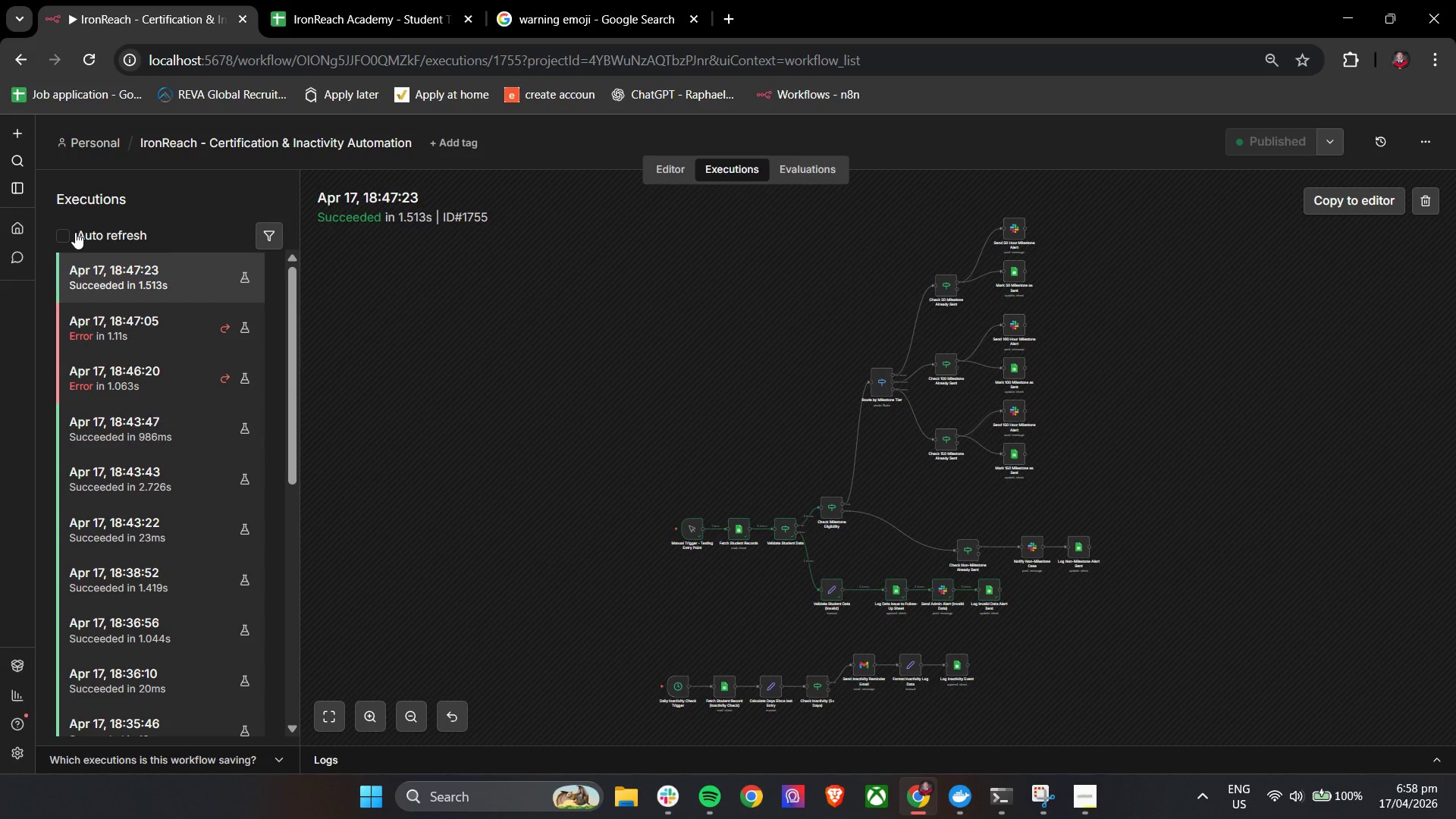 
triple_click([75, 232])
 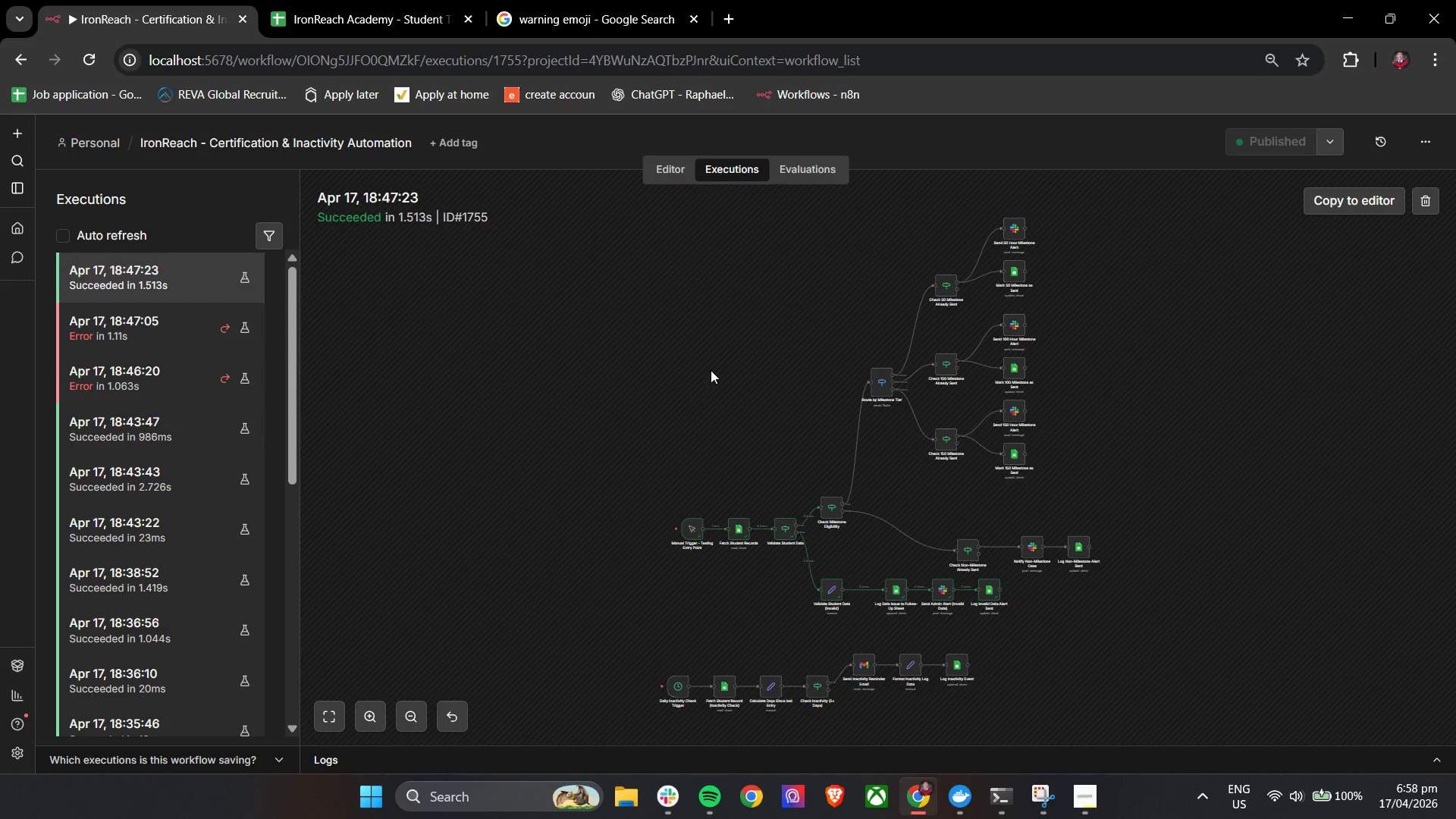 
scroll: coordinate [791, 391], scroll_direction: down, amount: 2.0
 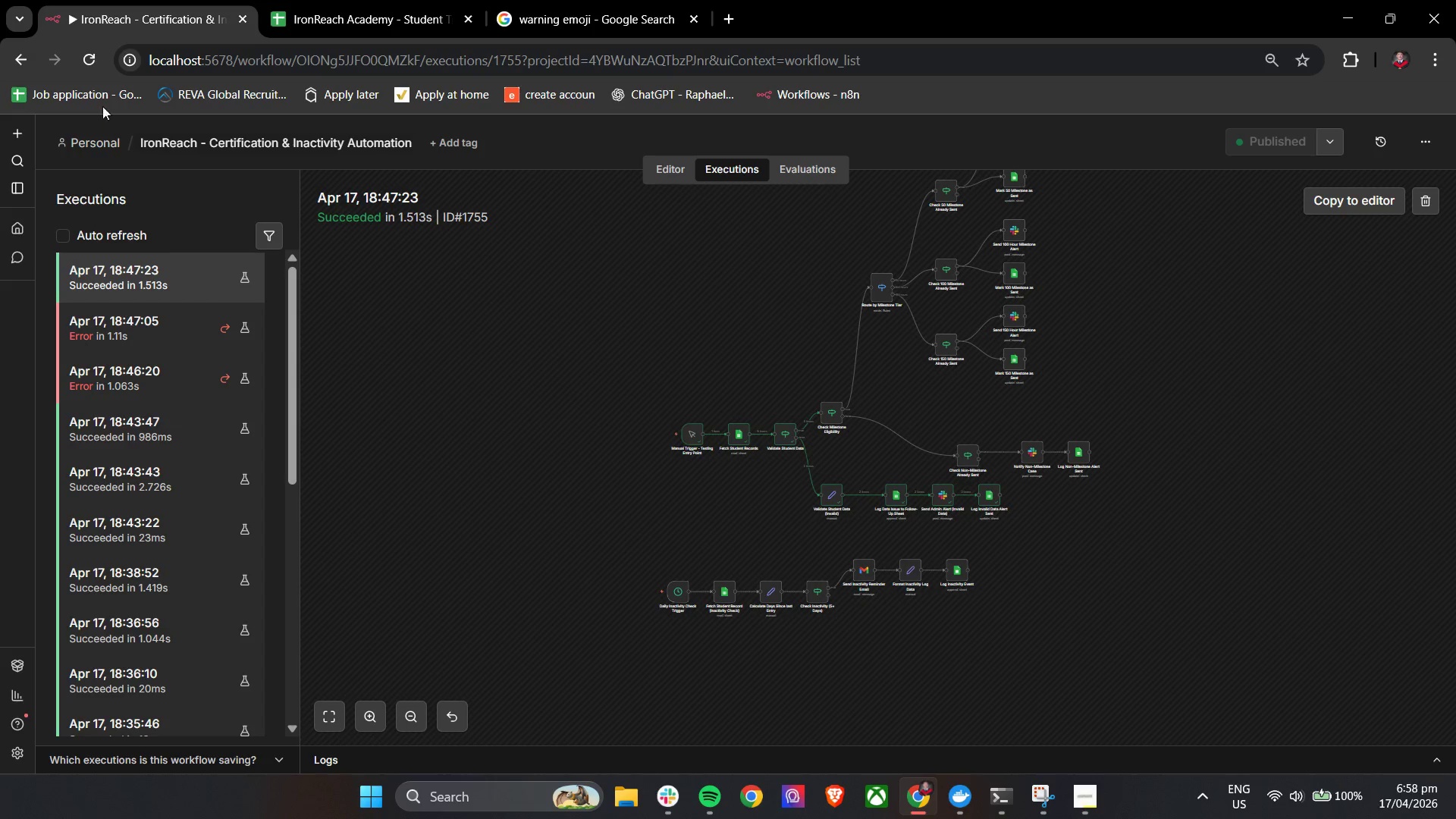 
left_click([91, 61])
 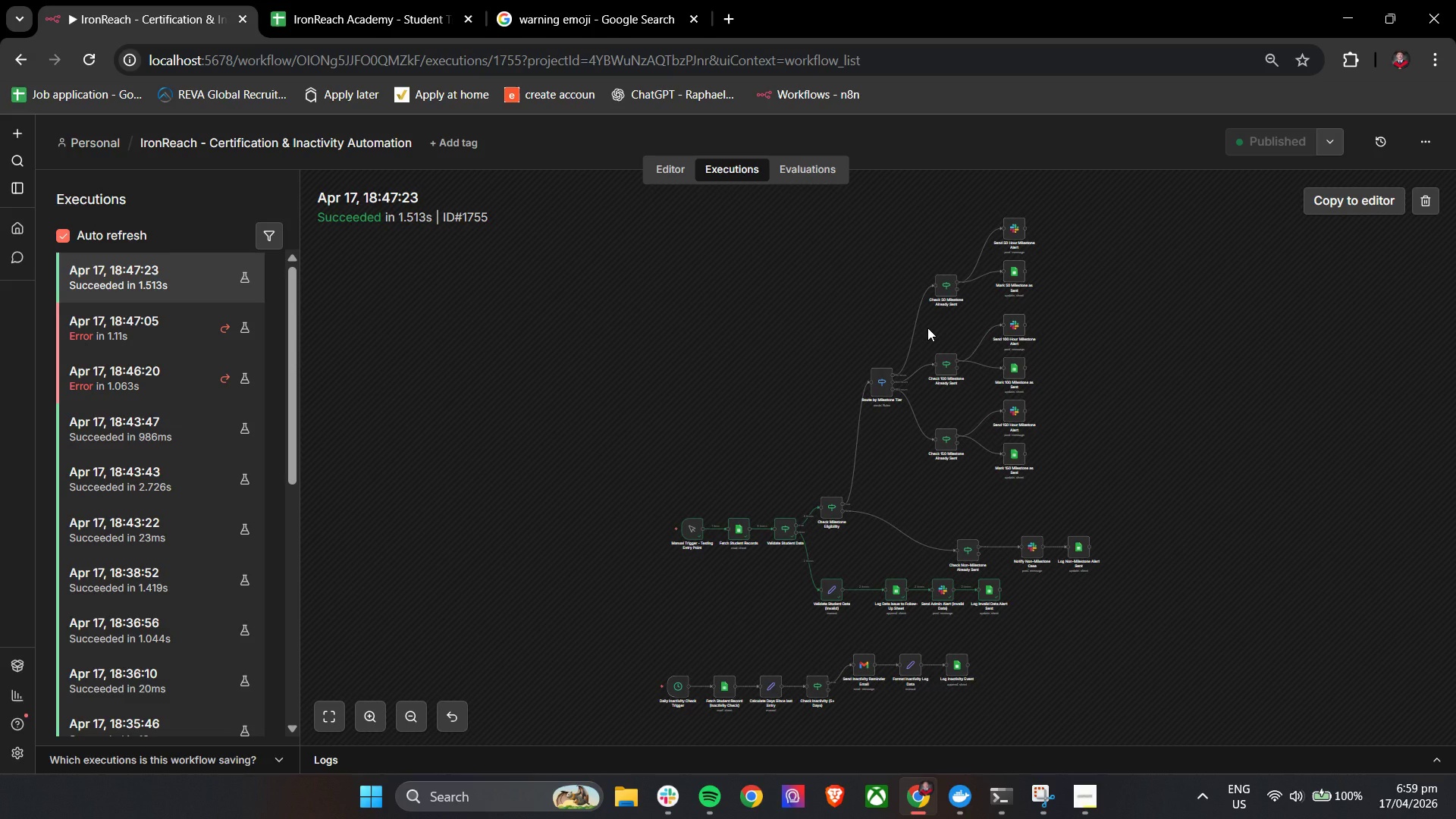 
wait(42.56)
 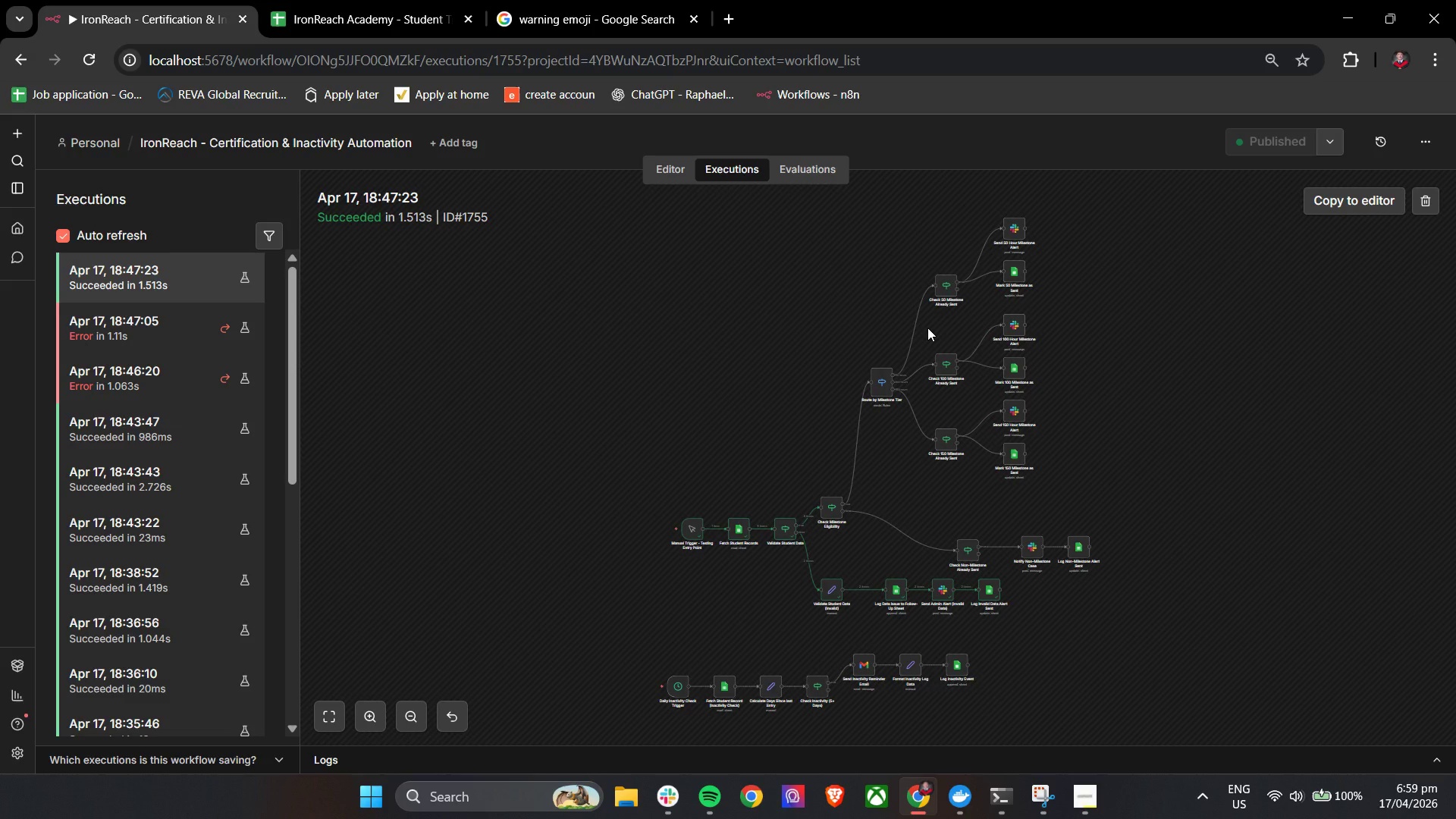 
scroll: coordinate [768, 396], scroll_direction: down, amount: 3.0
 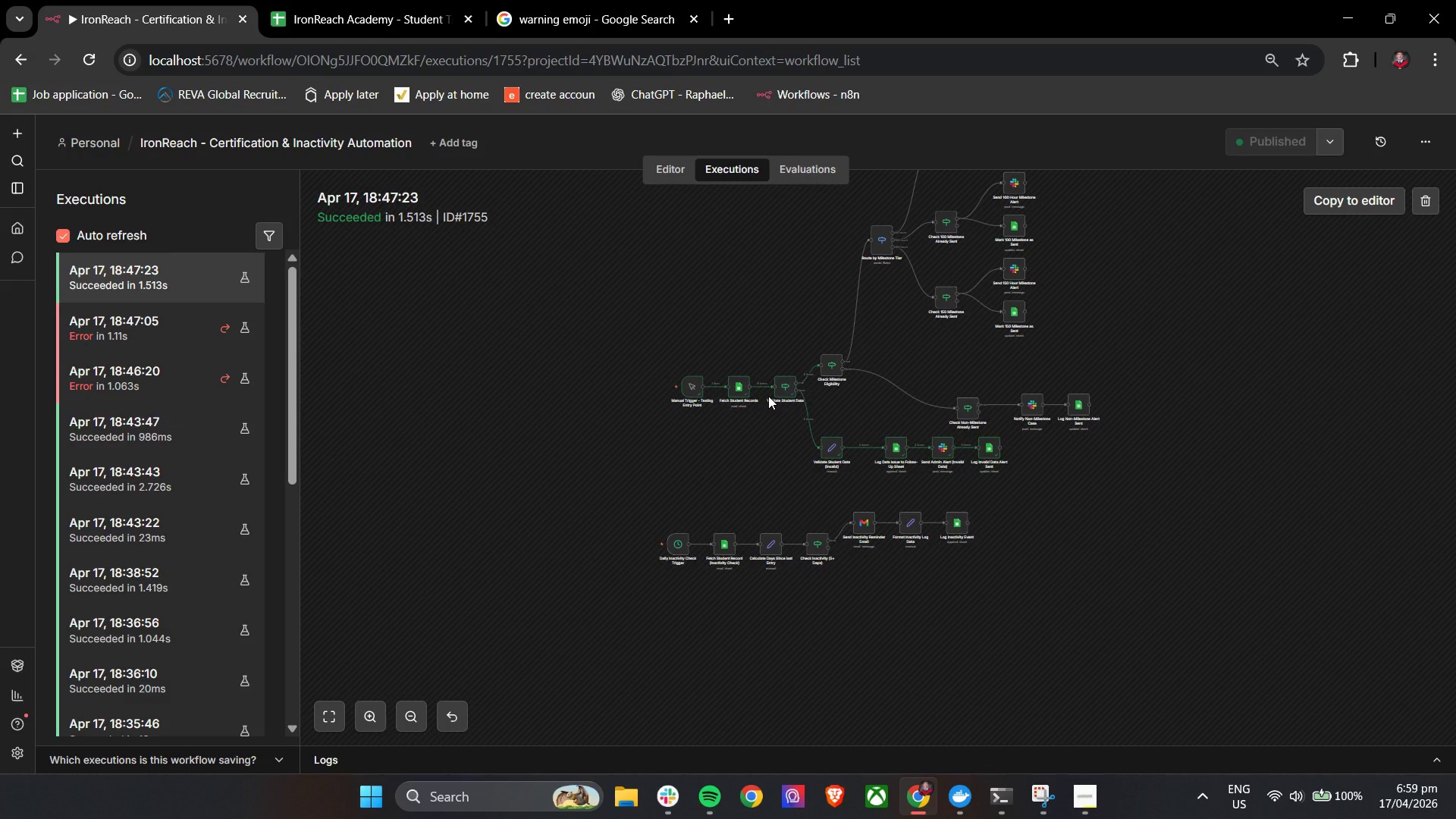 
wait(10.81)
 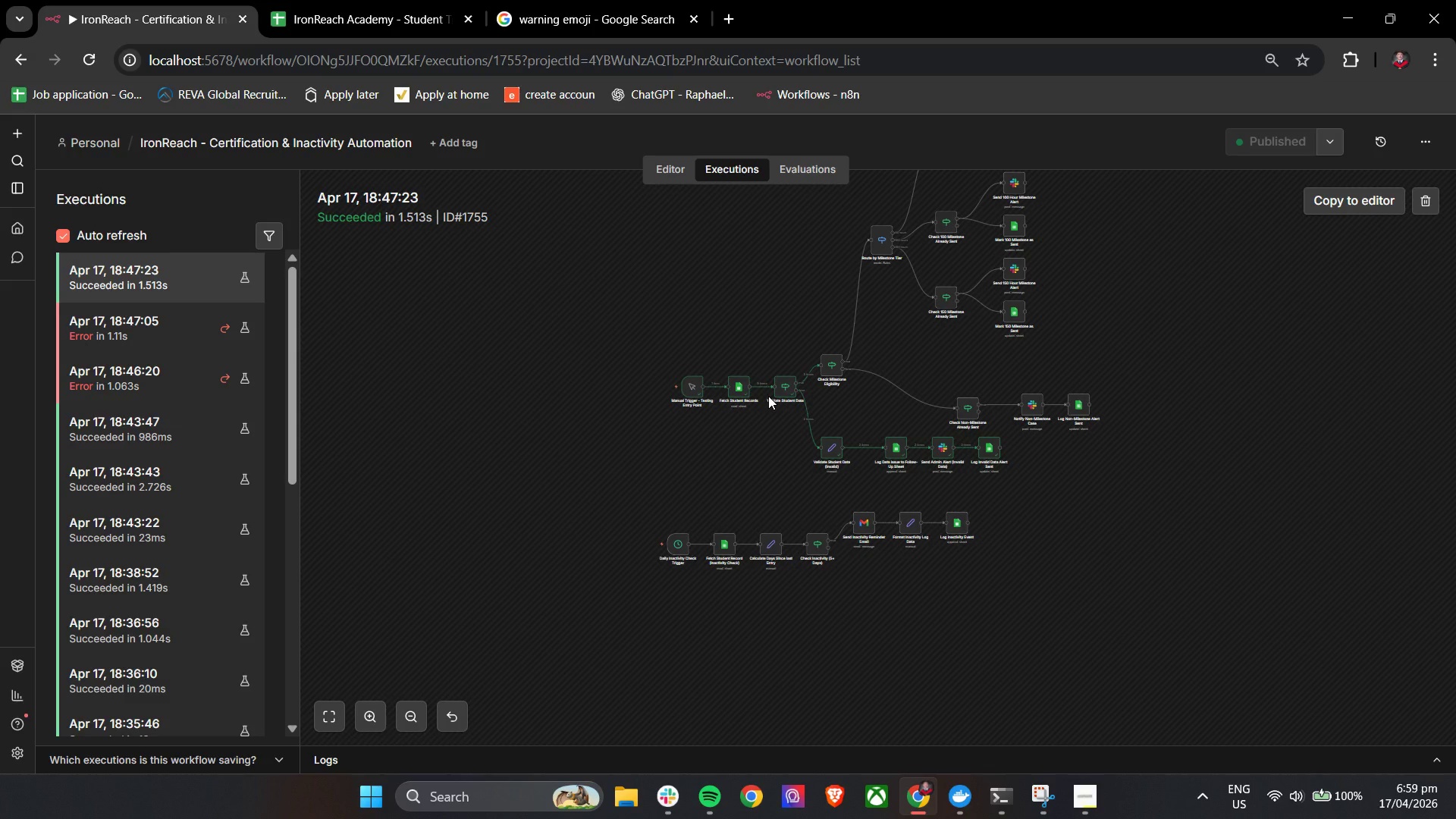 
left_click([656, 171])
 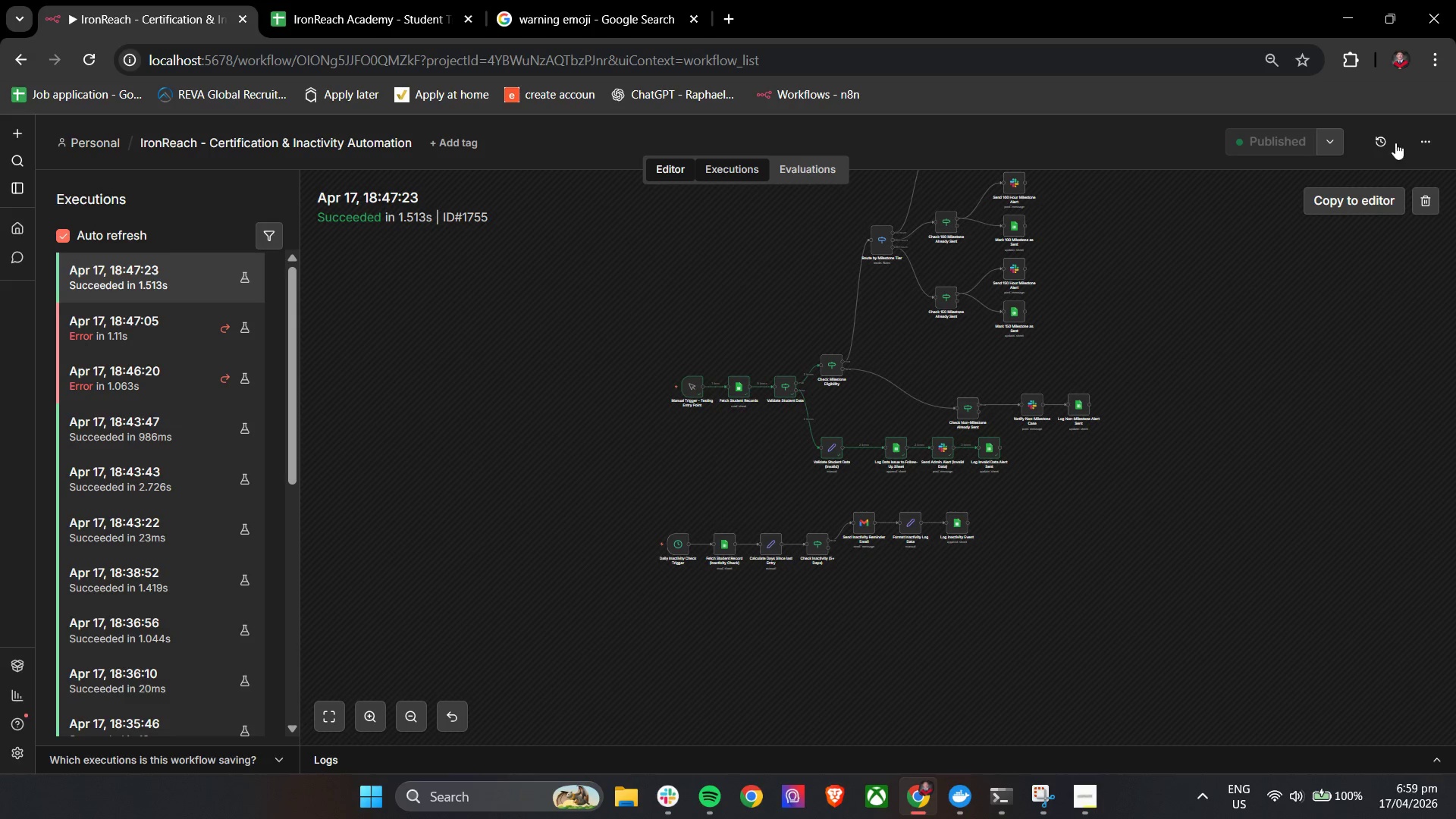 
left_click([1429, 143])
 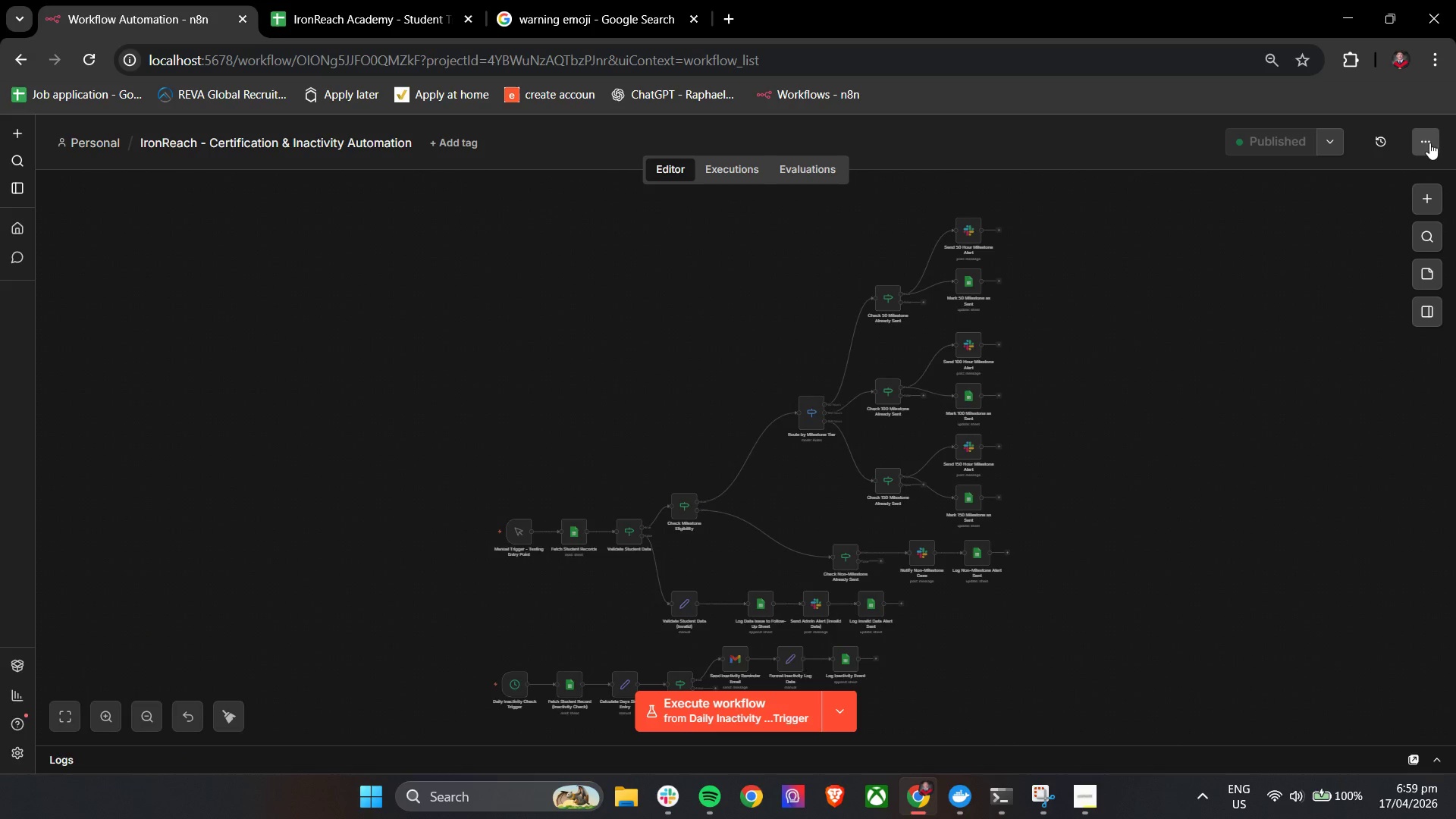 
mouse_move([1411, 151])
 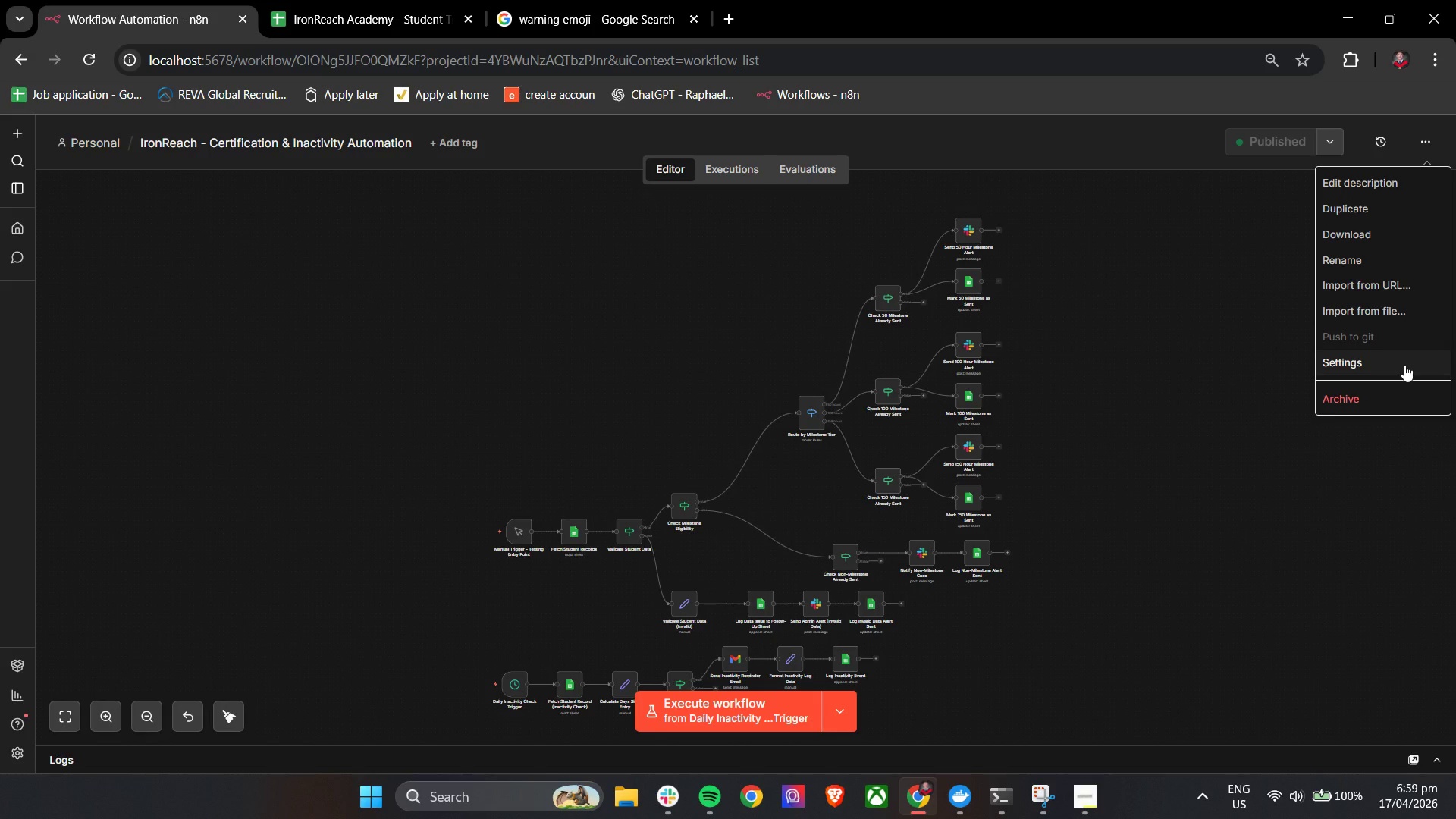 
left_click([1404, 365])
 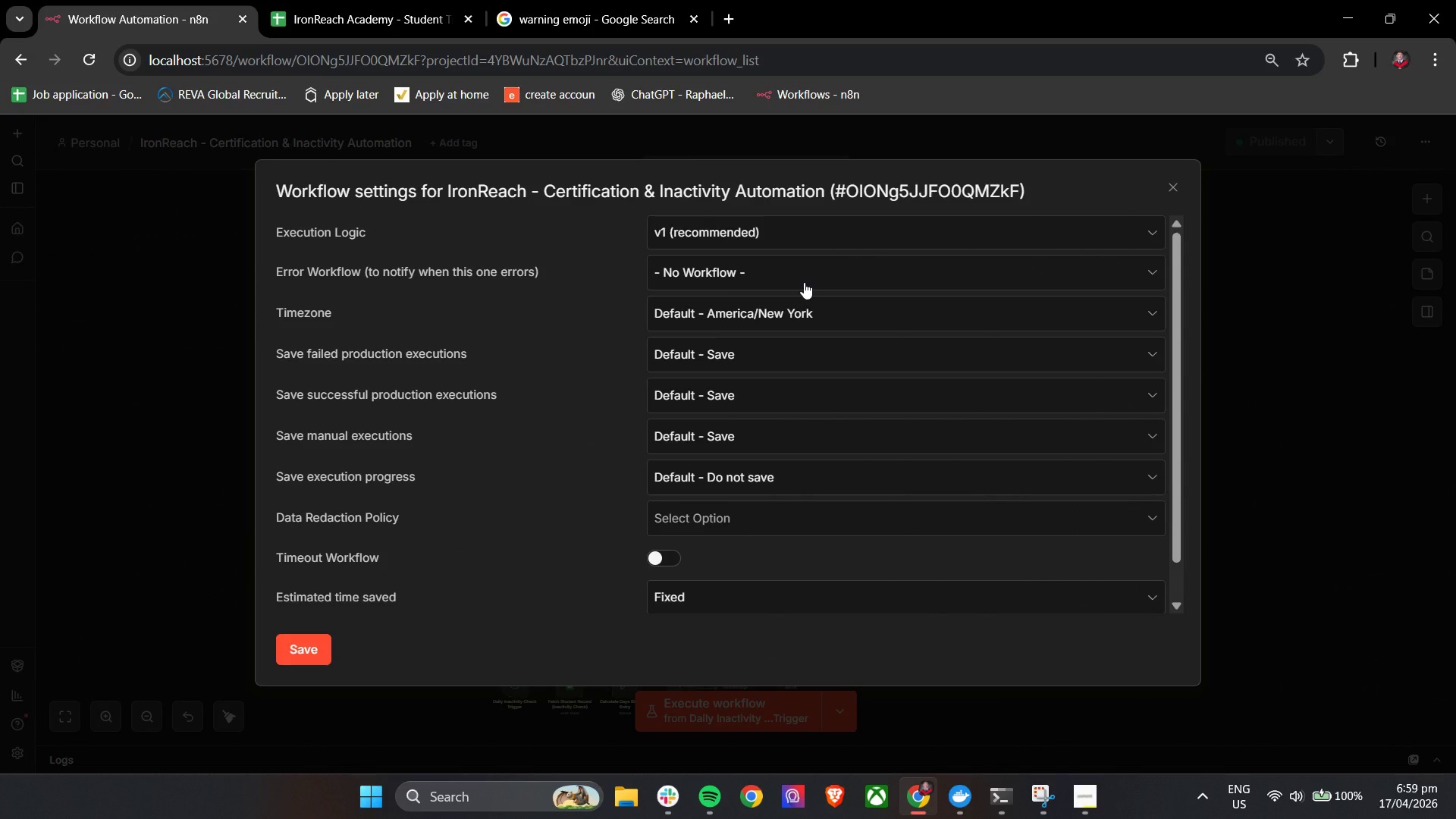 
left_click([800, 276])
 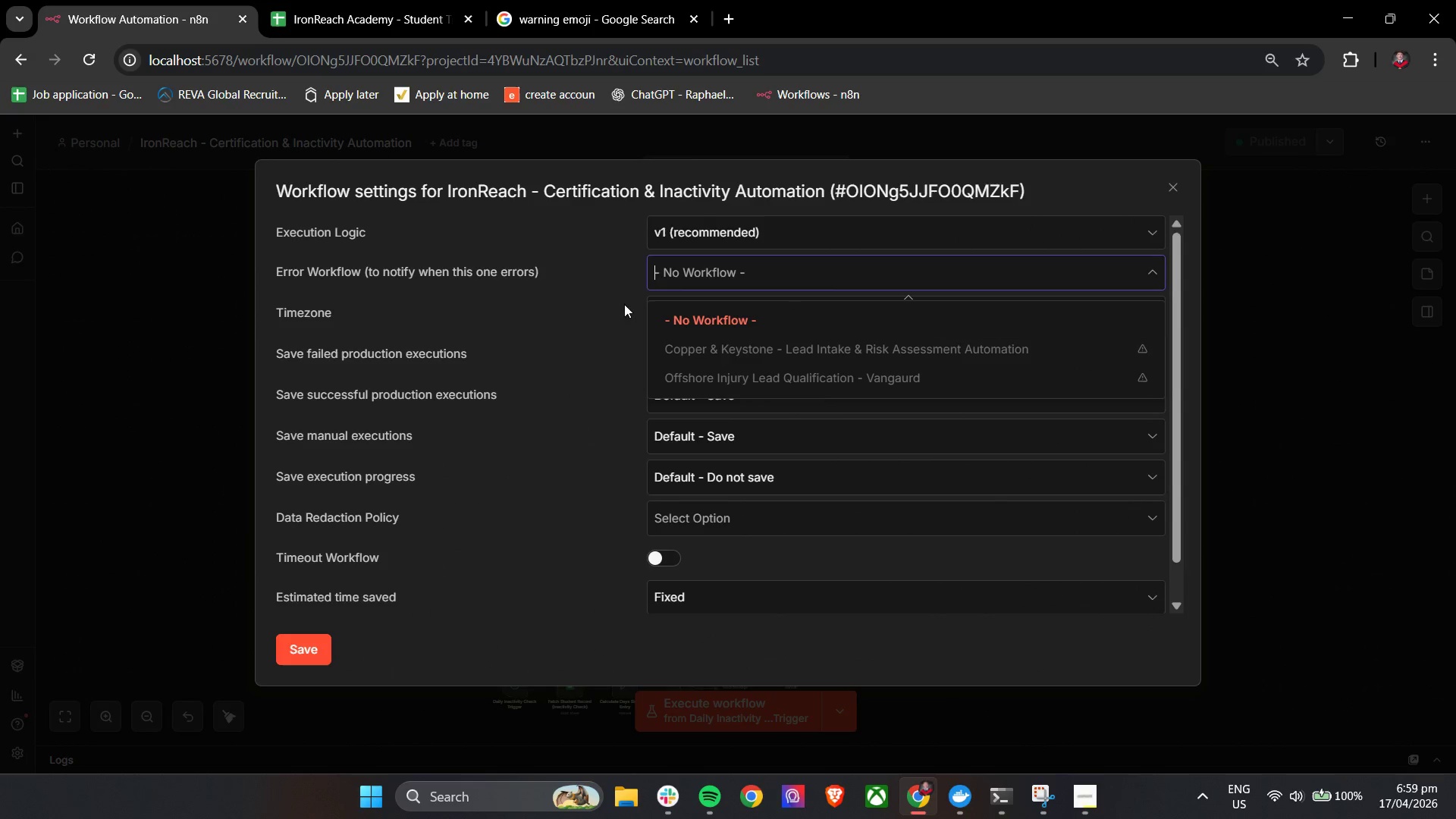 
left_click([592, 324])
 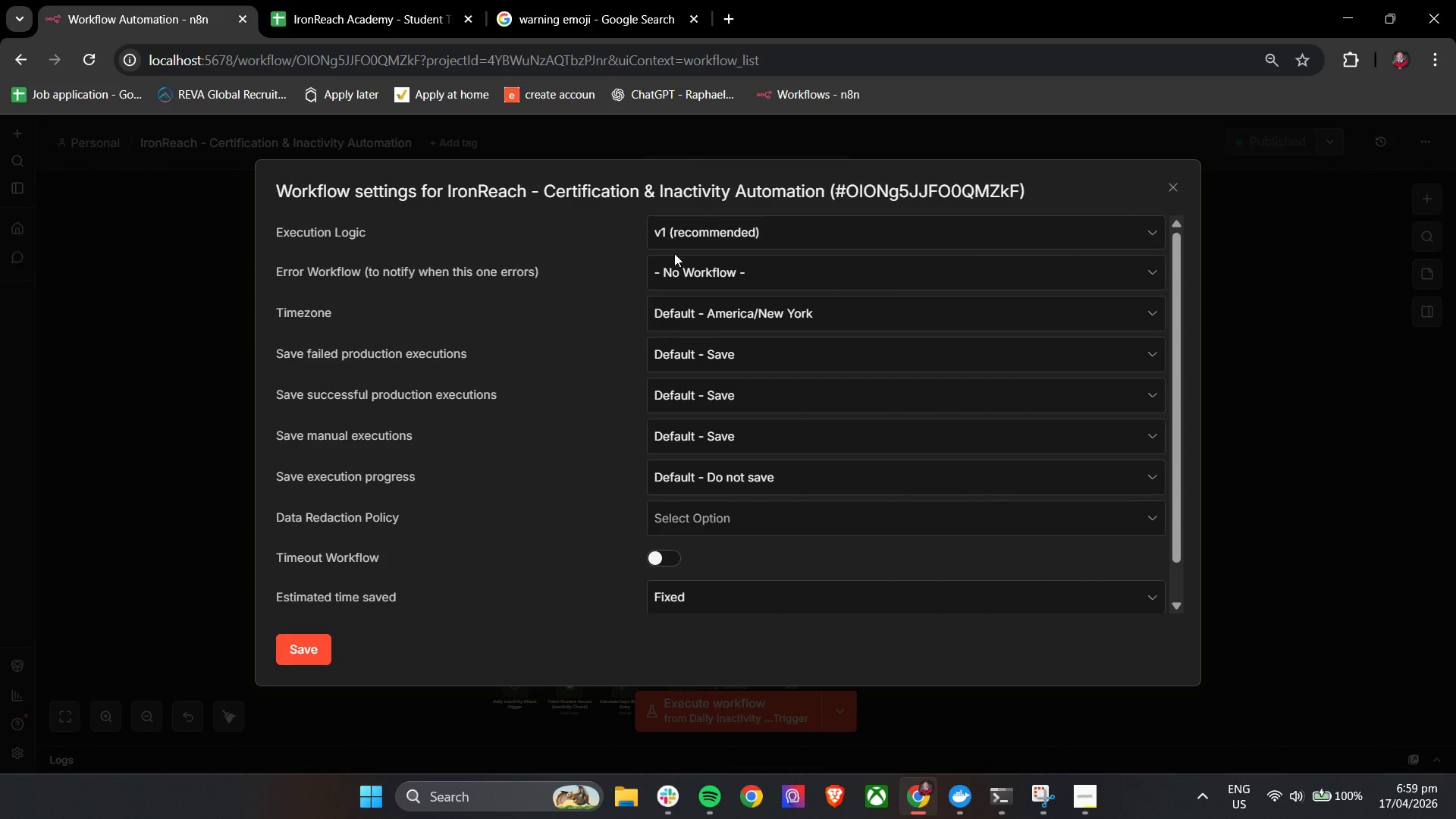 
left_click([716, 227])
 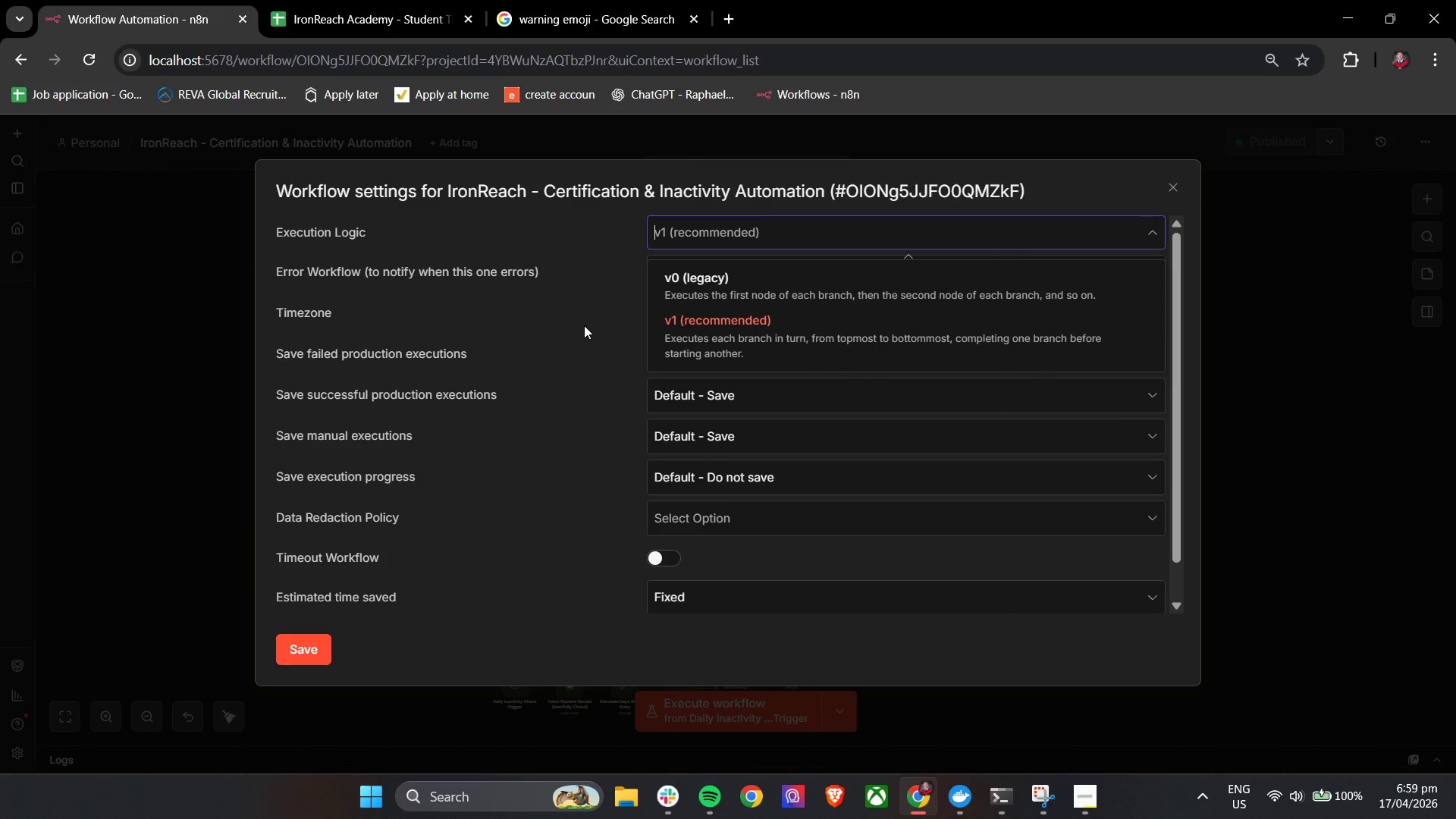 
scroll: coordinate [576, 356], scroll_direction: down, amount: 1.0
 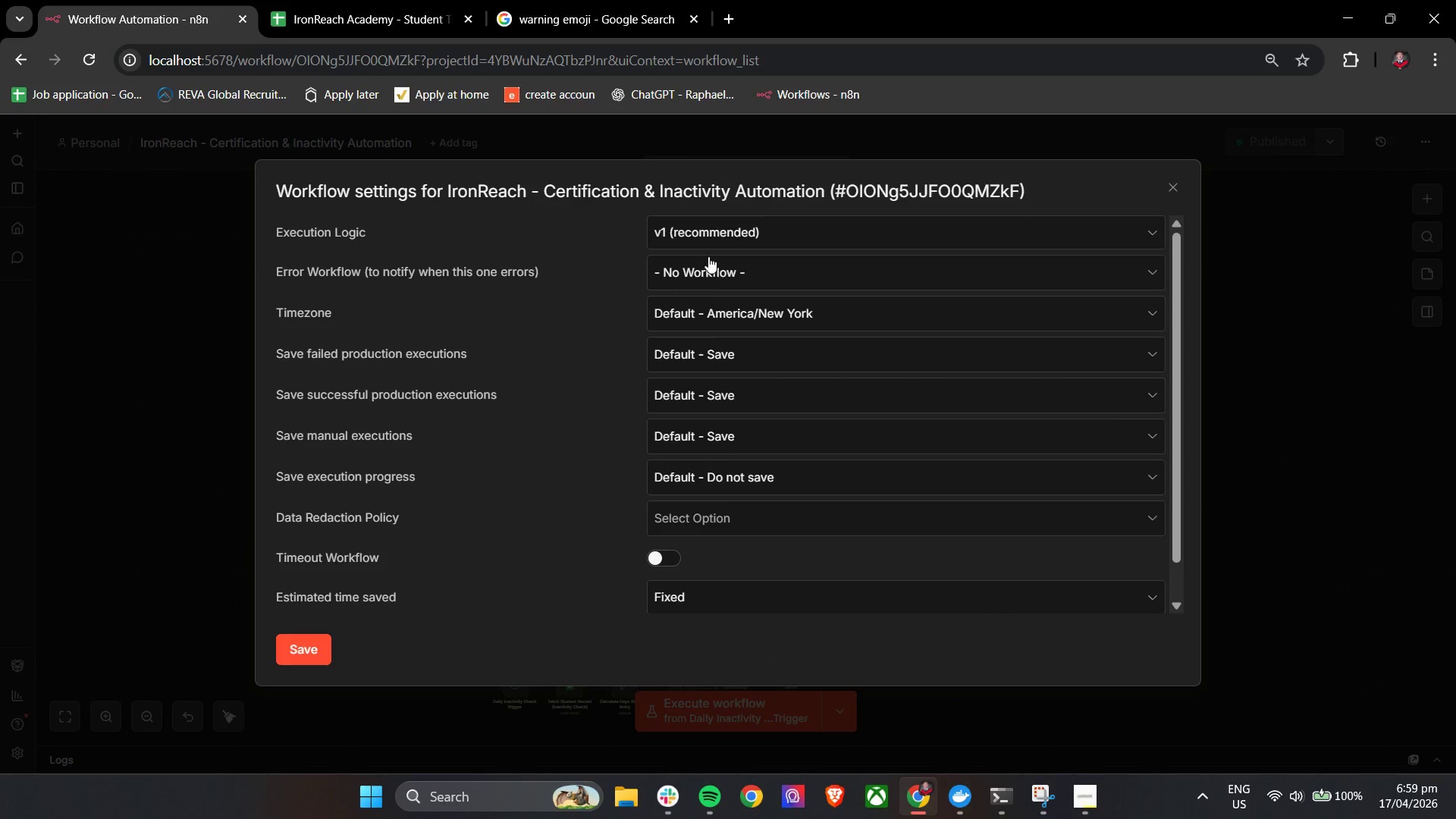 
left_click([584, 325])
 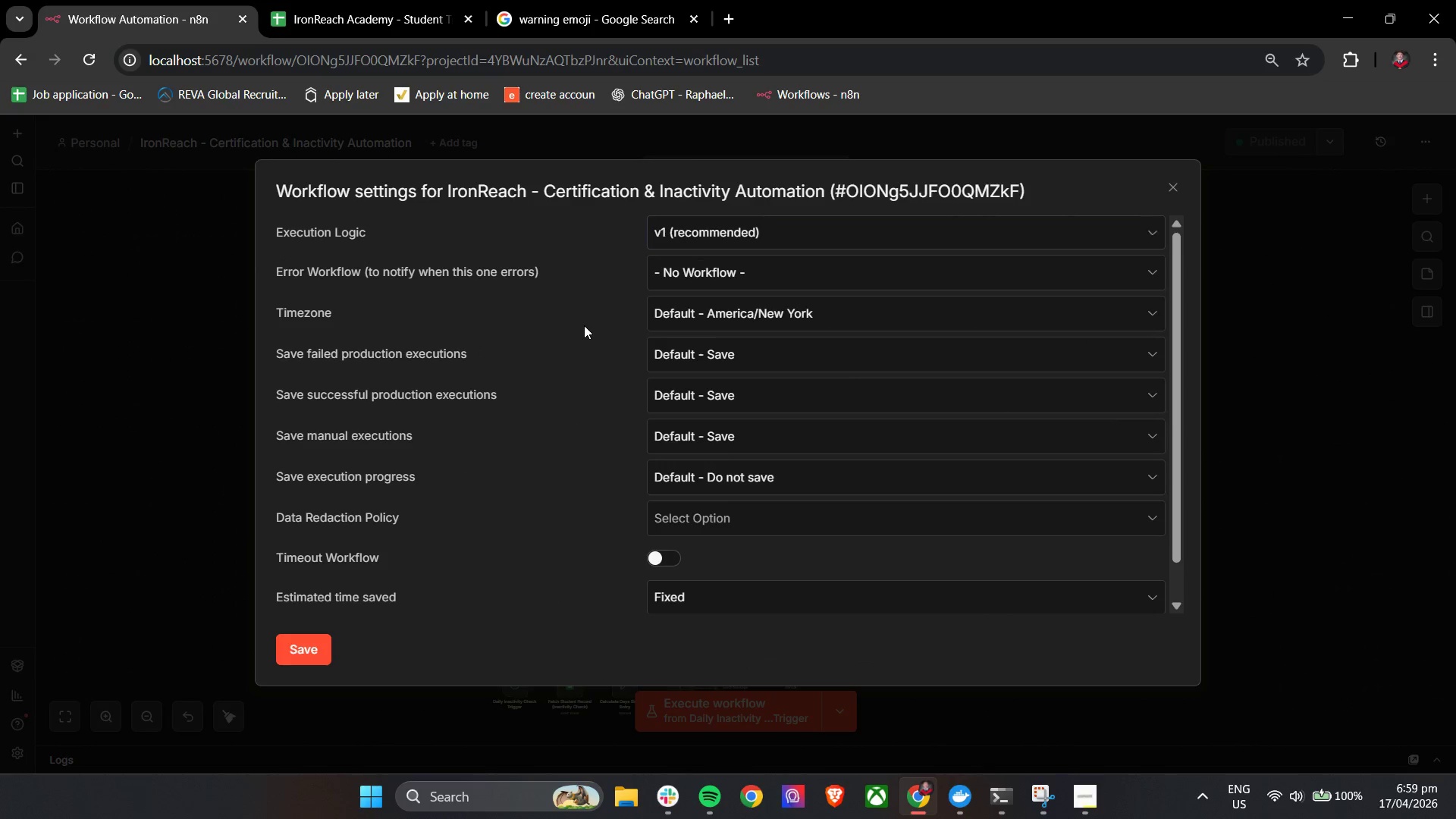 
scroll: coordinate [584, 325], scroll_direction: down, amount: 5.0
 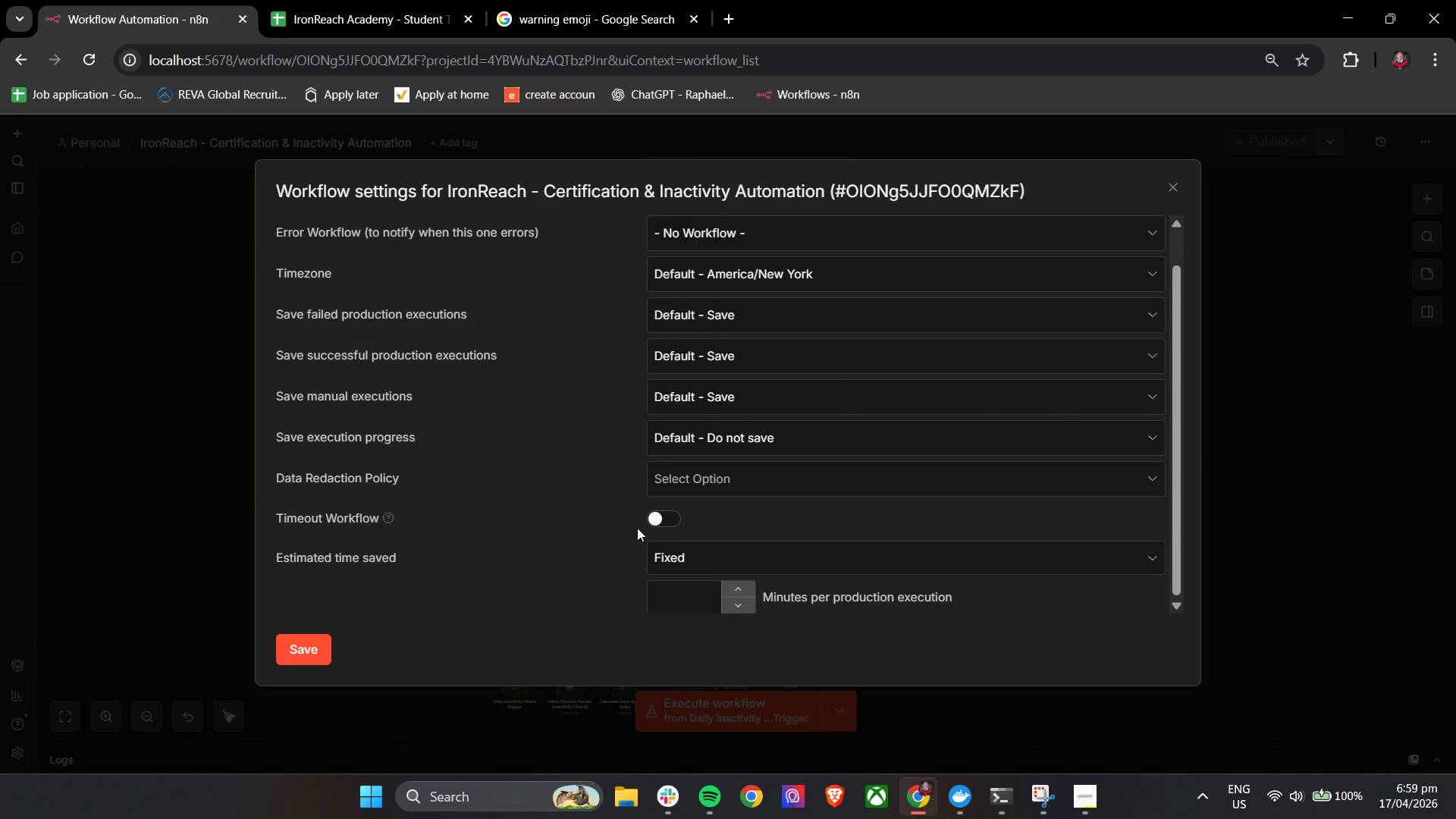 
left_click([733, 566])
 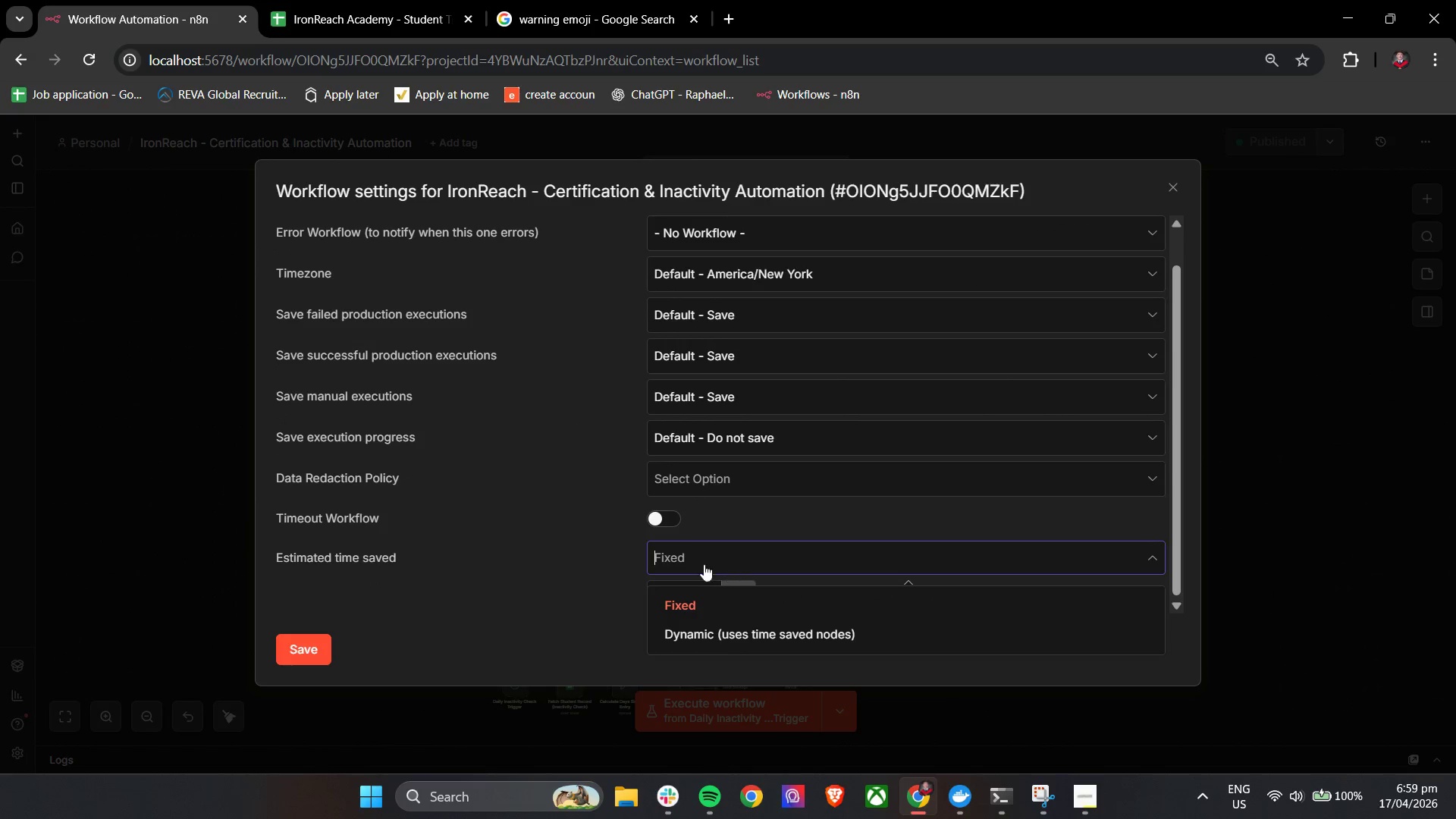 
left_click([569, 570])
 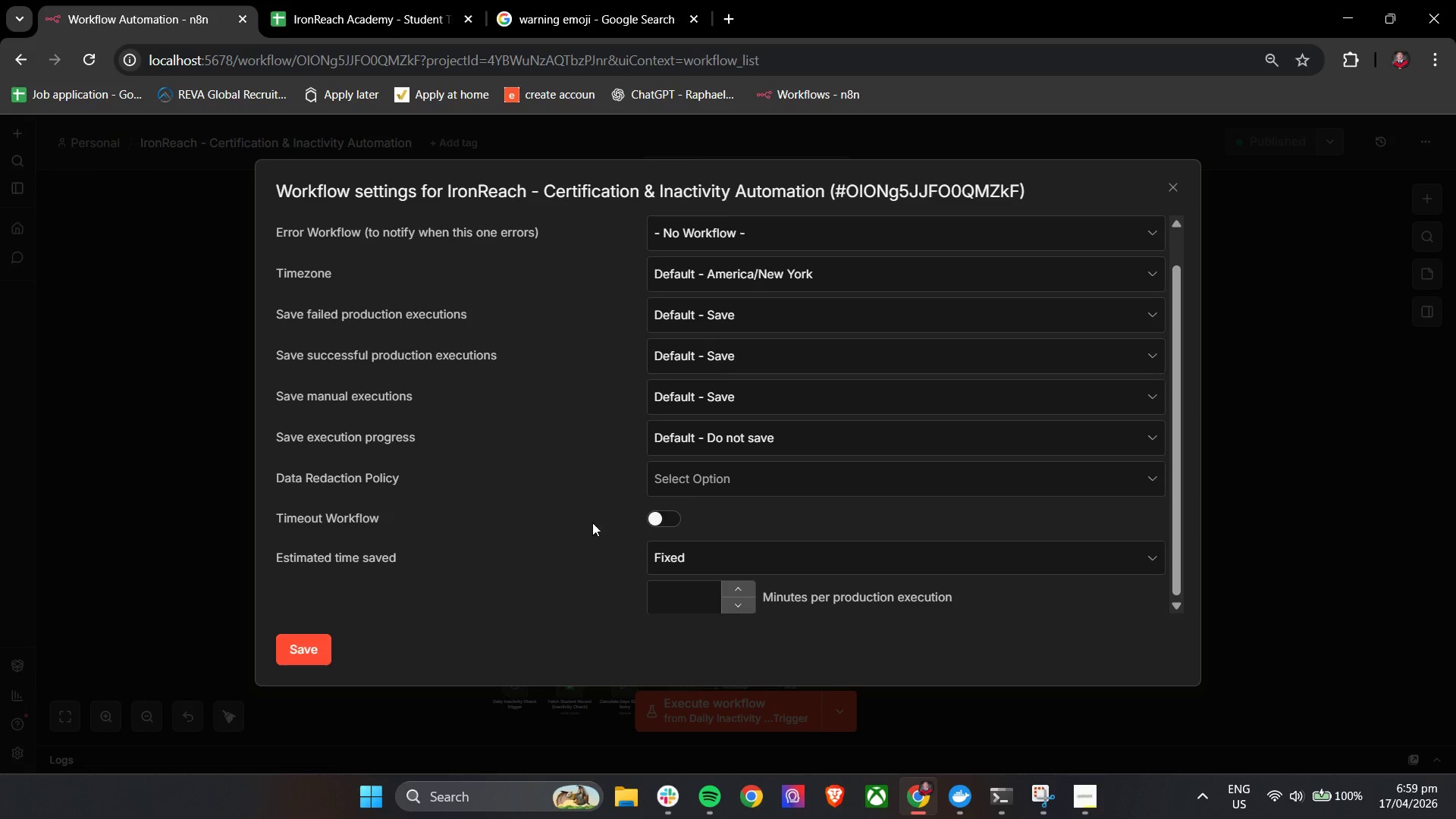 
left_click([711, 488])
 